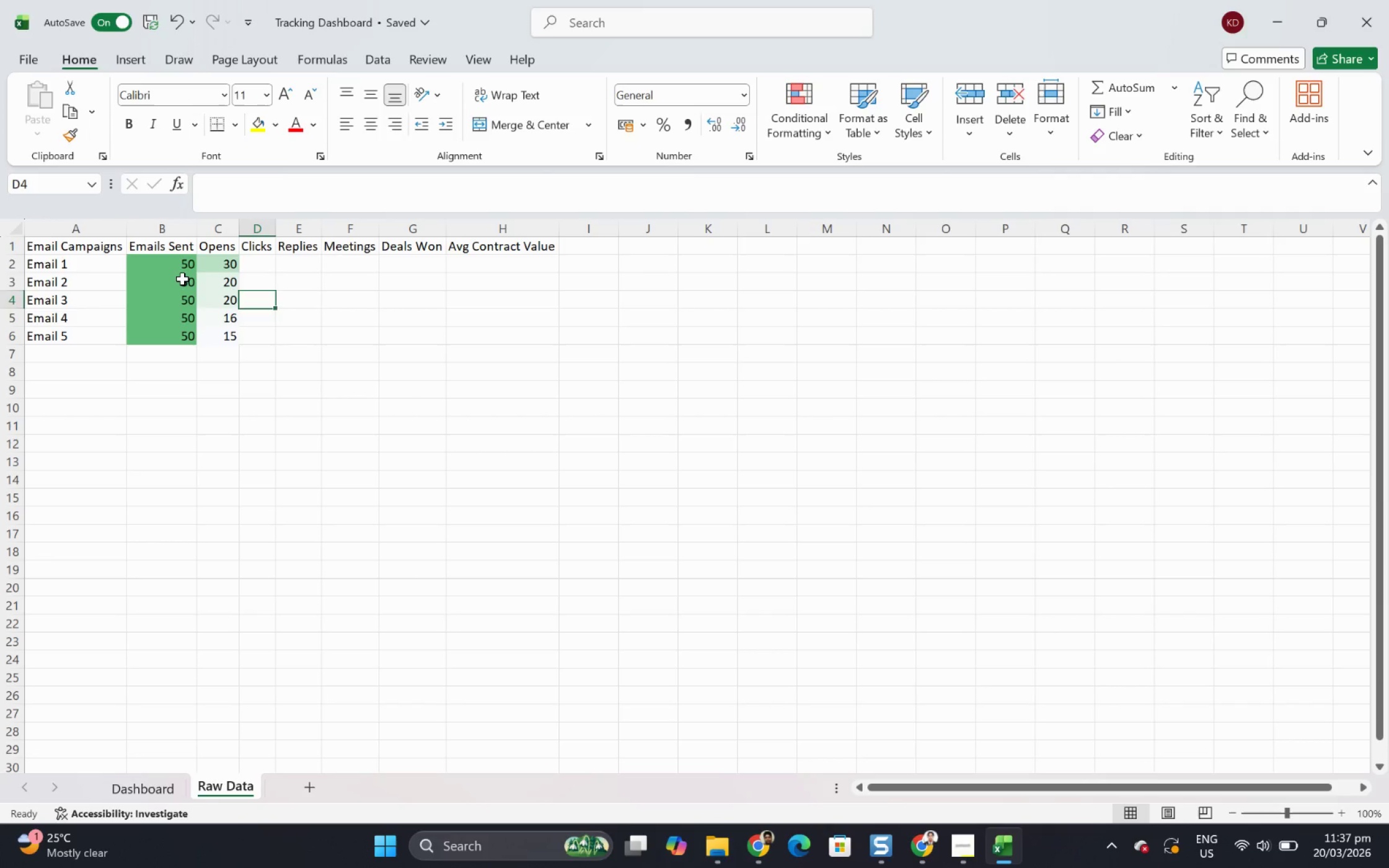 
key(ArrowUp)
 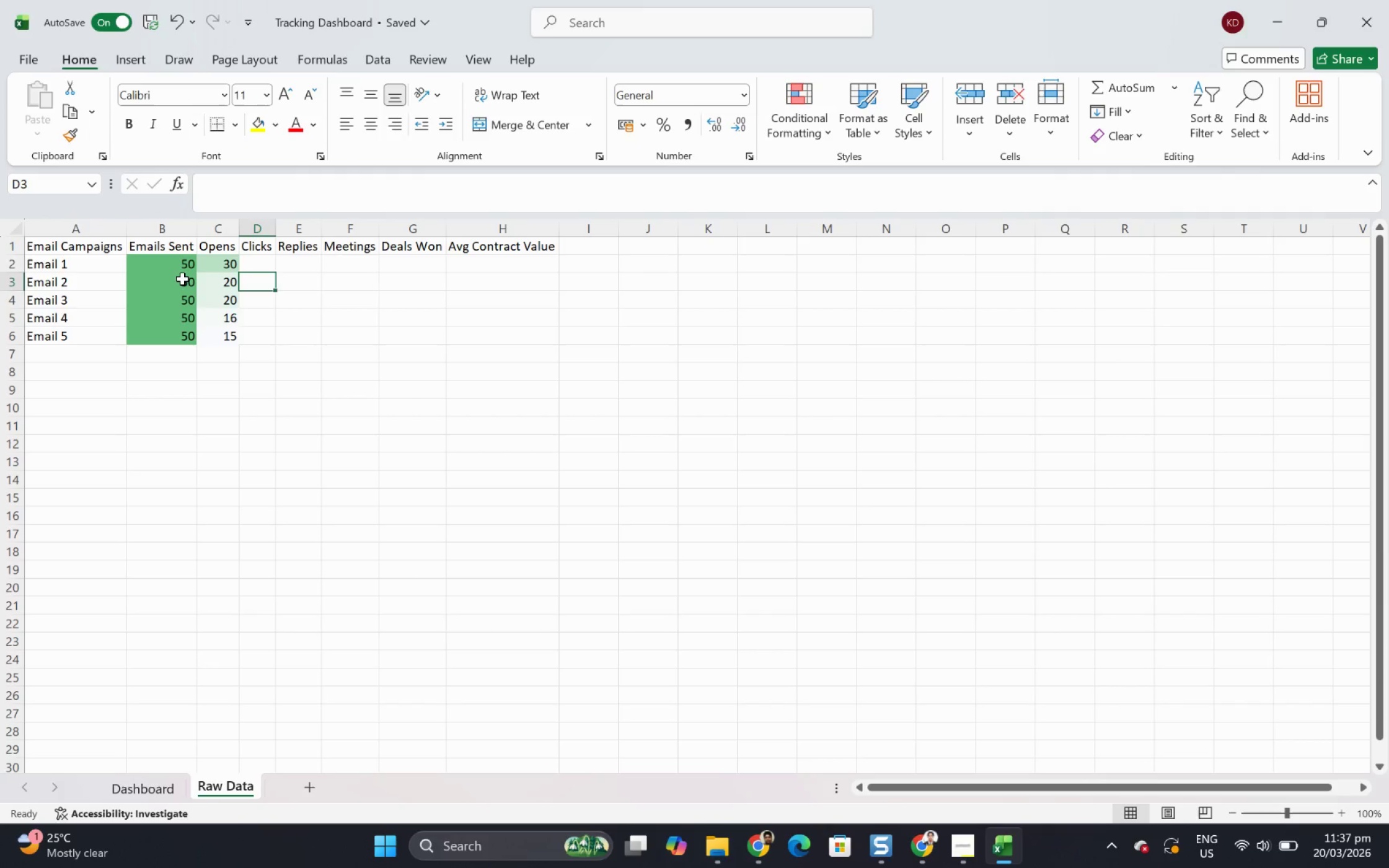 
key(ArrowUp)
 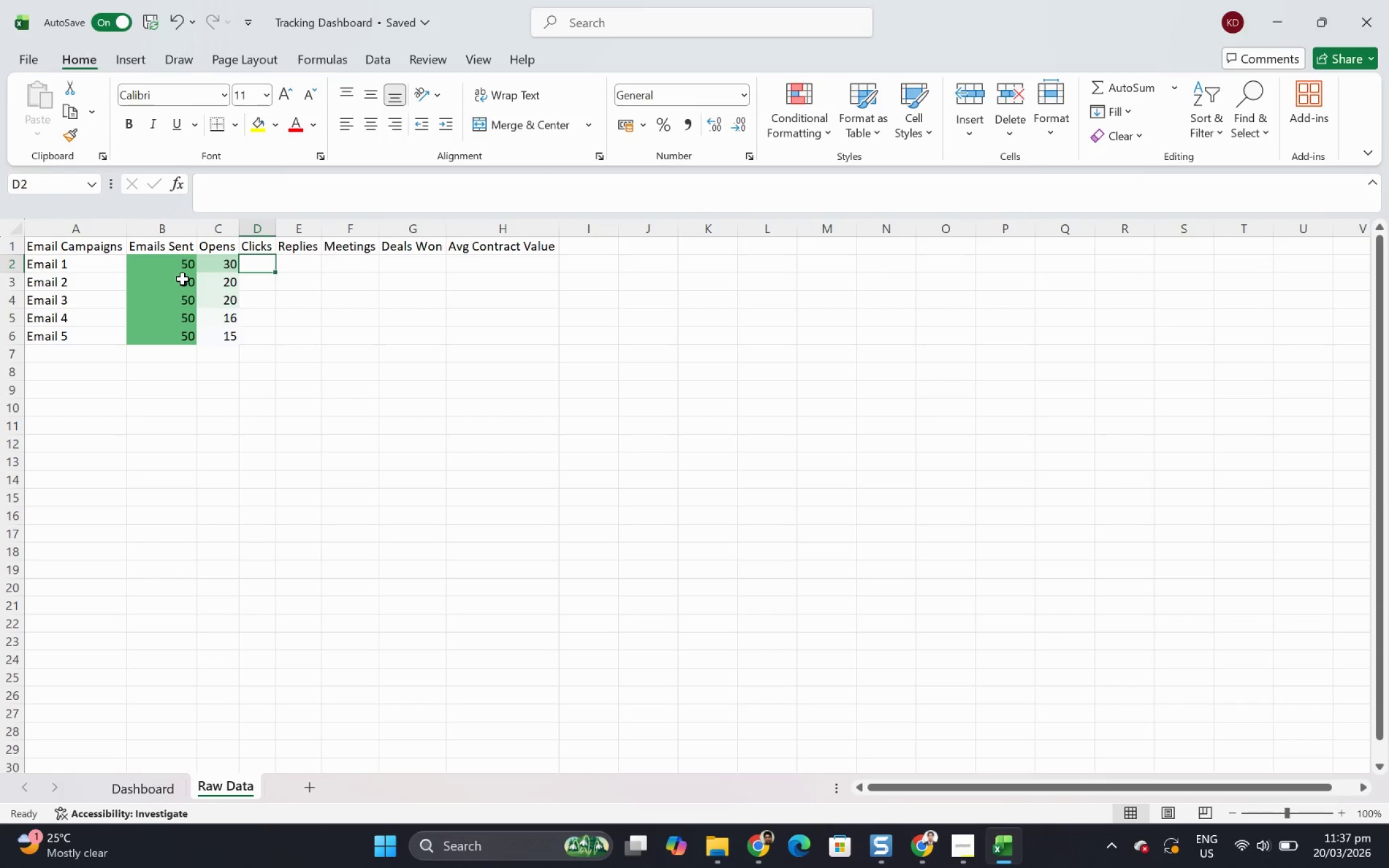 
wait(7.44)
 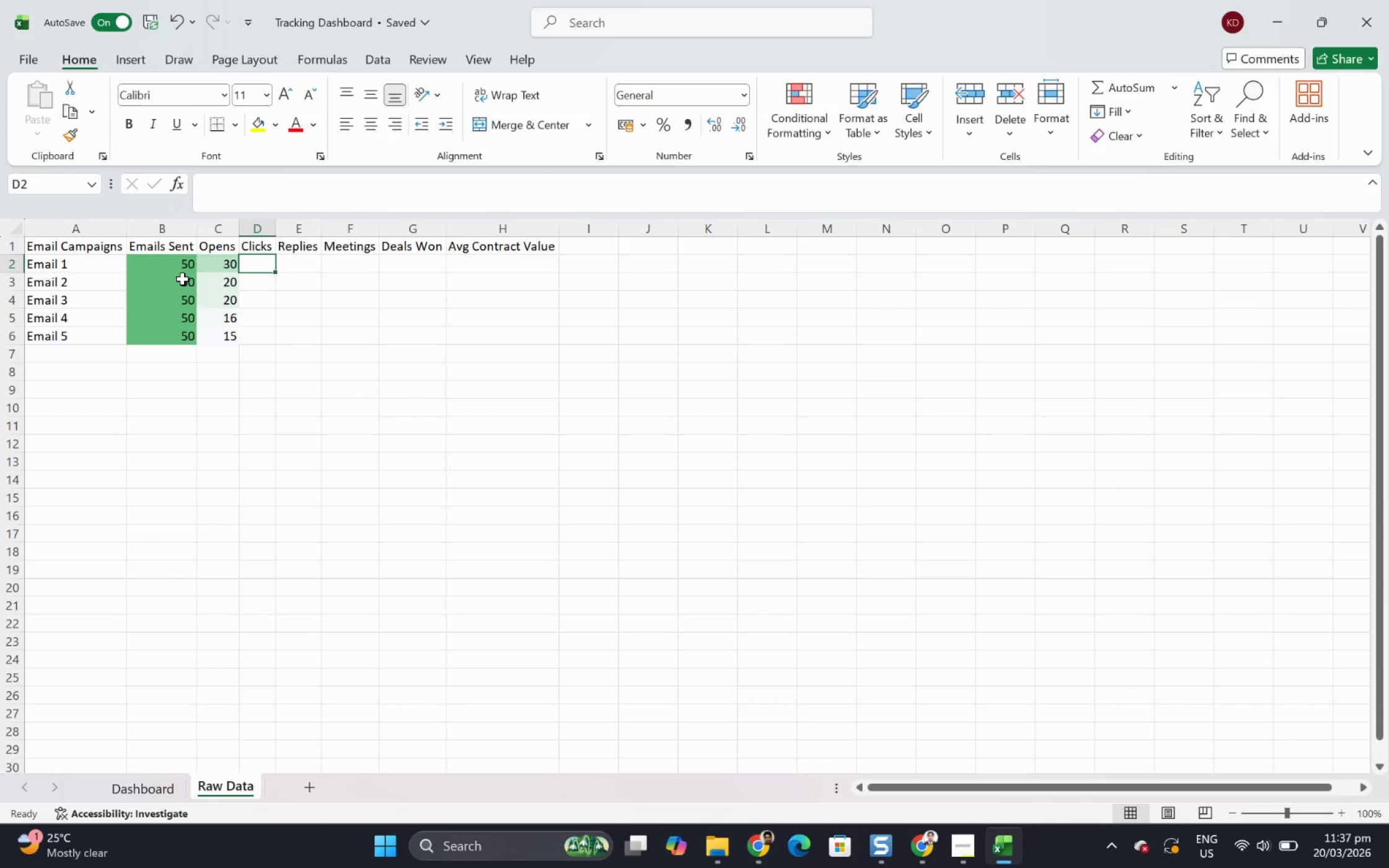 
key(Numpad1)
 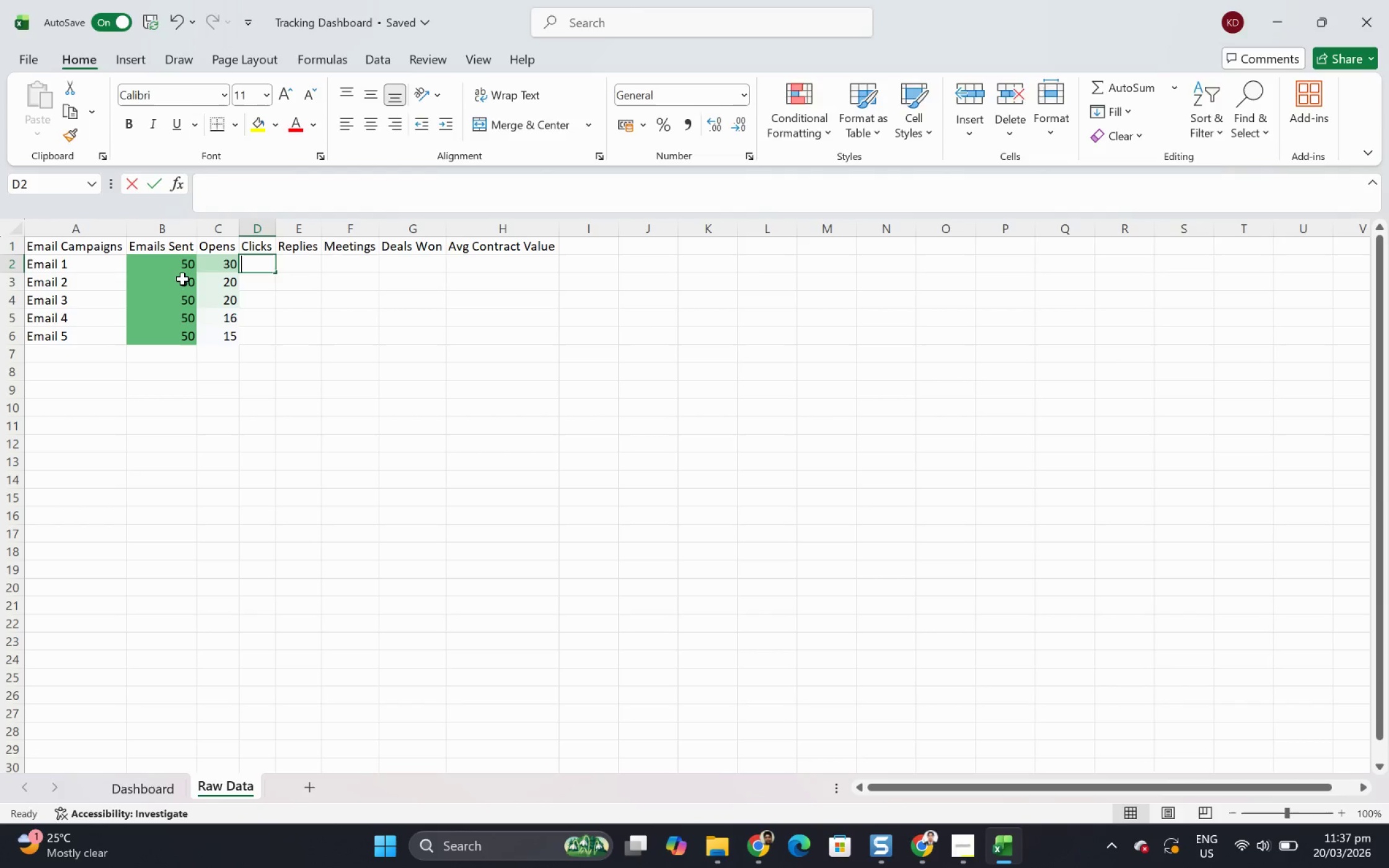 
key(Numpad5)
 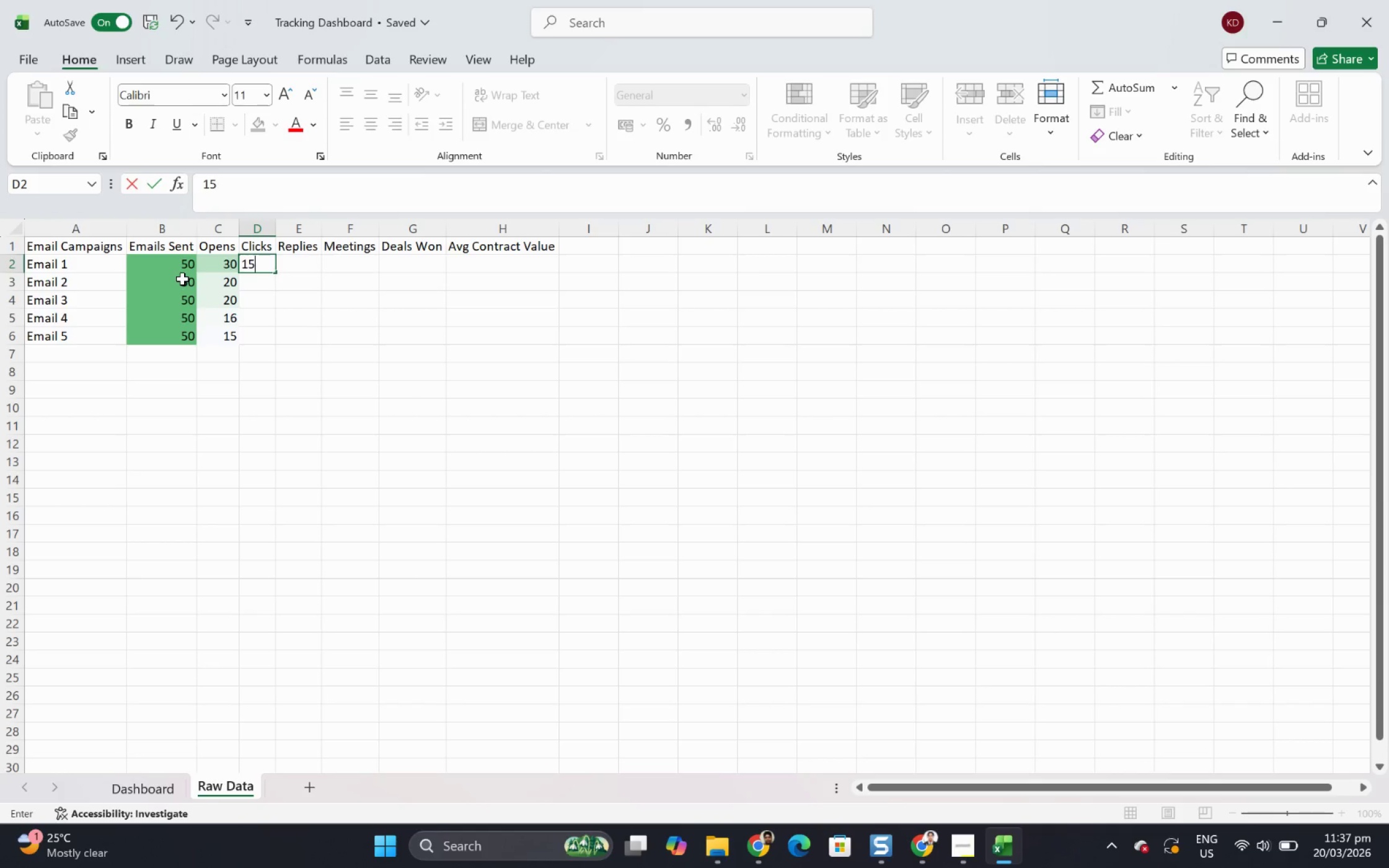 
key(ArrowDown)
 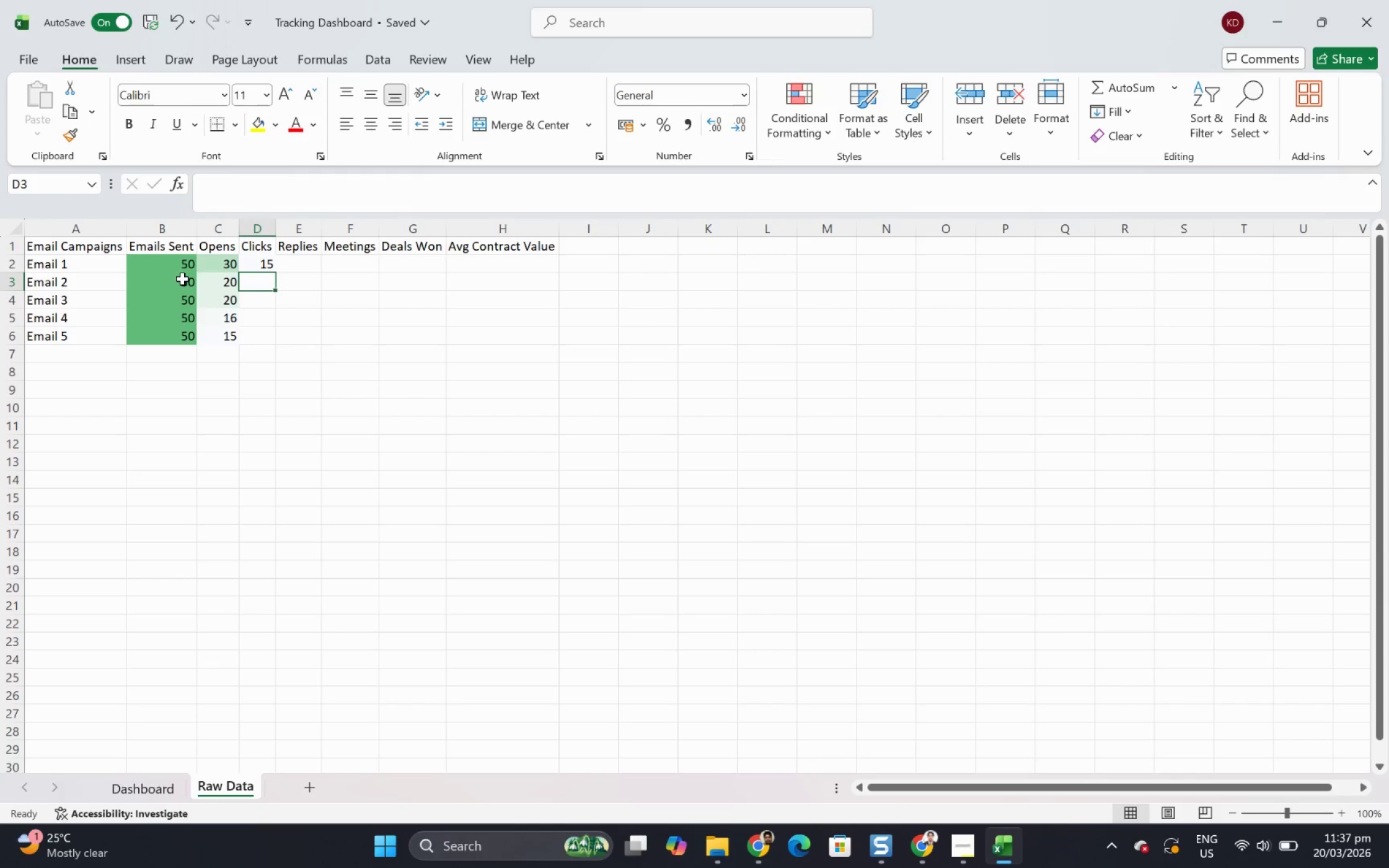 
key(Numpad3)
 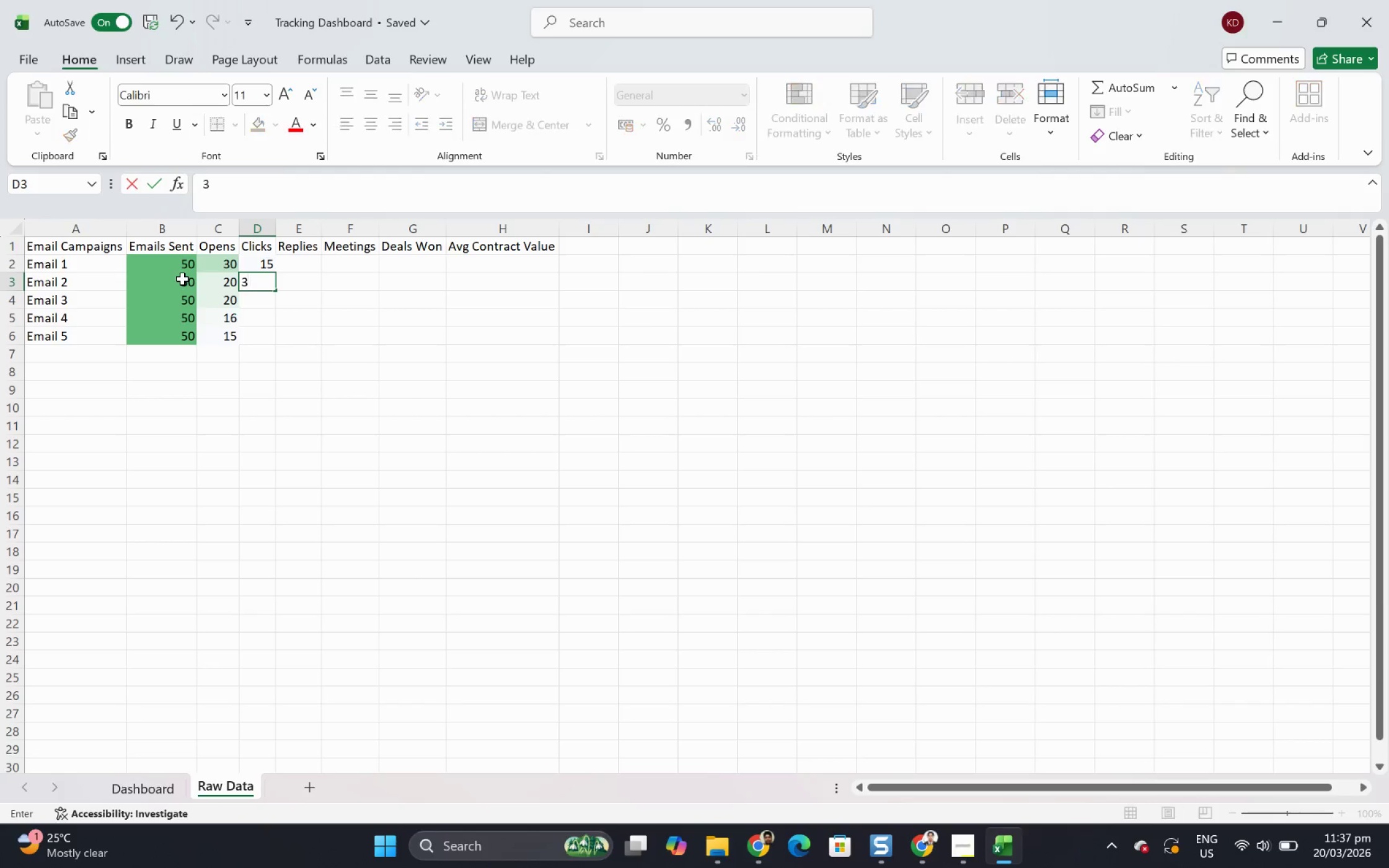 
key(Numpad0)
 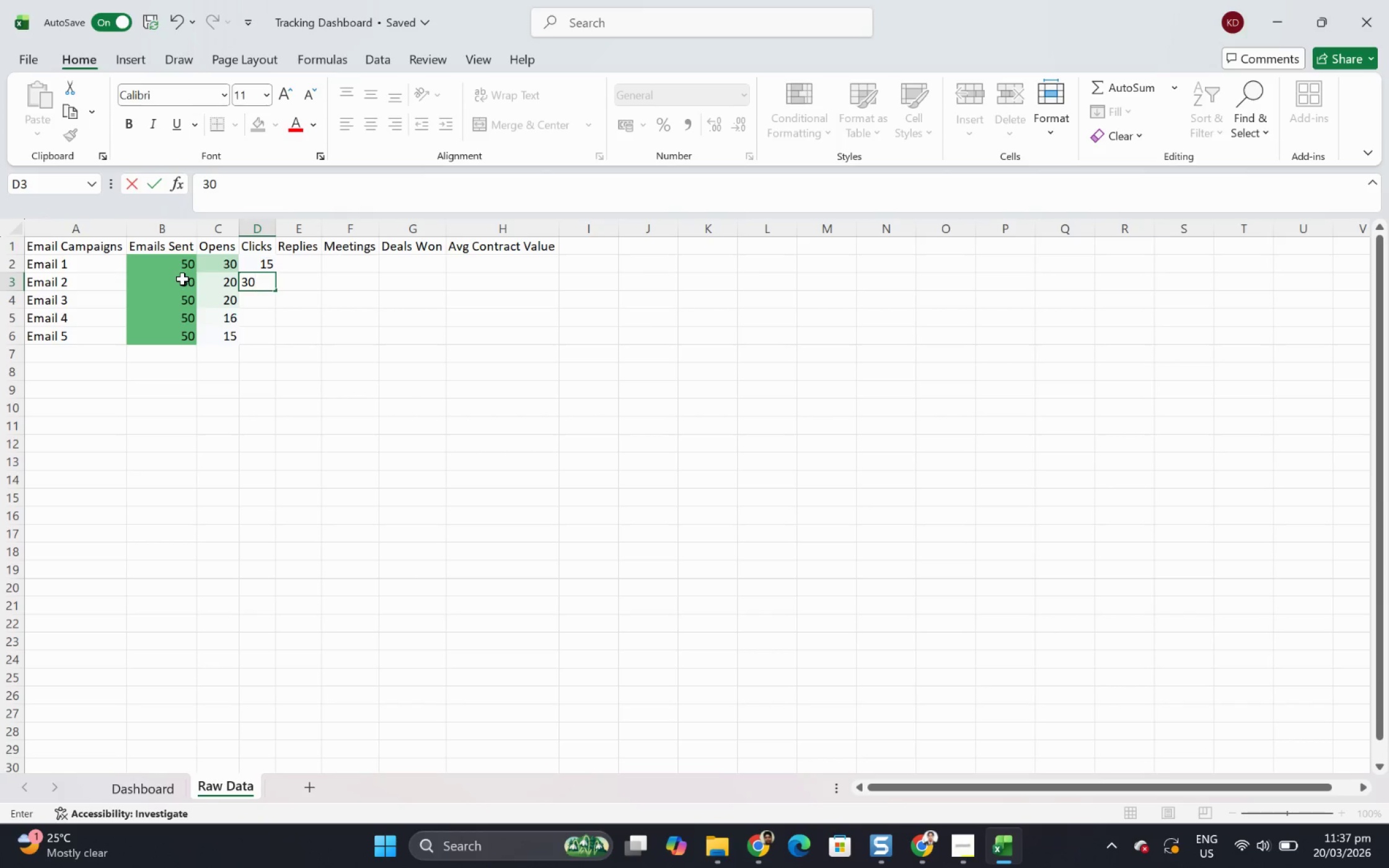 
key(ArrowDown)
 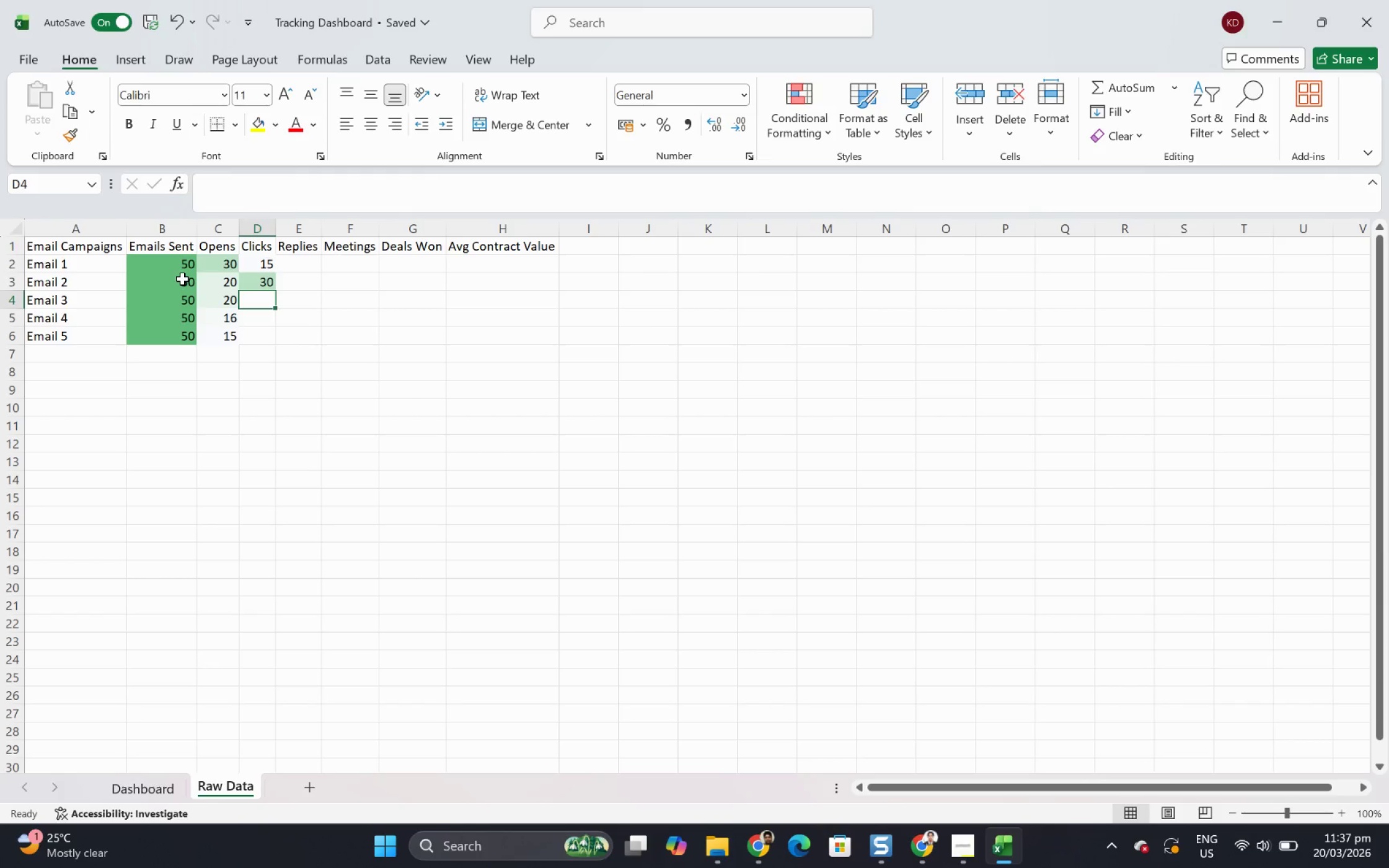 
key(ArrowUp)
 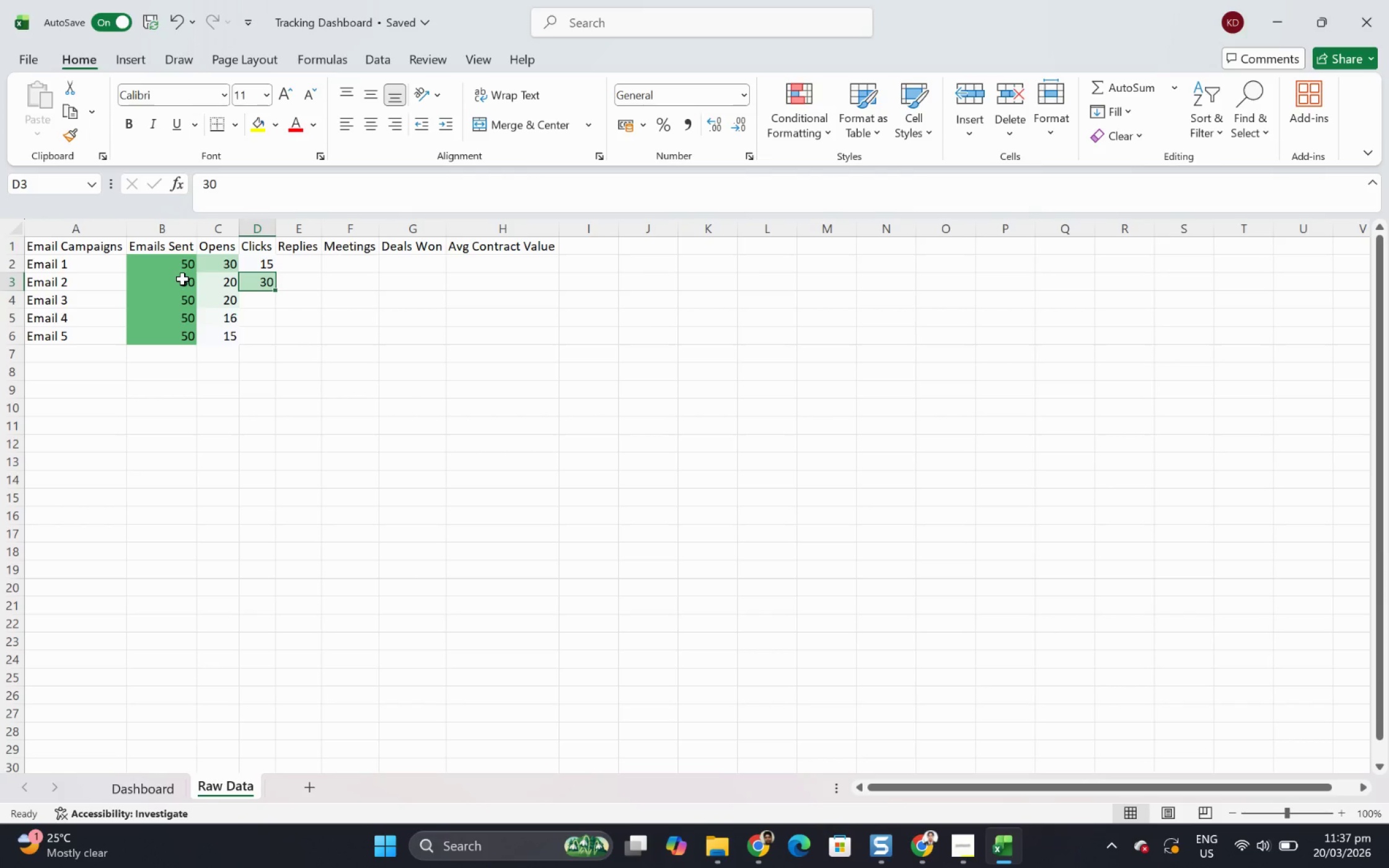 
key(Numpad1)
 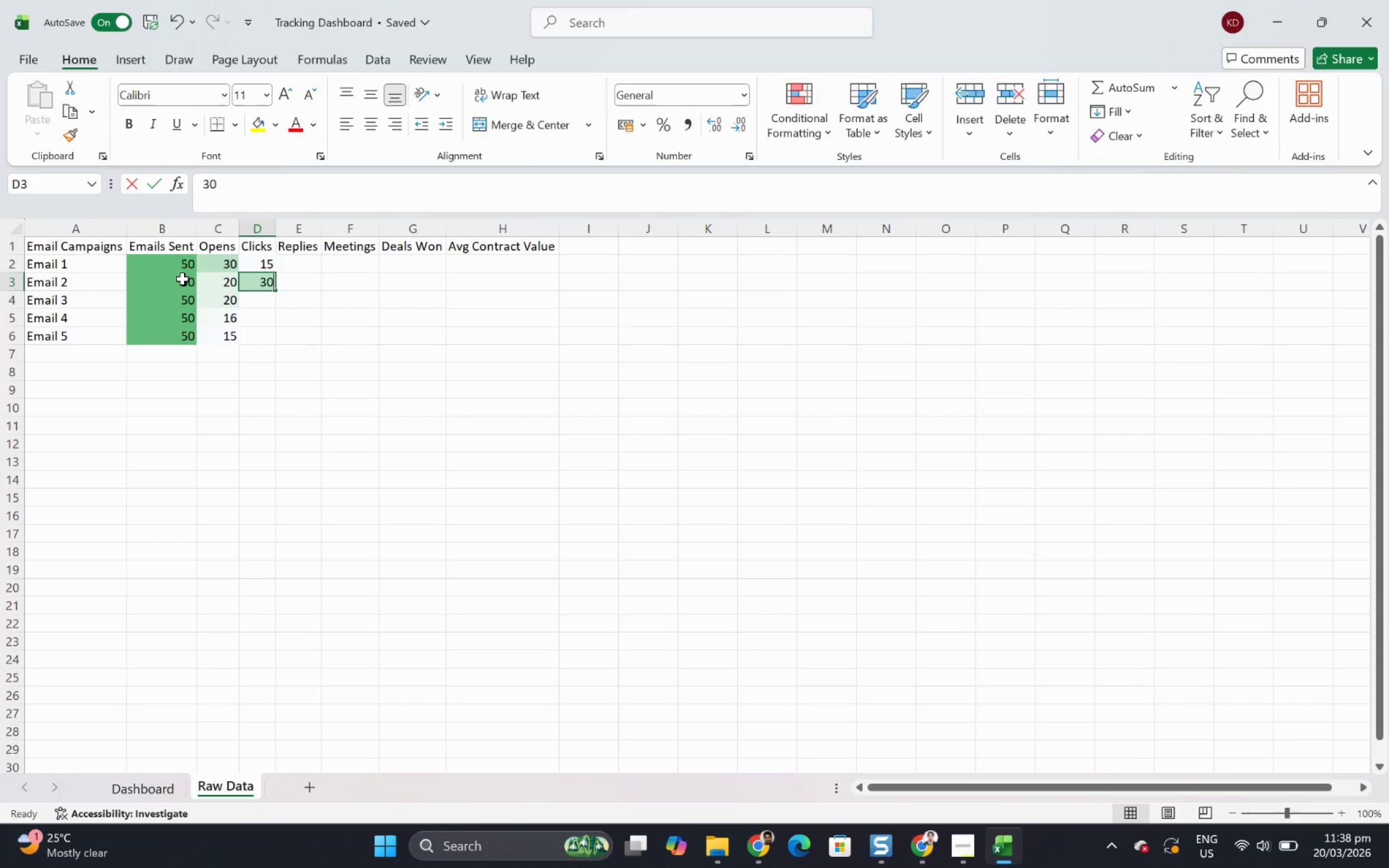 
key(Numpad2)
 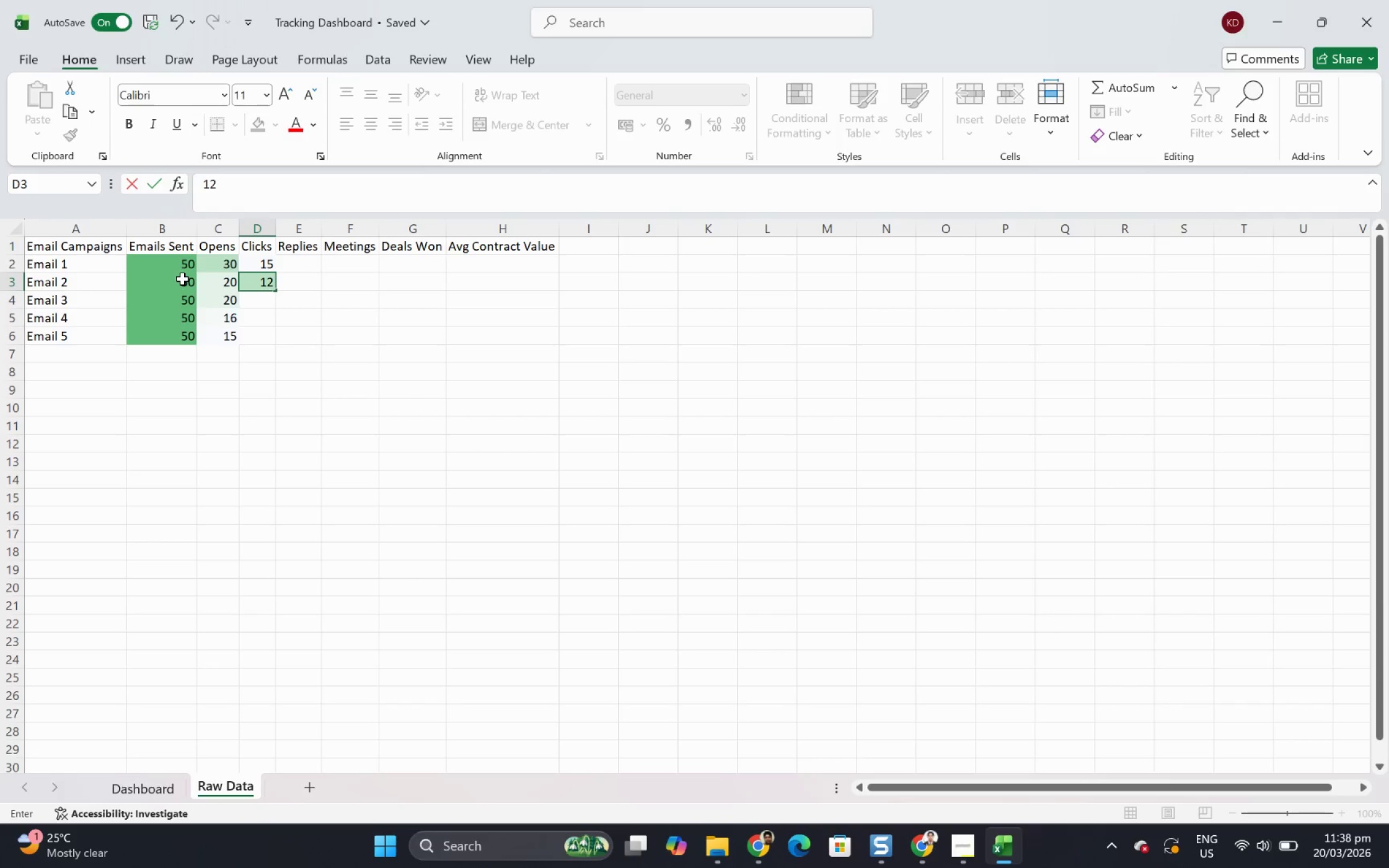 
key(ArrowDown)
 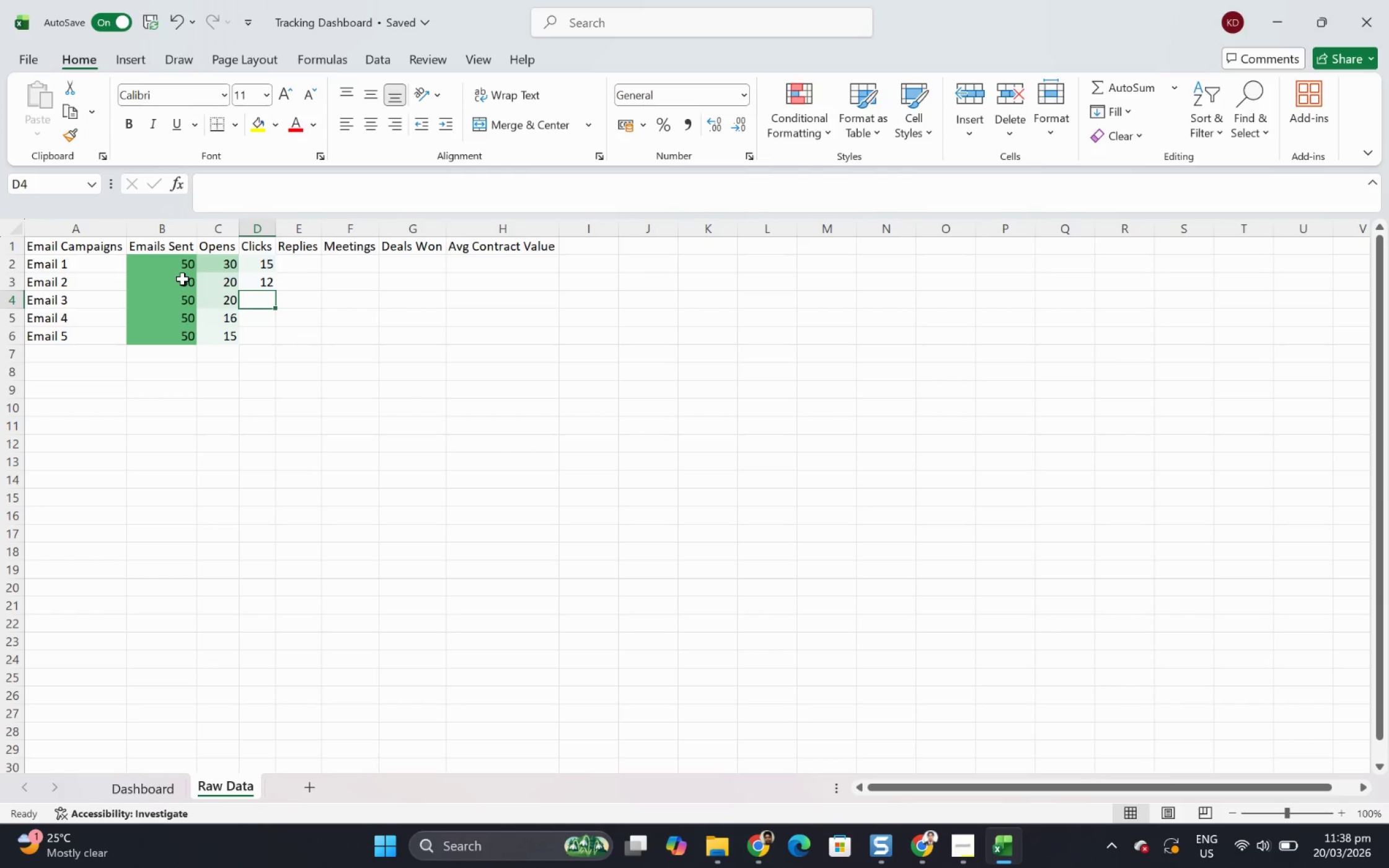 
key(Numpad1)
 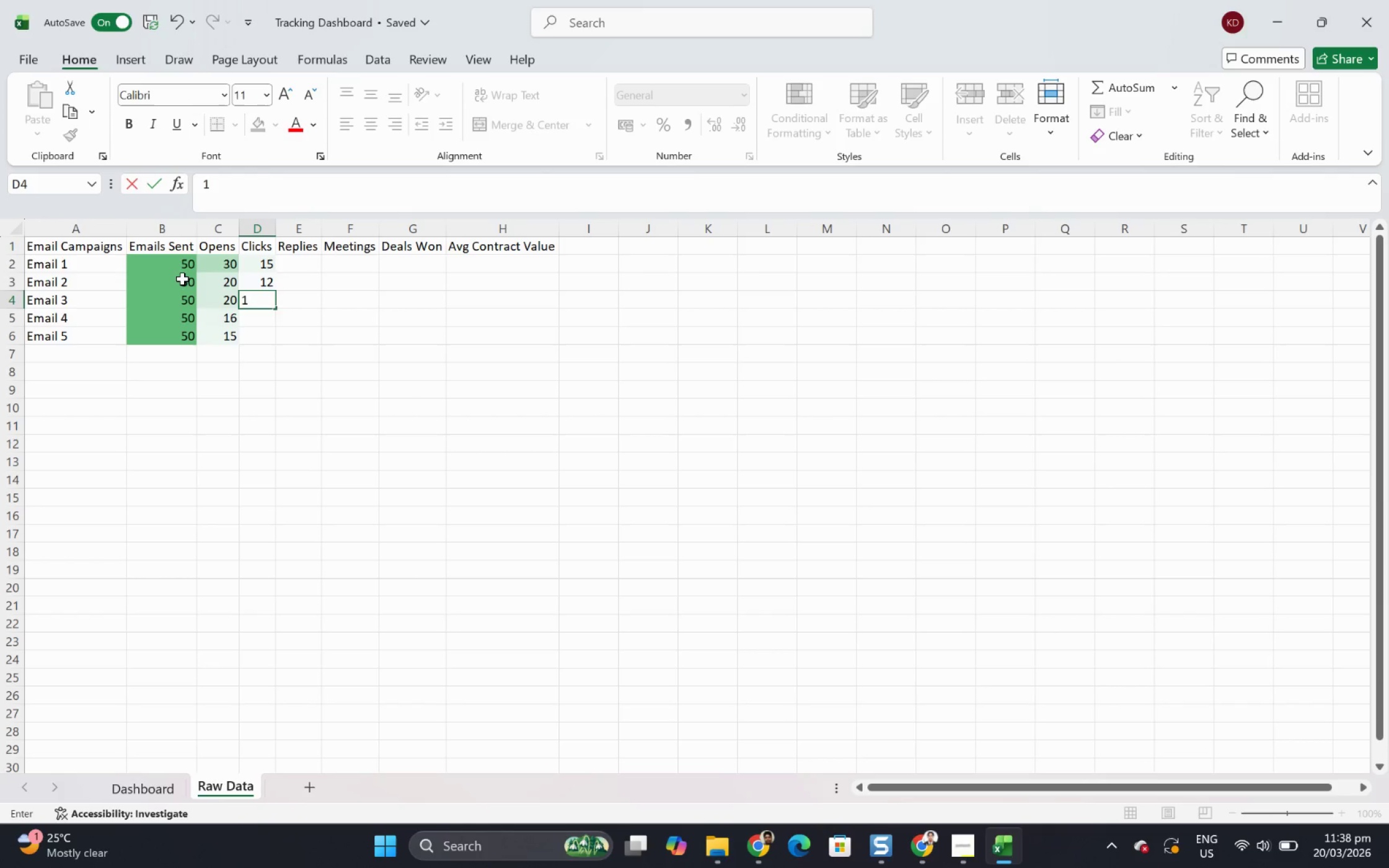 
key(Numpad0)
 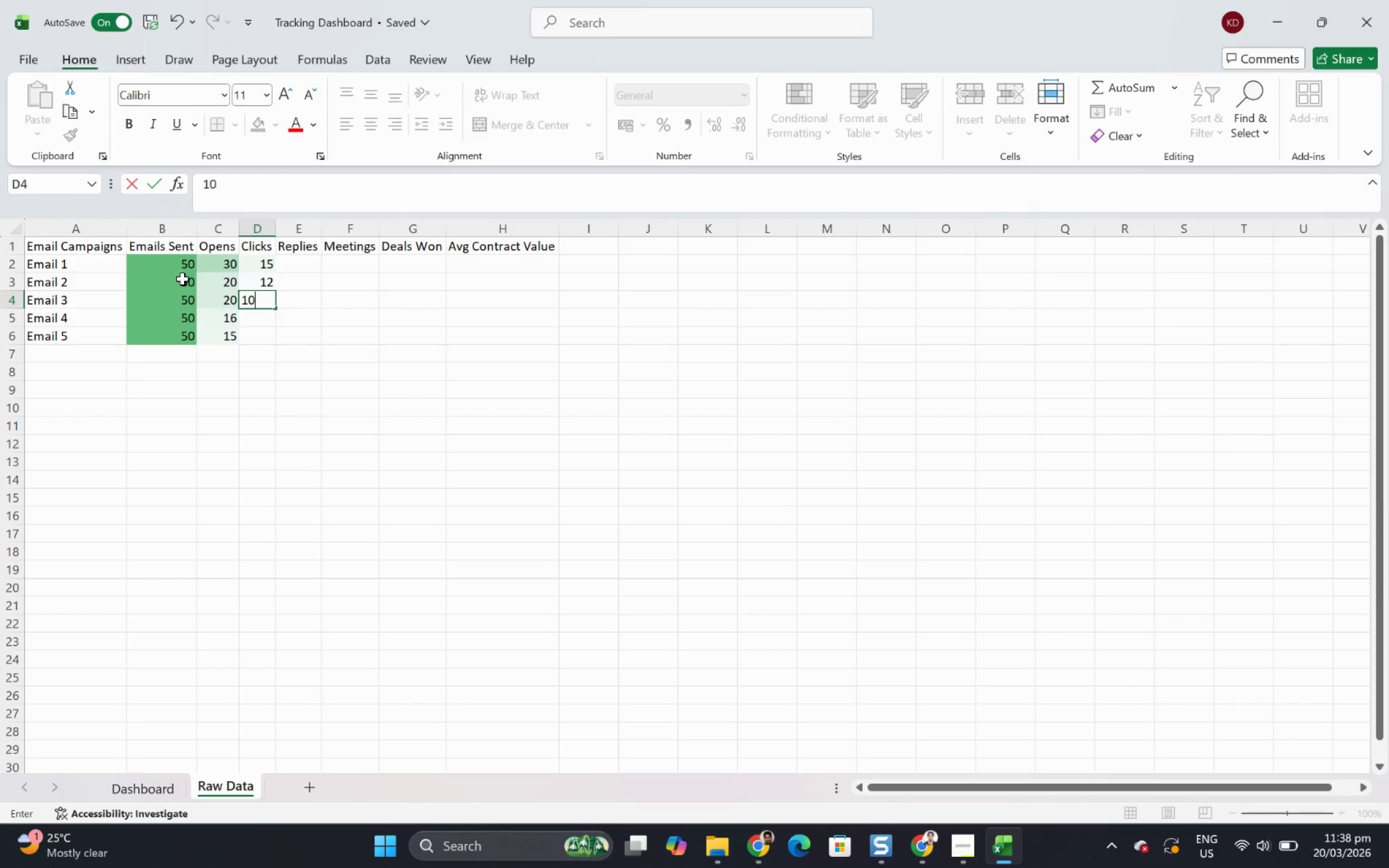 
key(ArrowDown)
 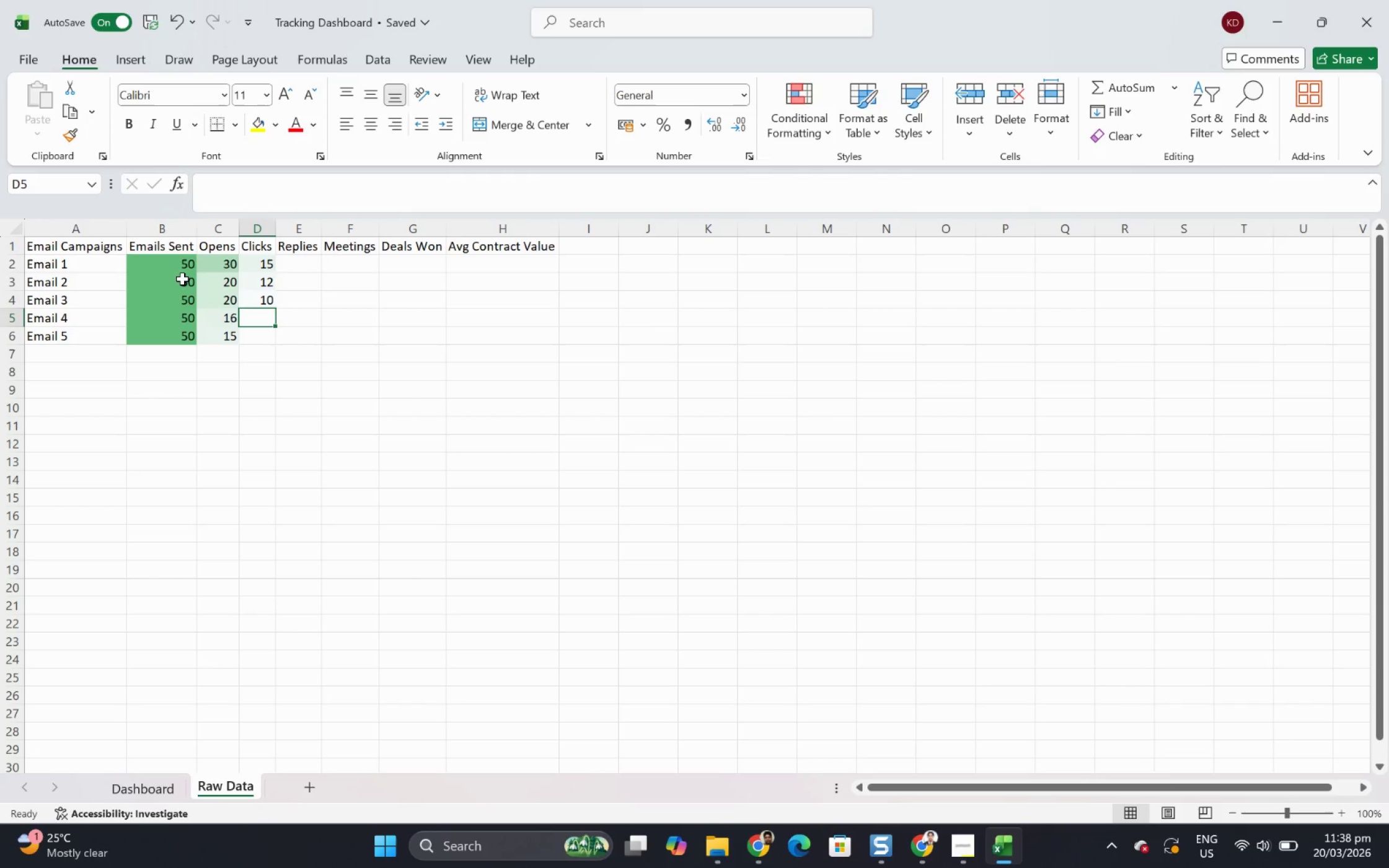 
key(Numpad1)
 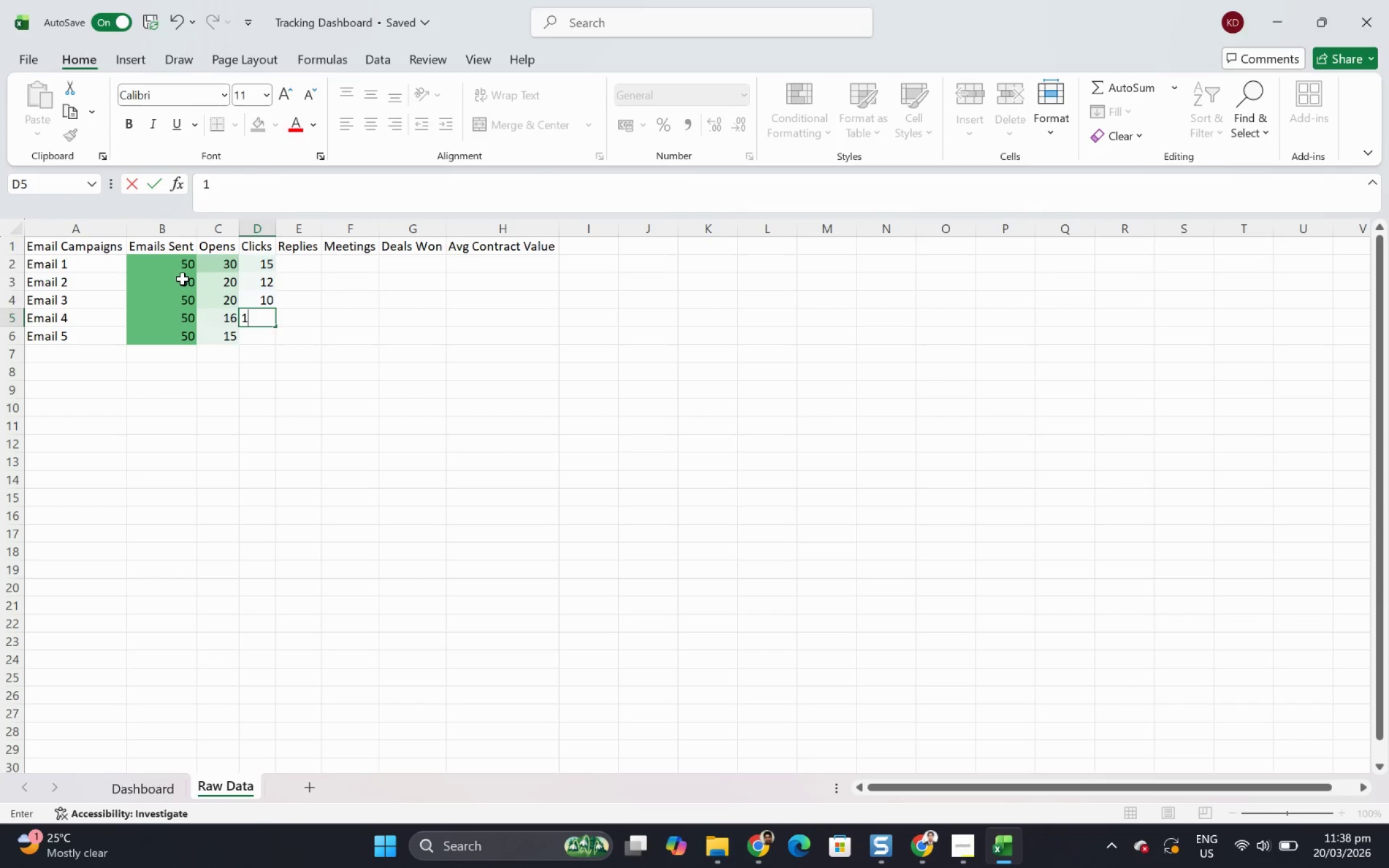 
key(Numpad2)
 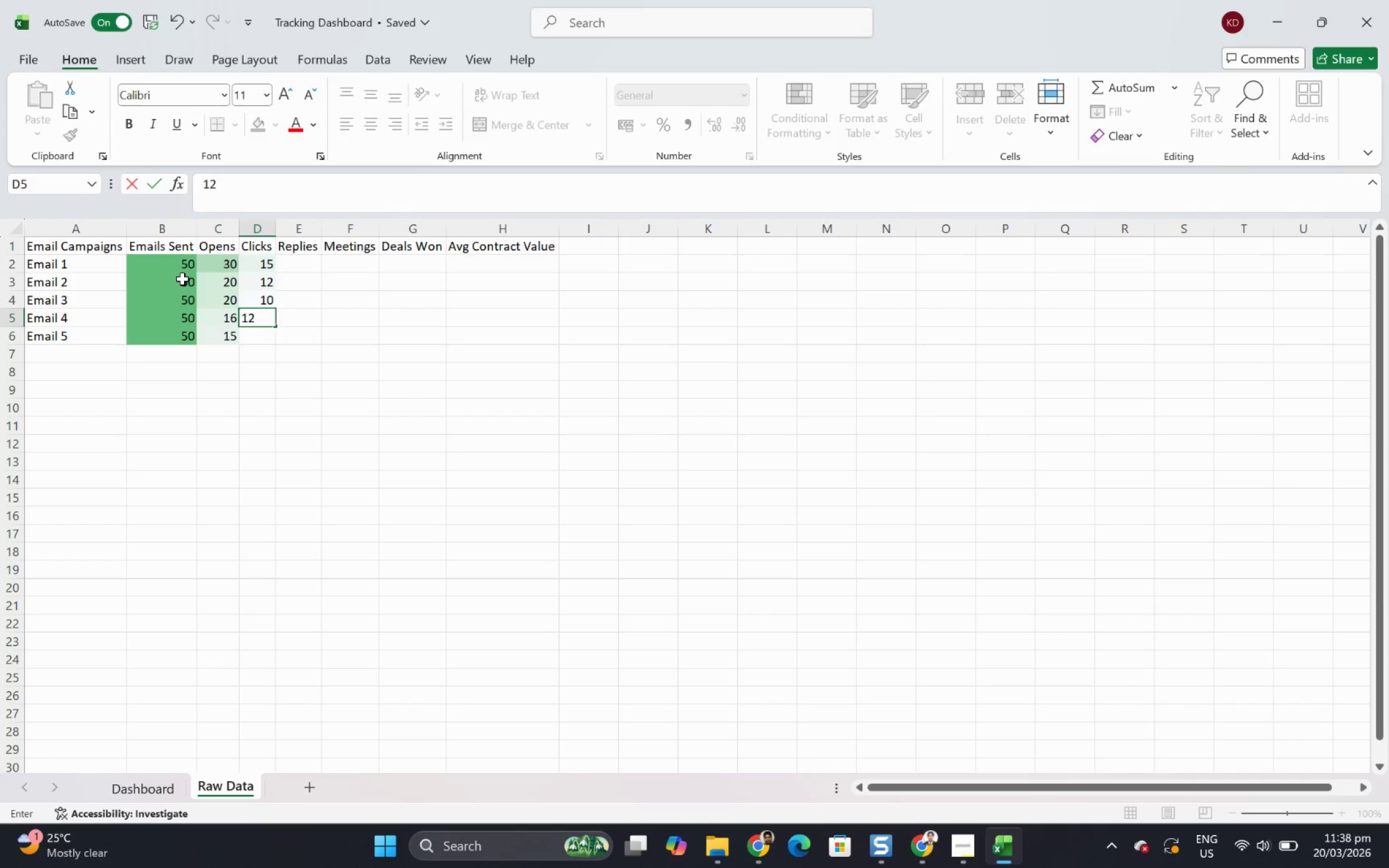 
key(ArrowDown)
 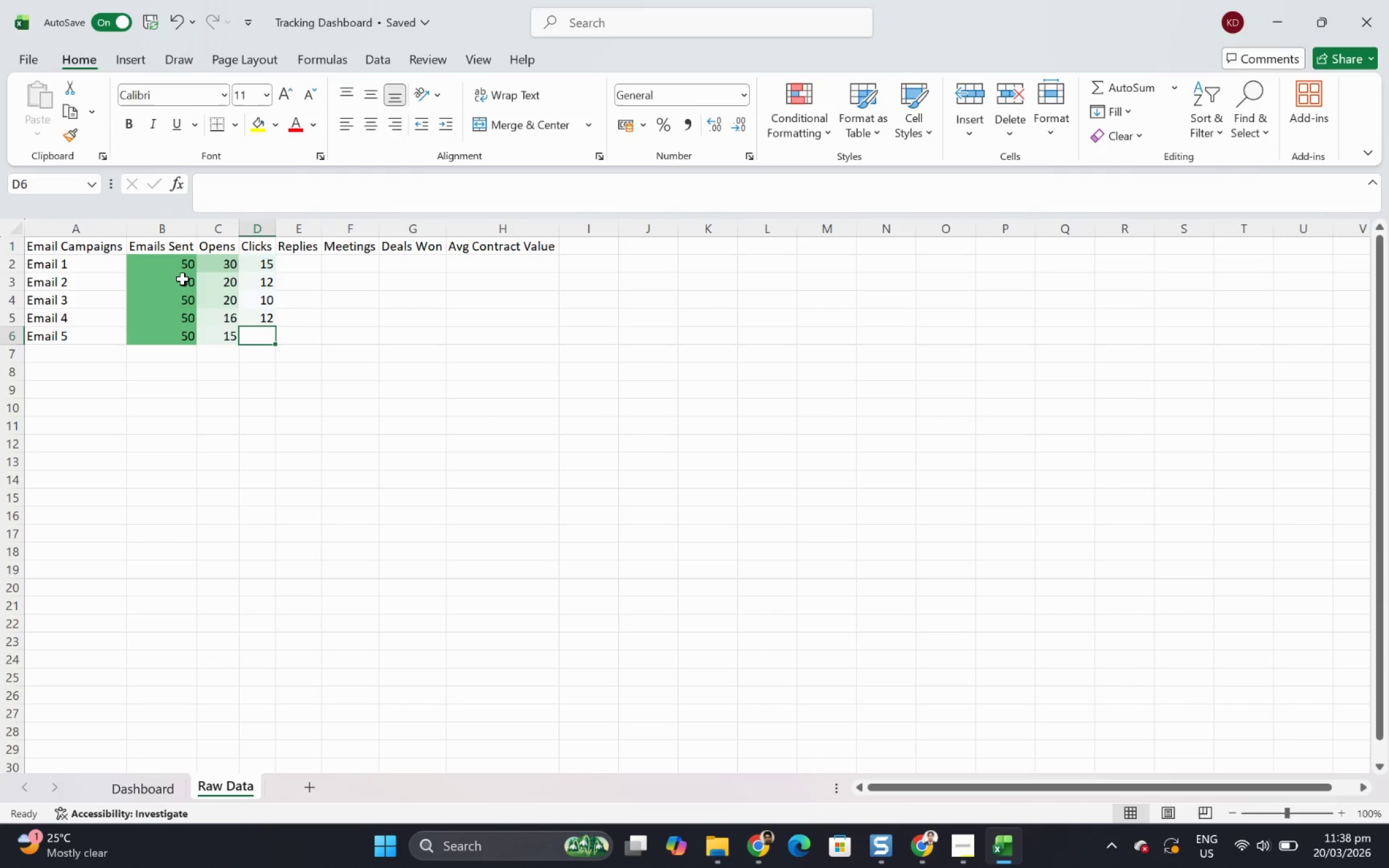 
key(Numpad1)
 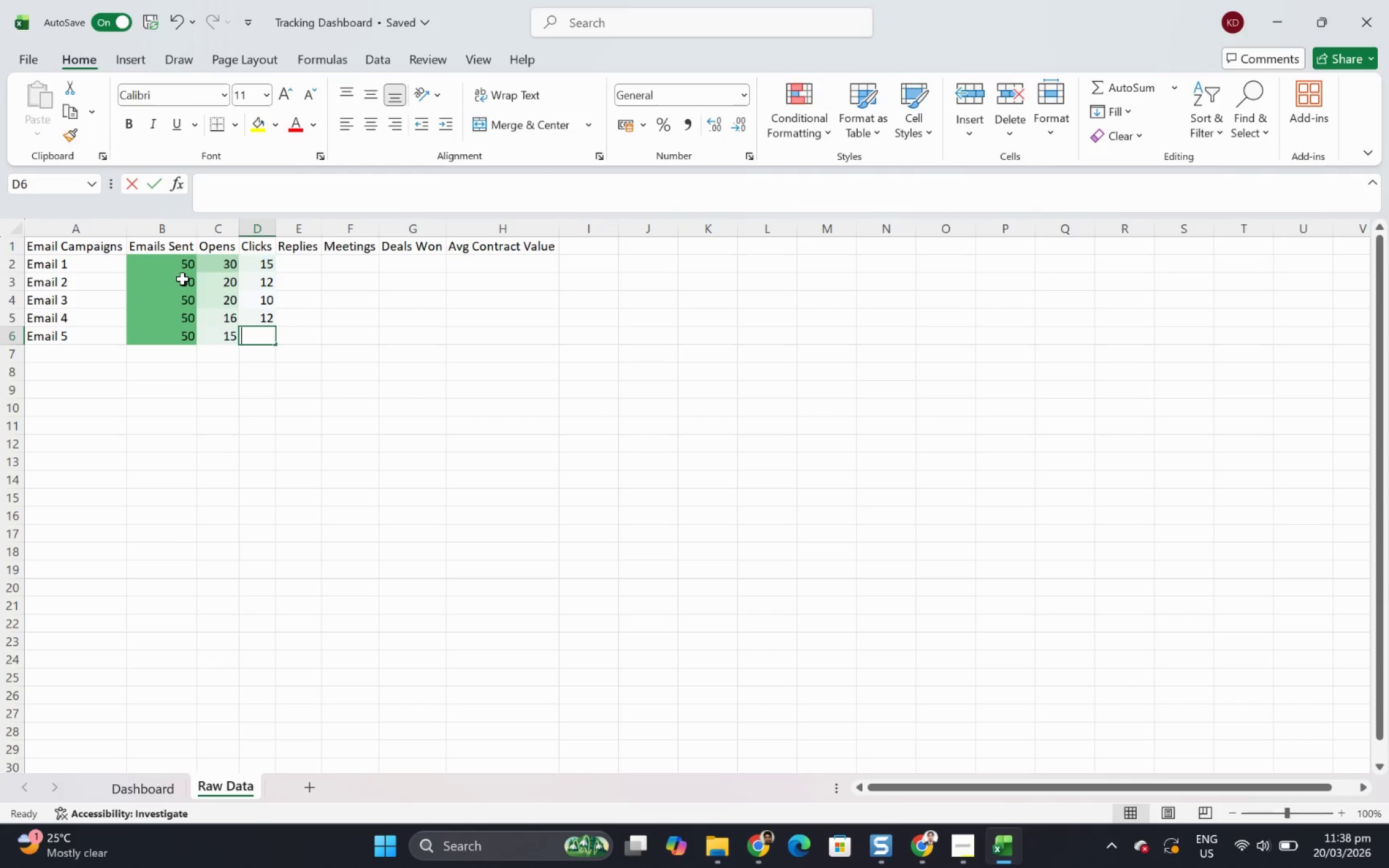 
key(Numpad4)
 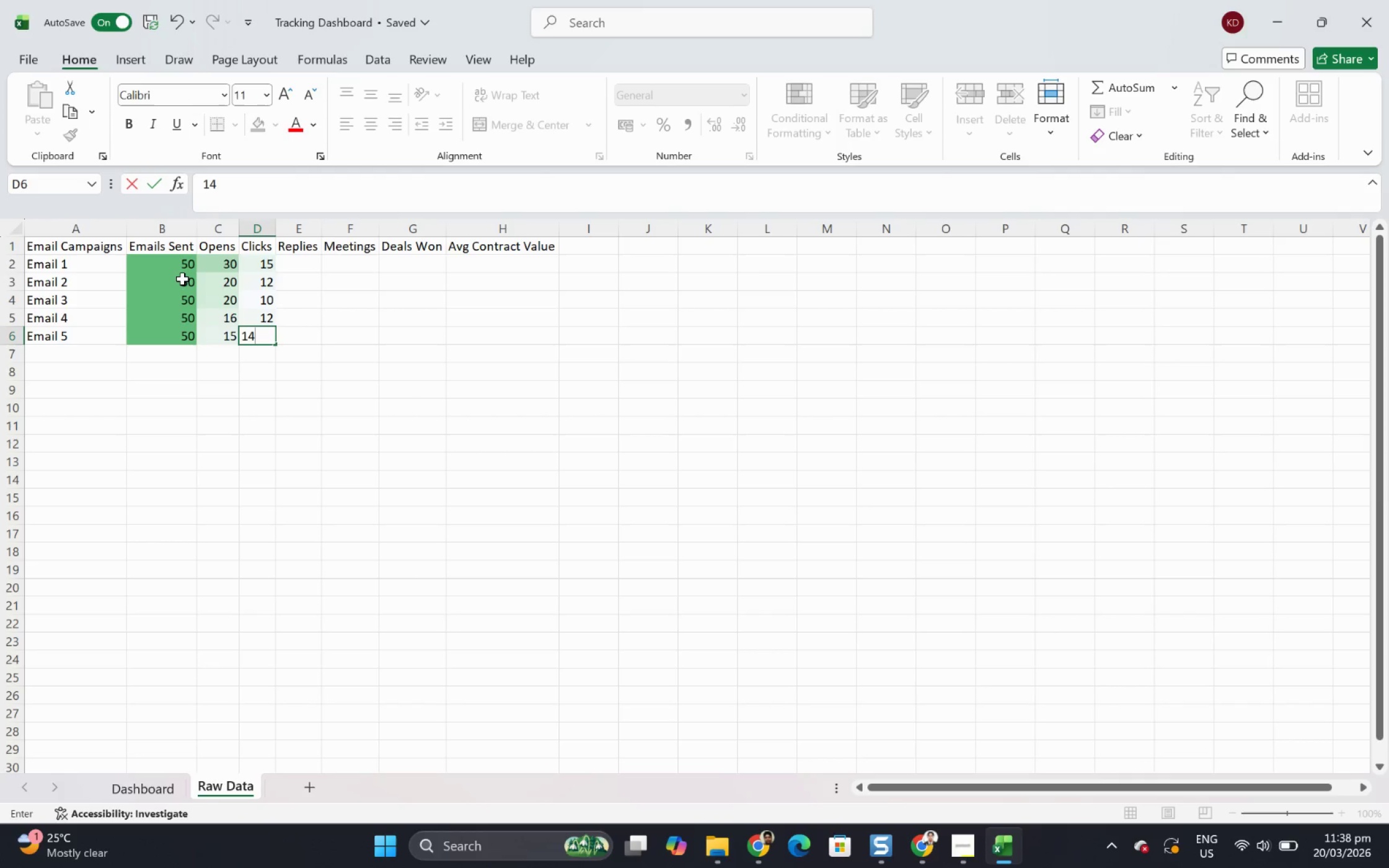 
key(ArrowRight)
 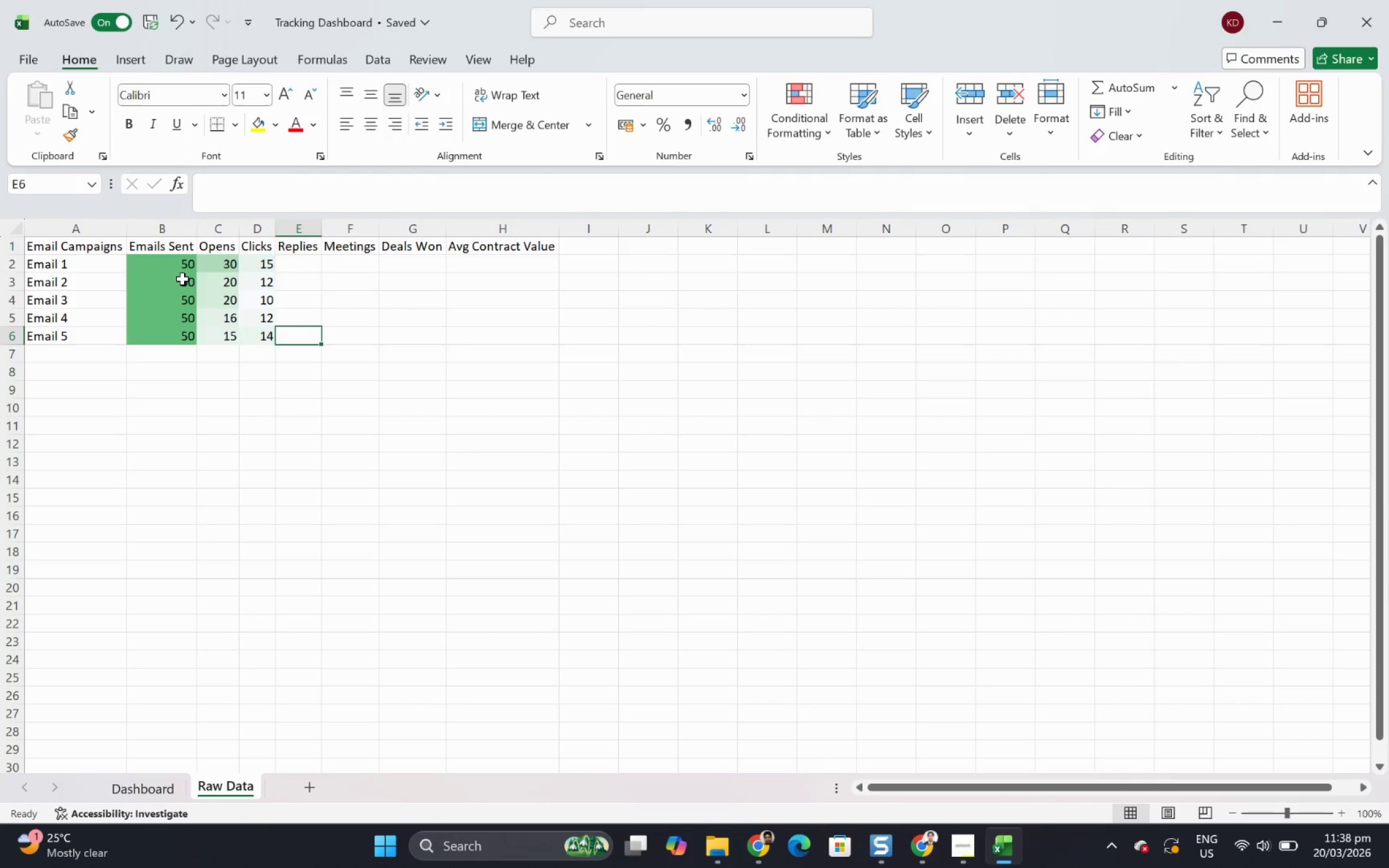 
key(ArrowUp)
 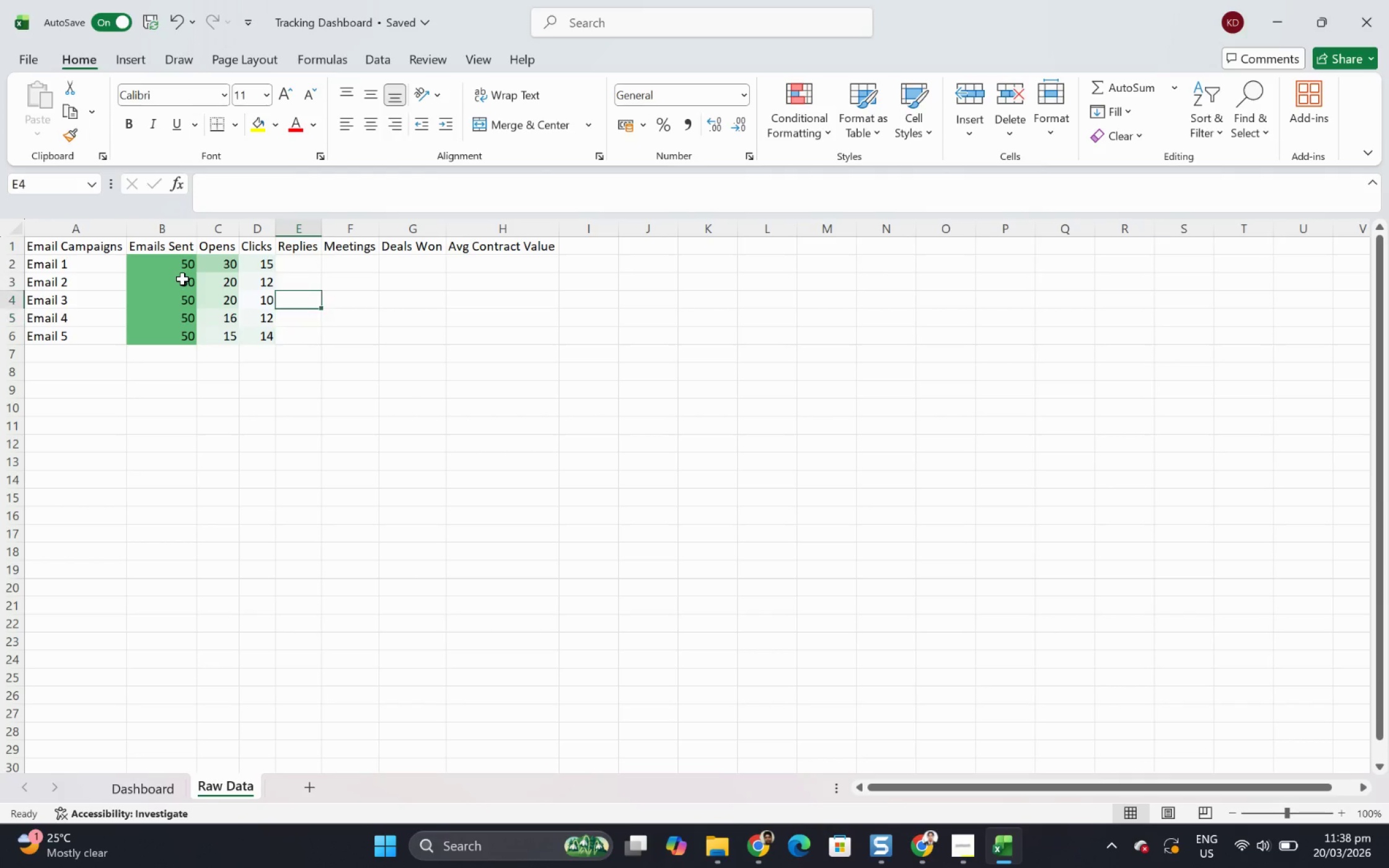 
key(ArrowUp)
 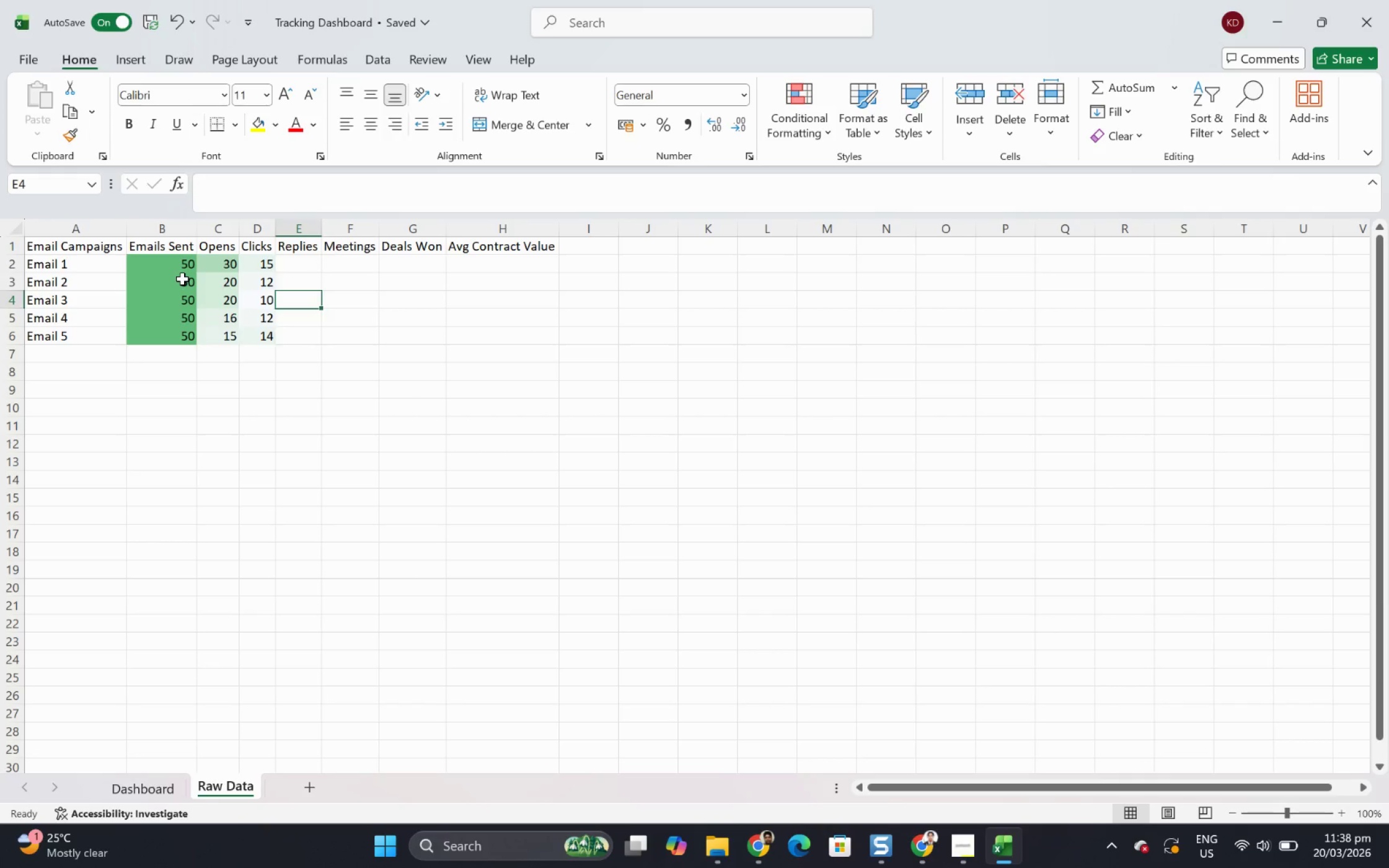 
key(ArrowUp)
 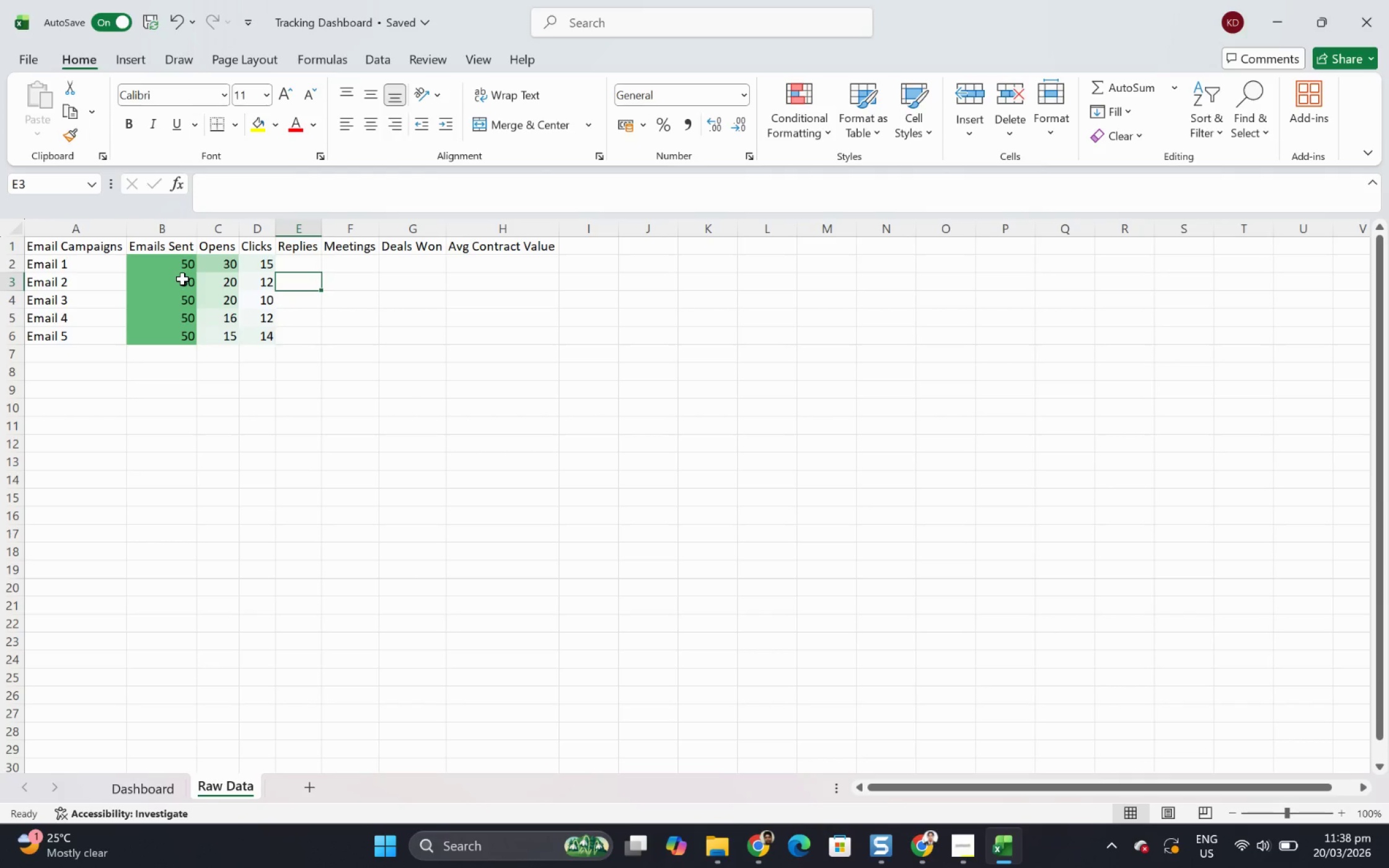 
key(ArrowUp)
 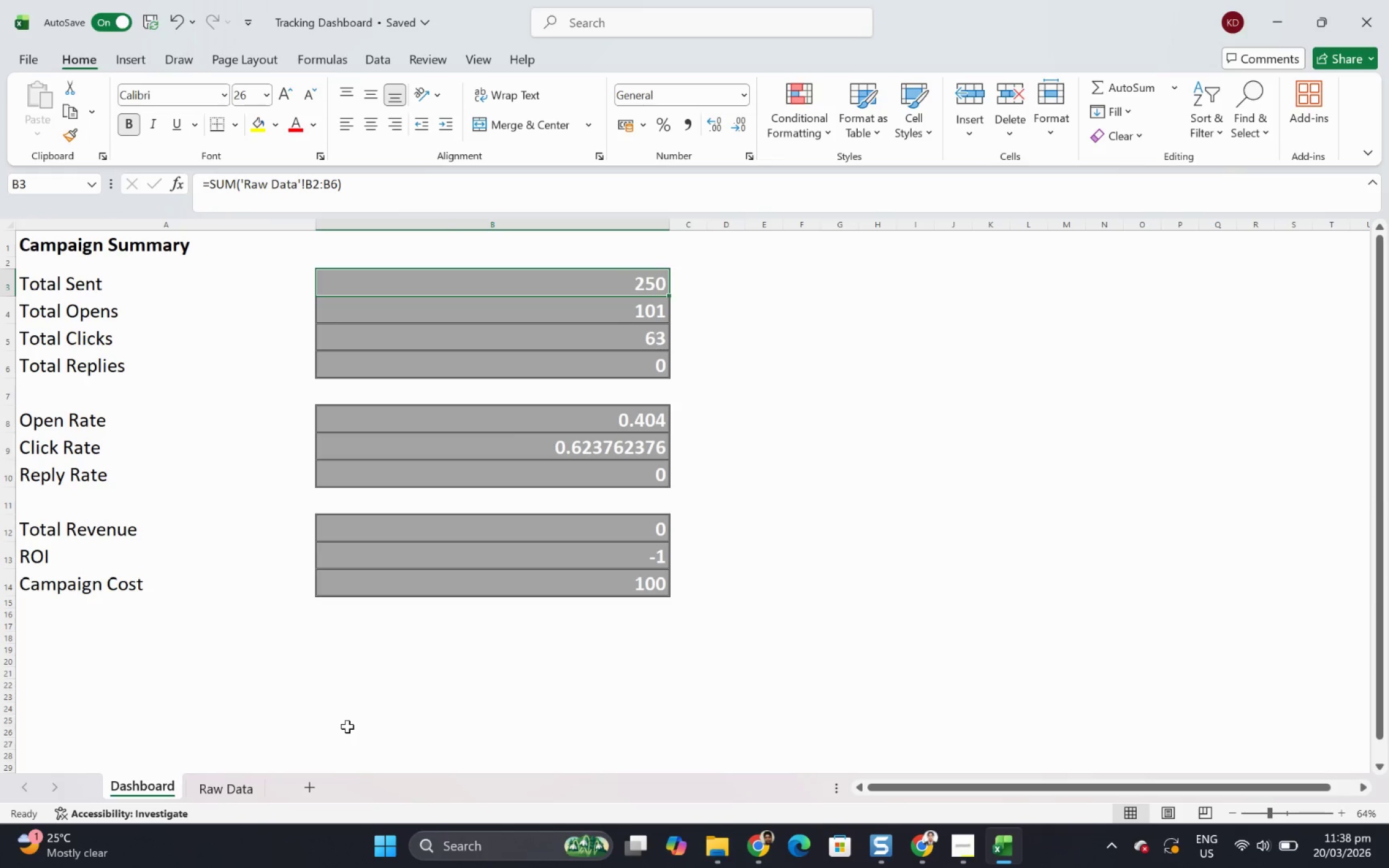 
wait(14.12)
 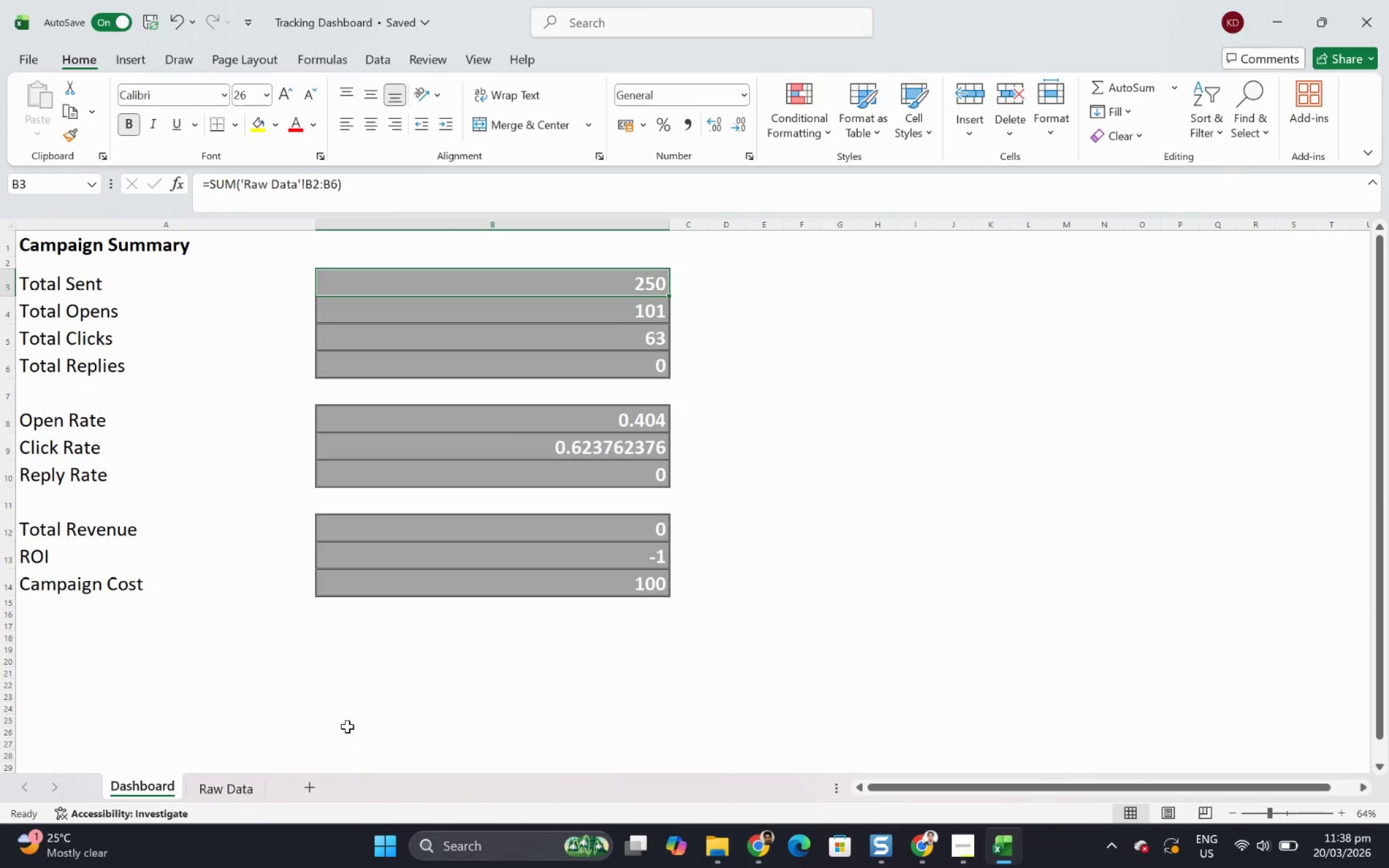 
hold_key(key=ShiftLeft, duration=0.36)
left_click([524, 369])
 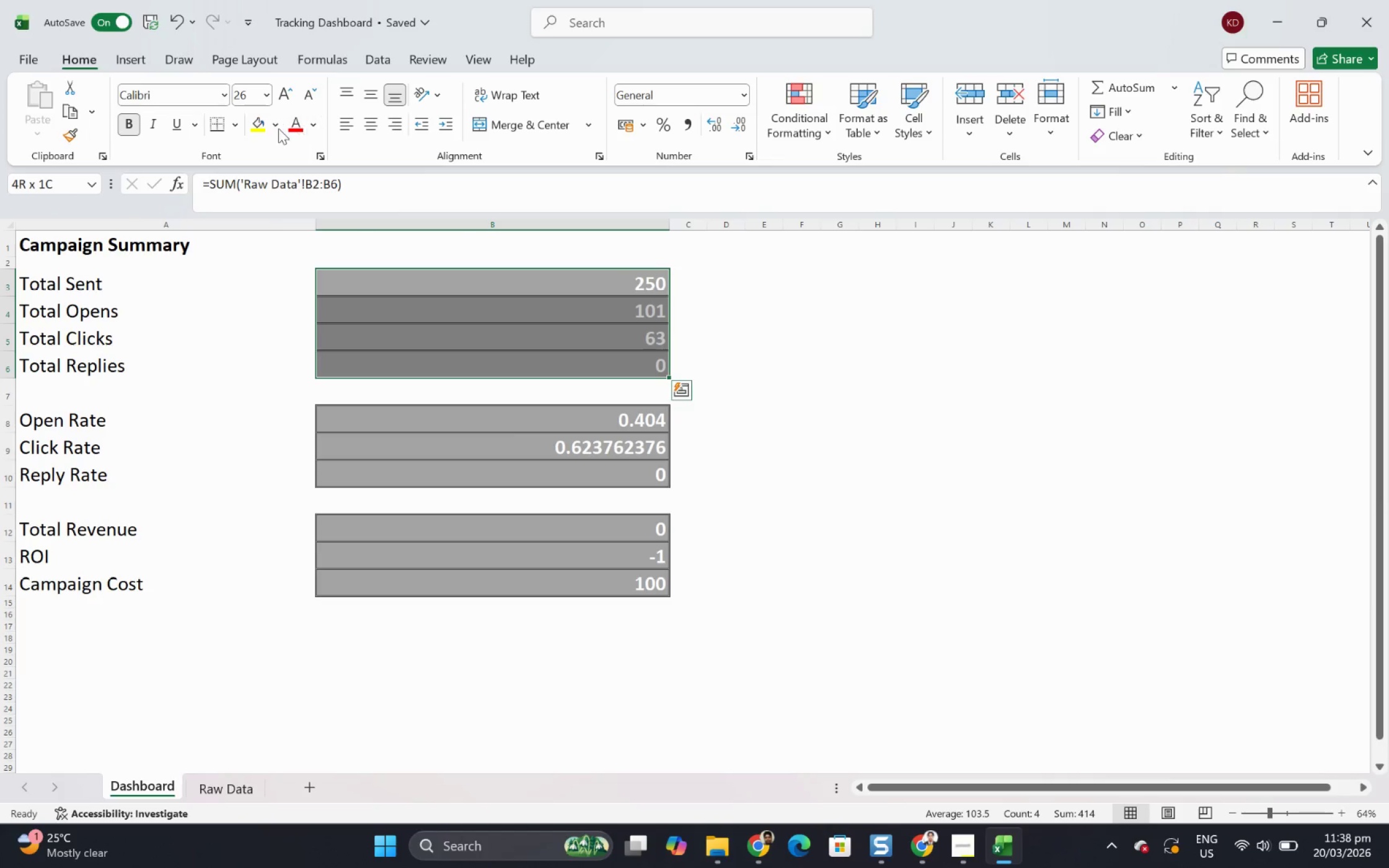 
left_click([278, 128])
 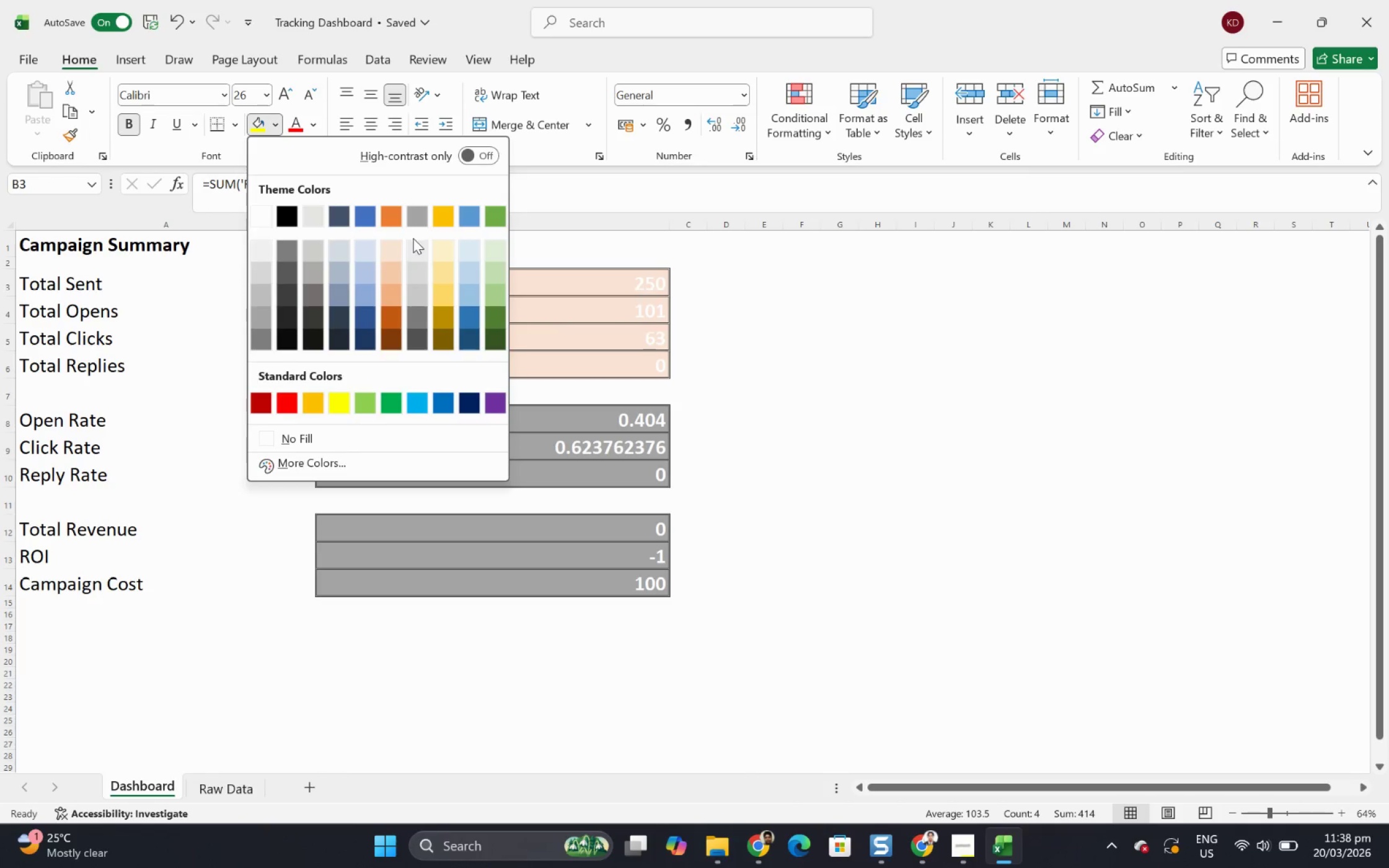 
wait(5.12)
 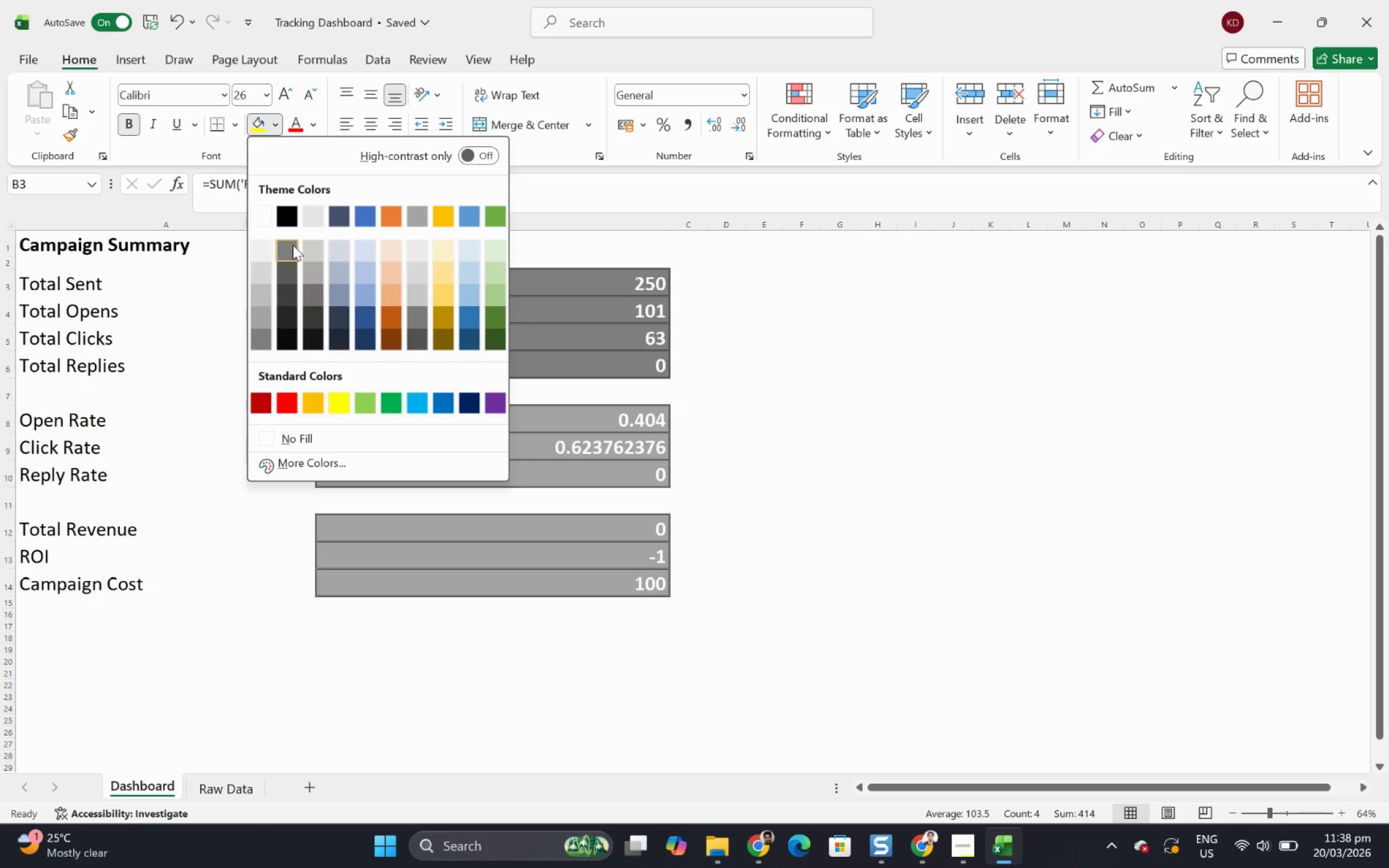 
mouse_move([395, 217])
 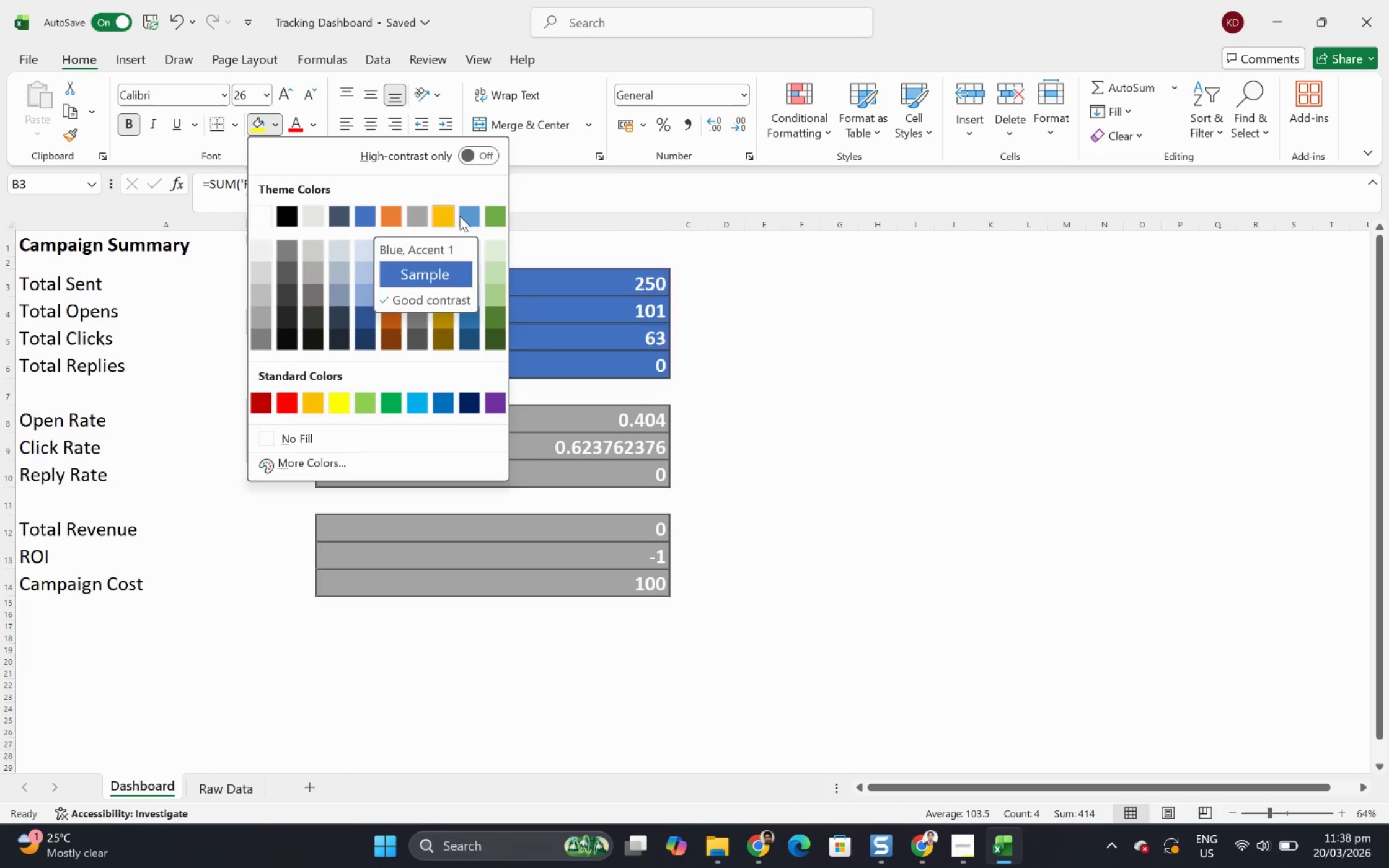 
mouse_move([478, 216])
 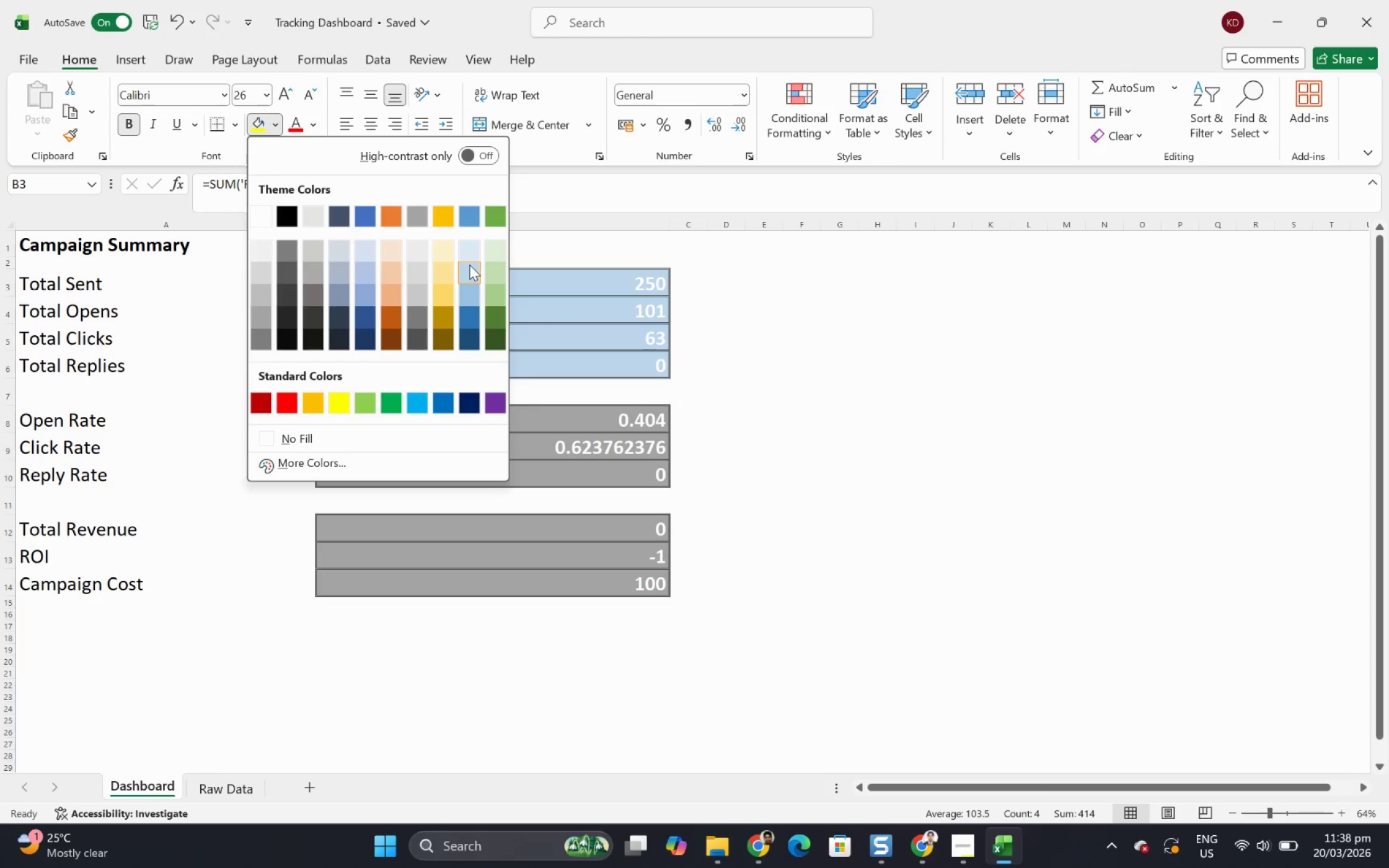 
mouse_move([462, 329])
 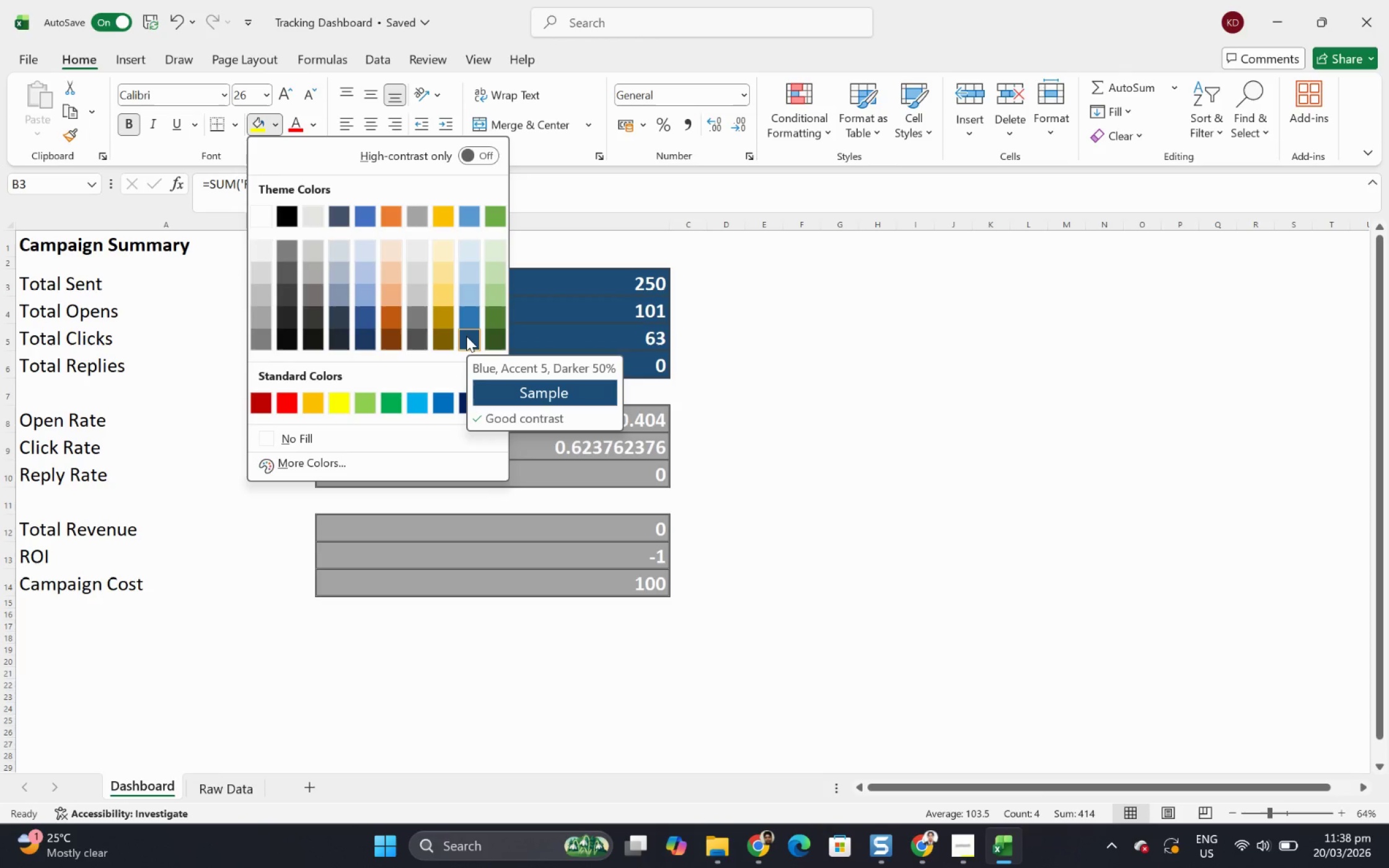 
left_click([466, 336])
 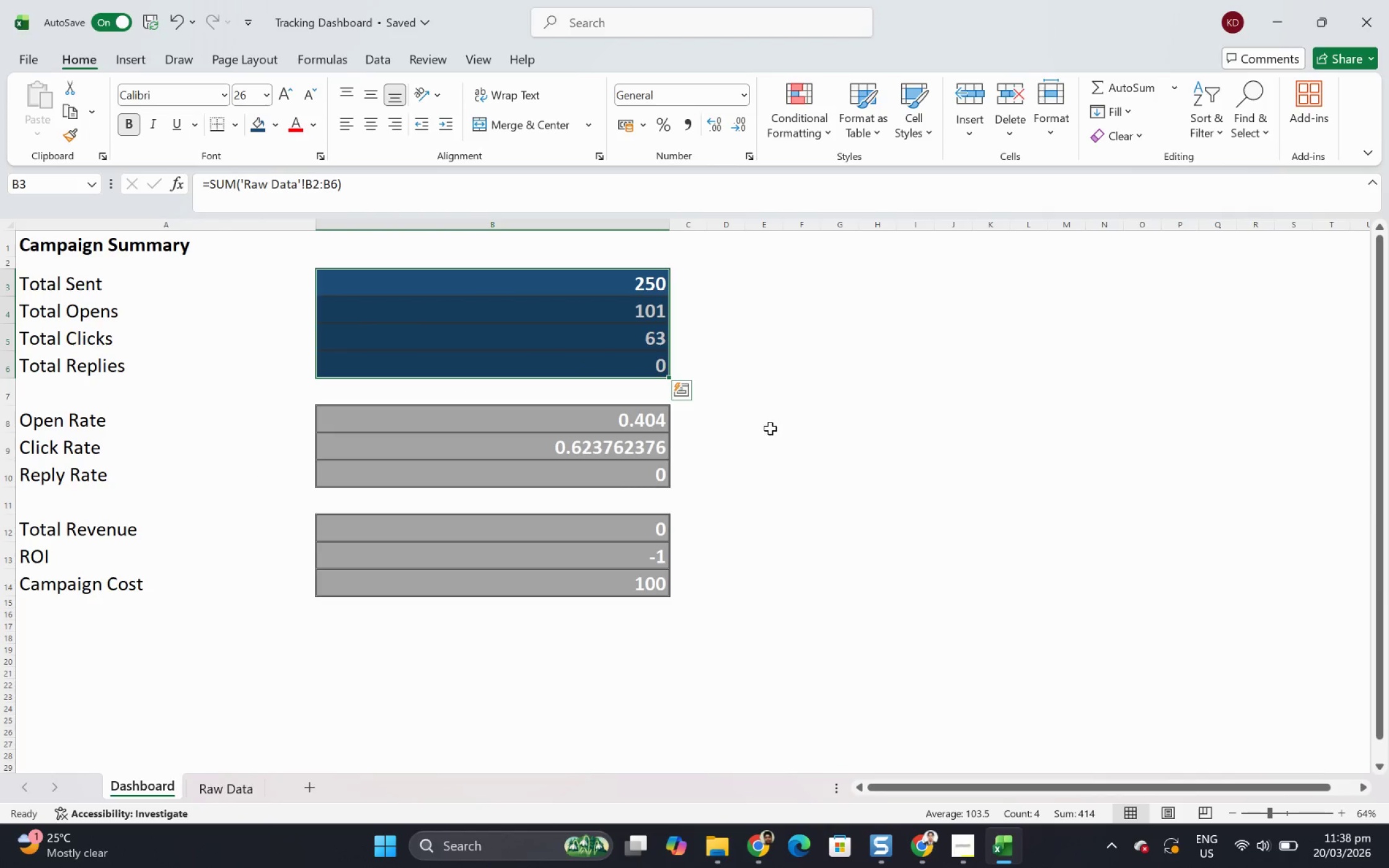 
left_click([770, 429])
 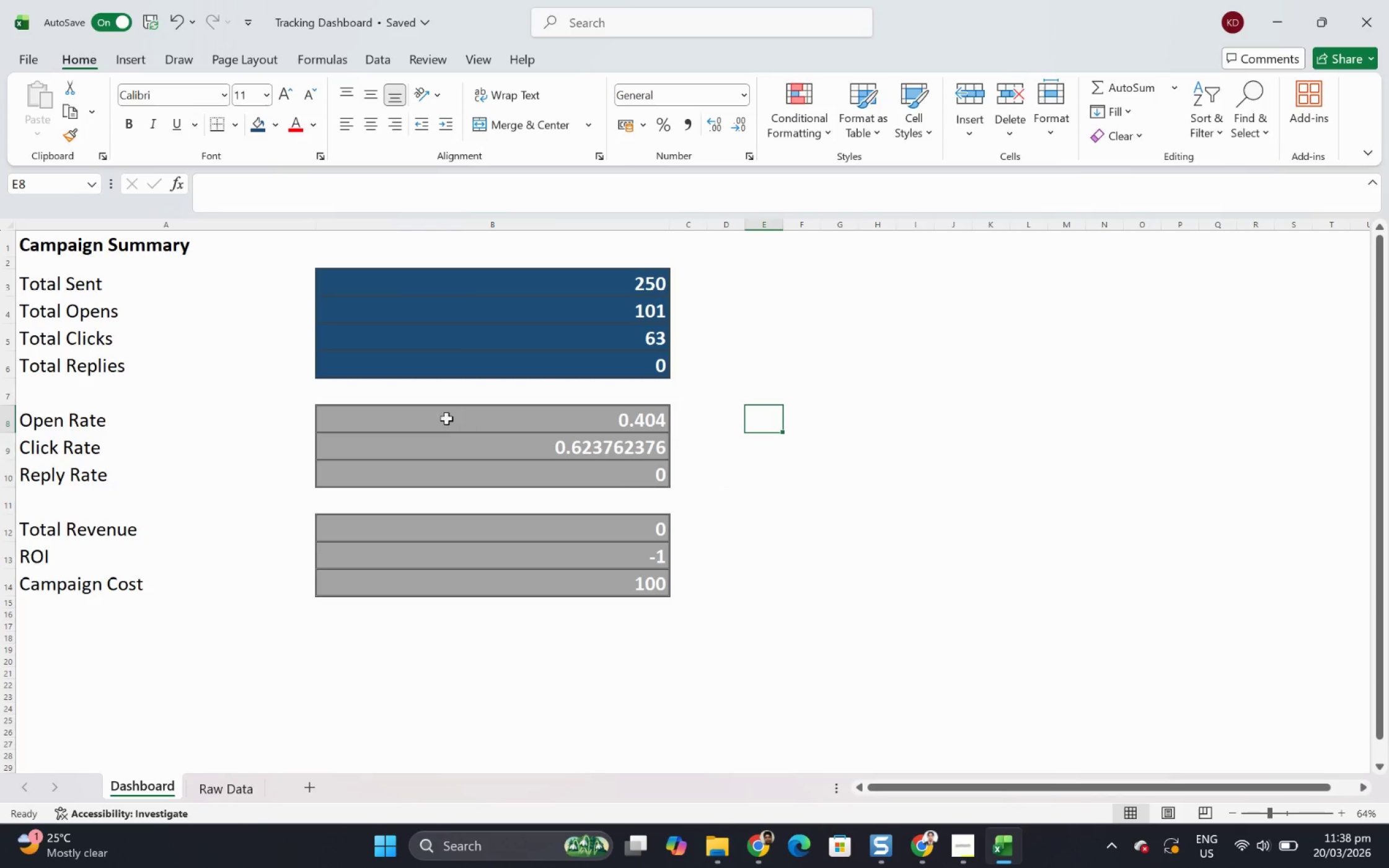 
left_click([432, 417])
 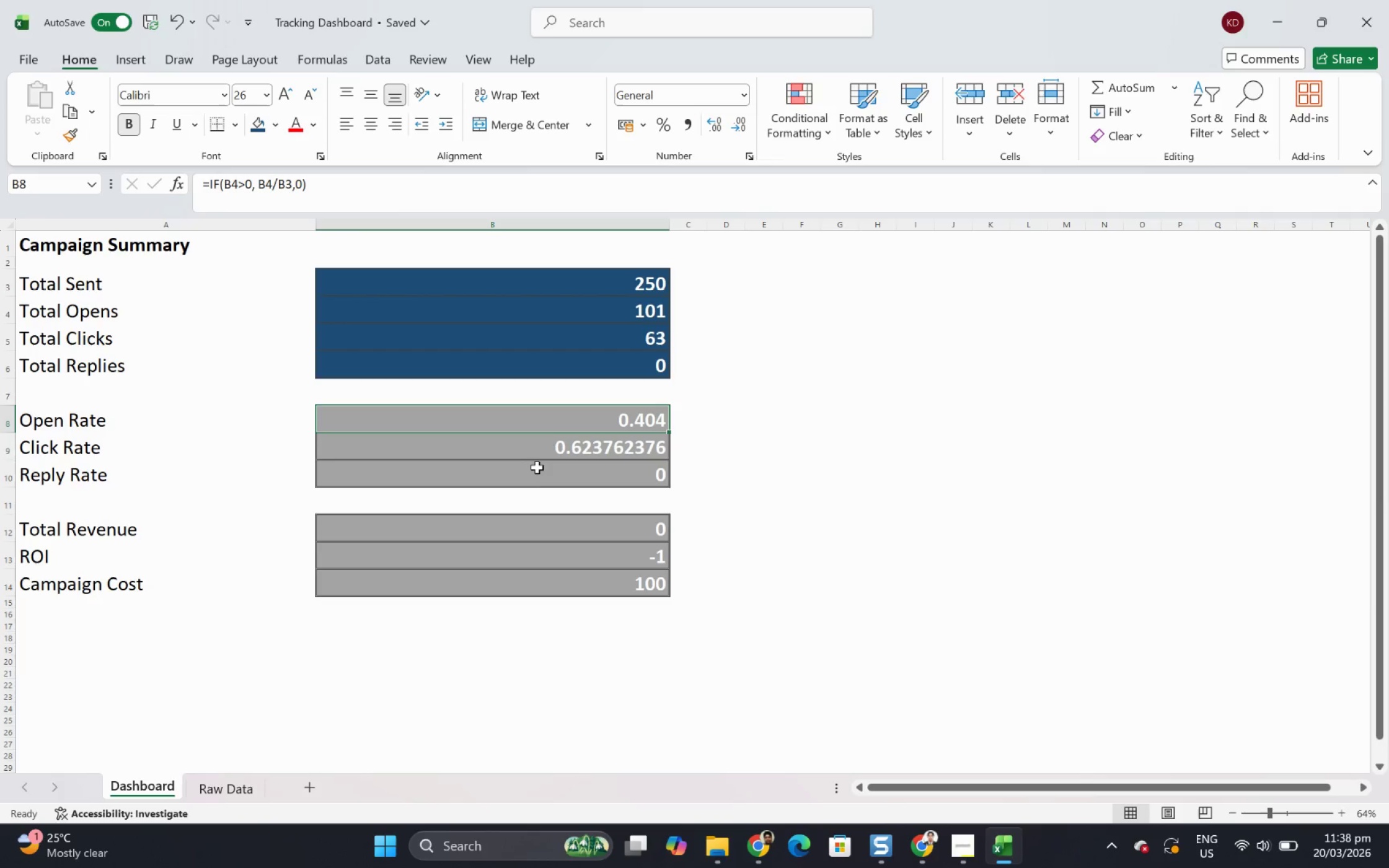 
hold_key(key=ShiftLeft, duration=0.56)
 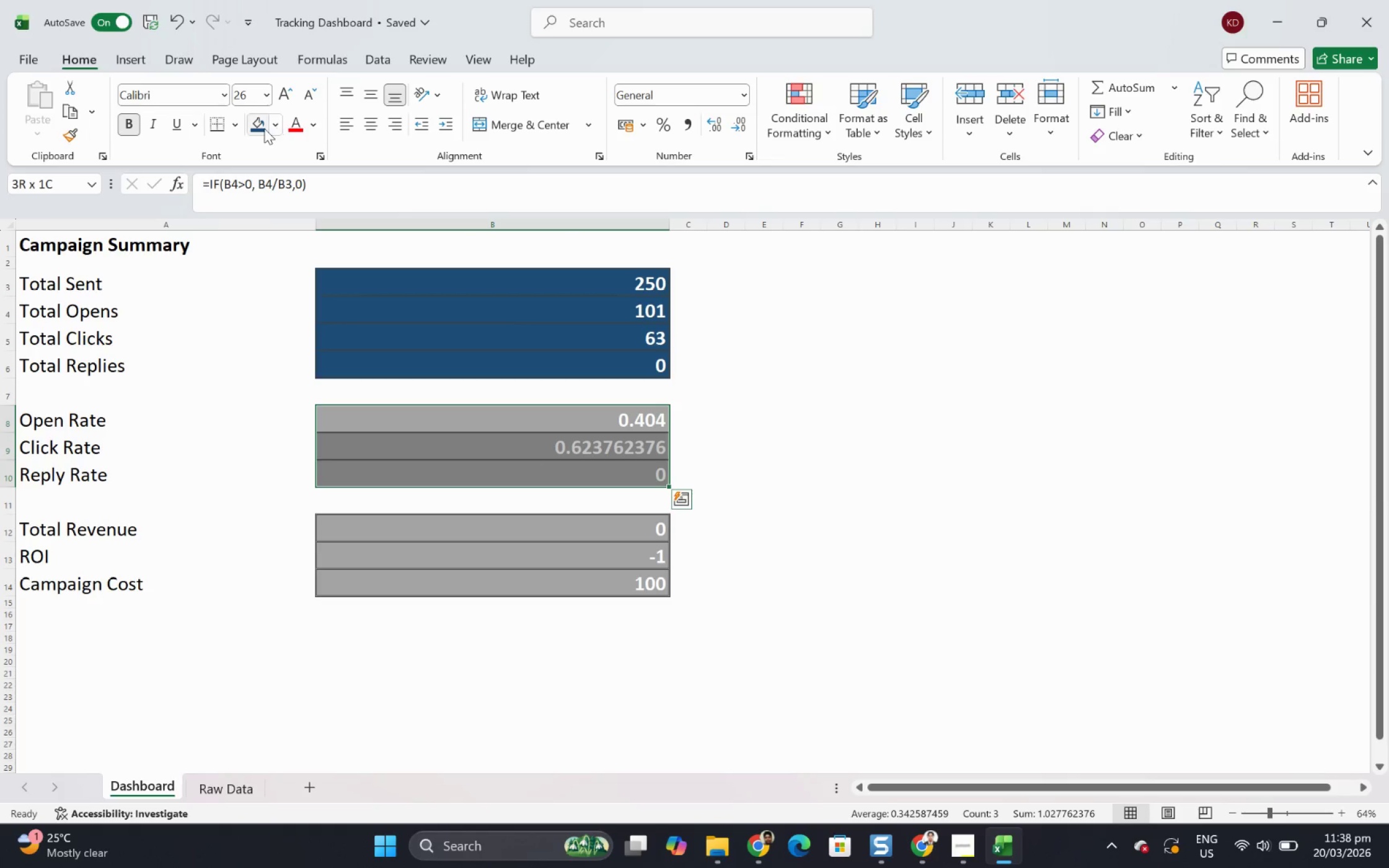 
left_click([275, 129])
 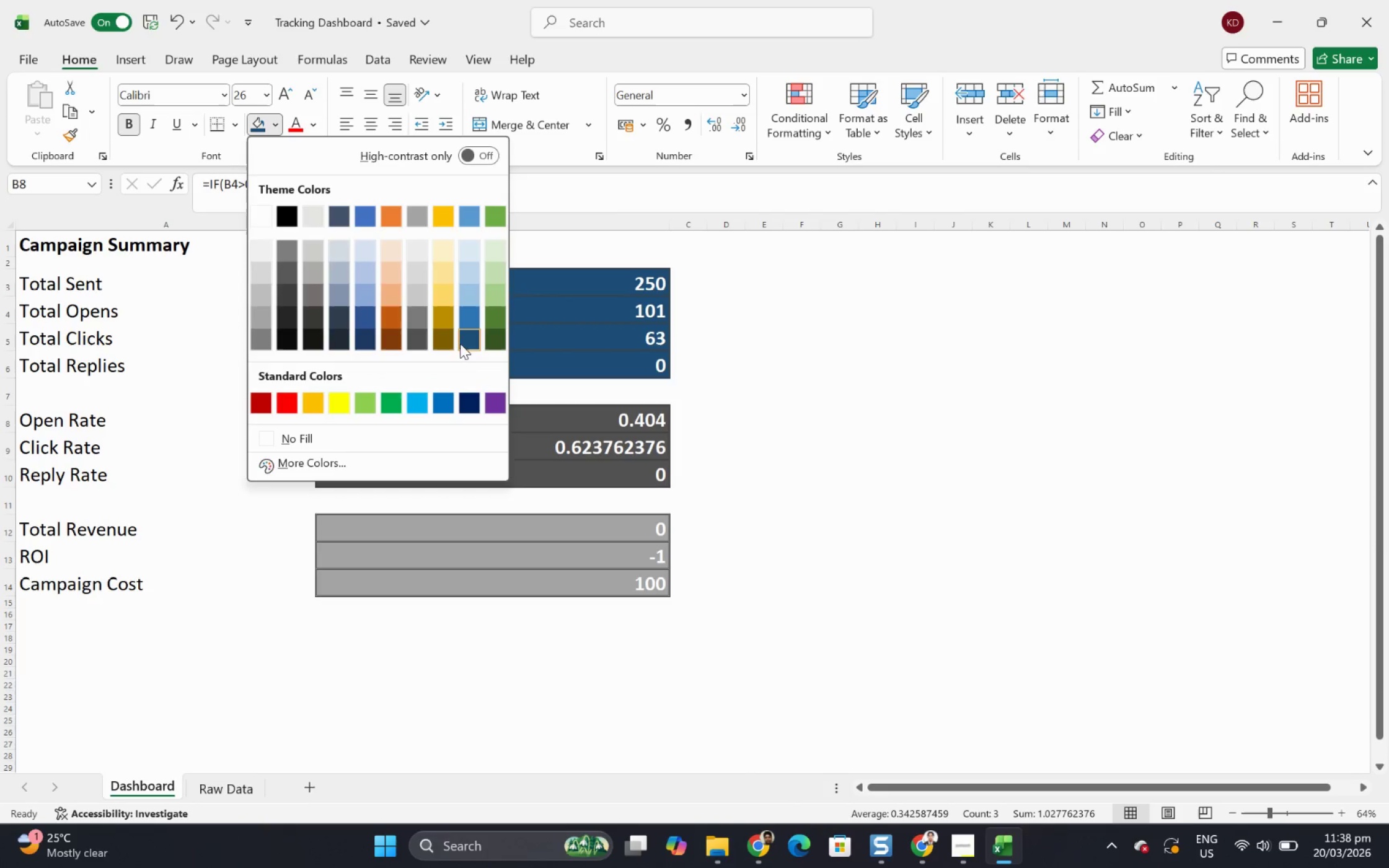 
left_click([467, 343])
 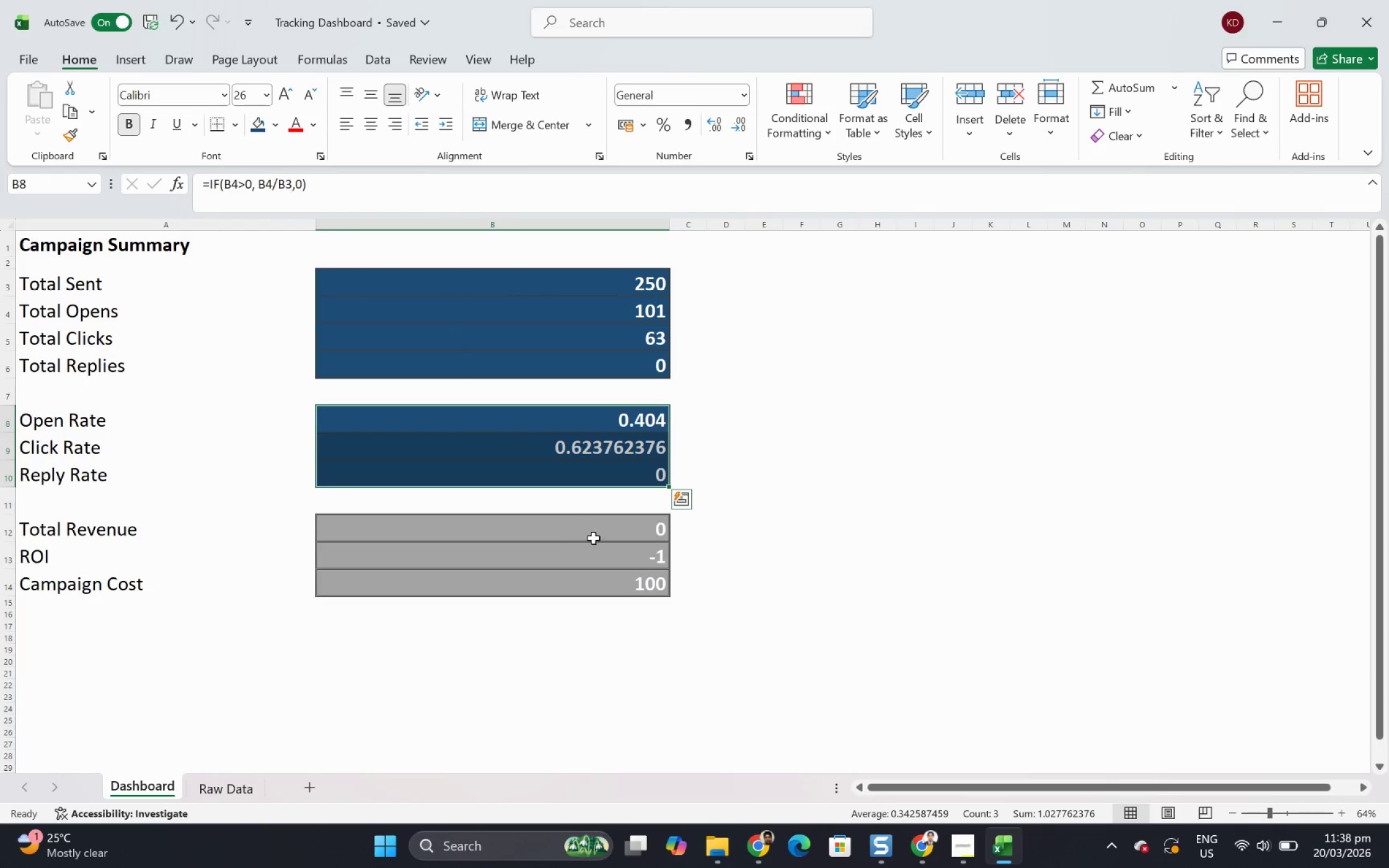 
left_click([593, 538])
 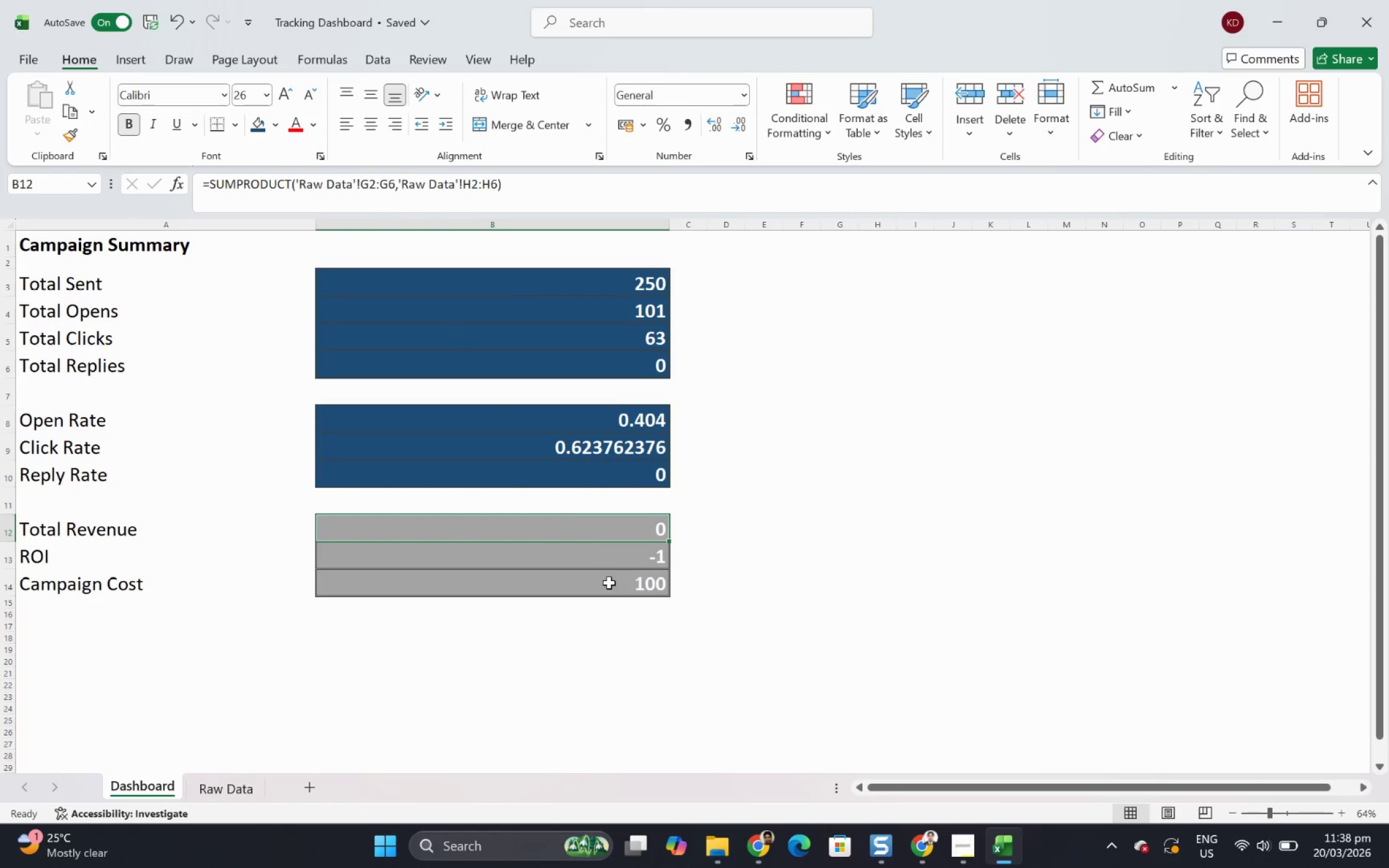 
hold_key(key=ShiftLeft, duration=0.5)
 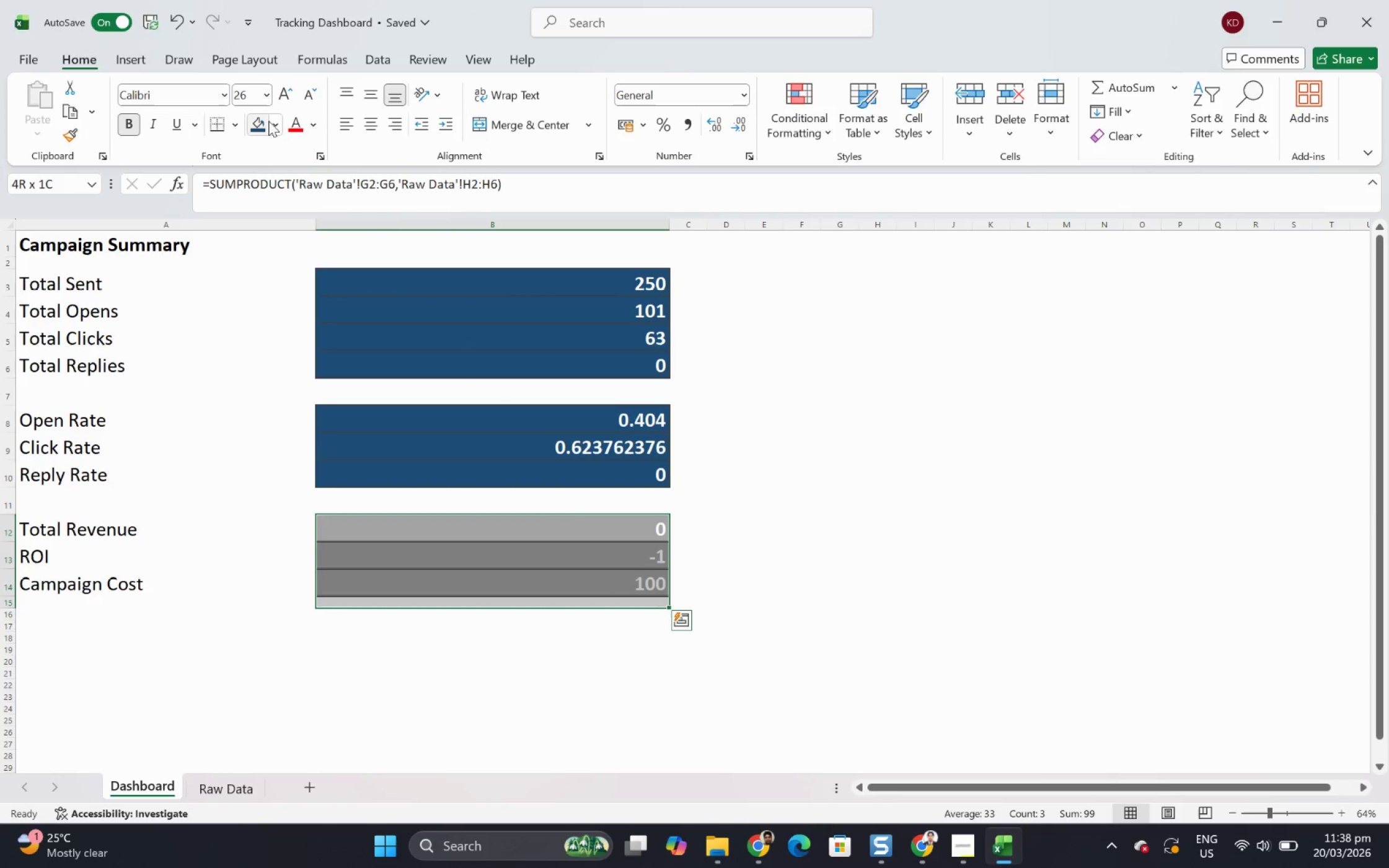 
left_click([272, 121])
 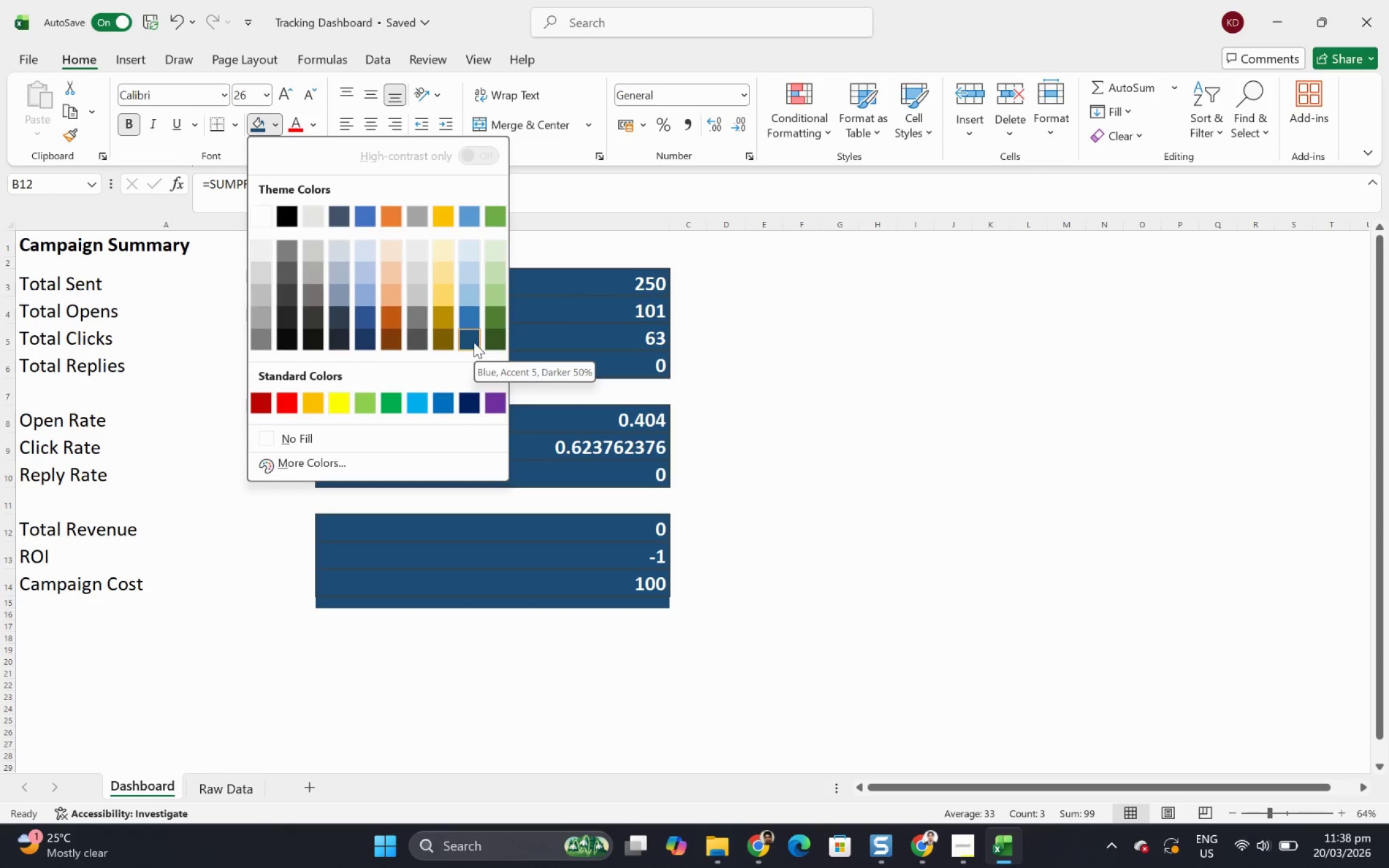 
left_click([474, 342])
 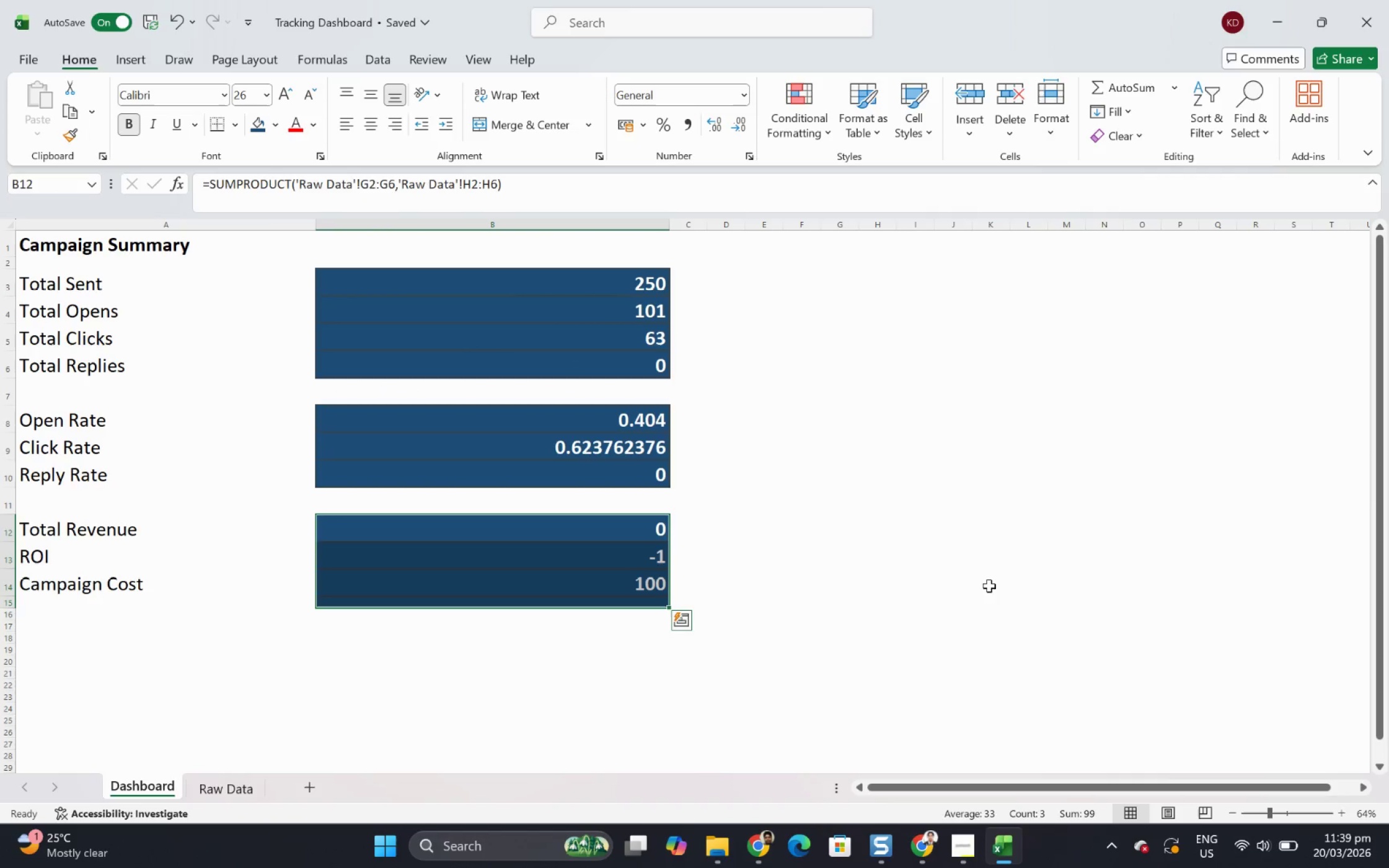 
left_click([989, 585])
 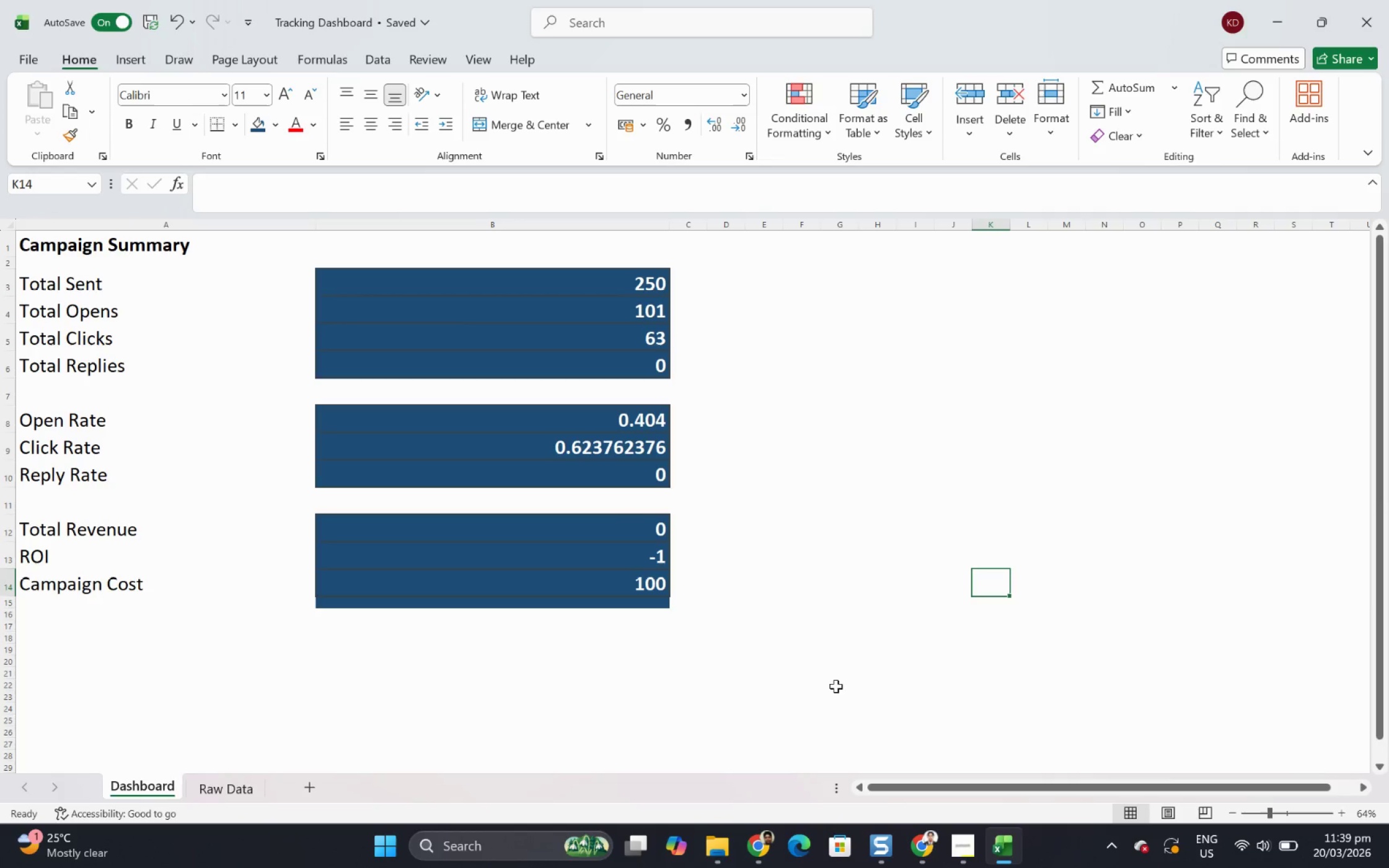 
left_click([597, 452])
 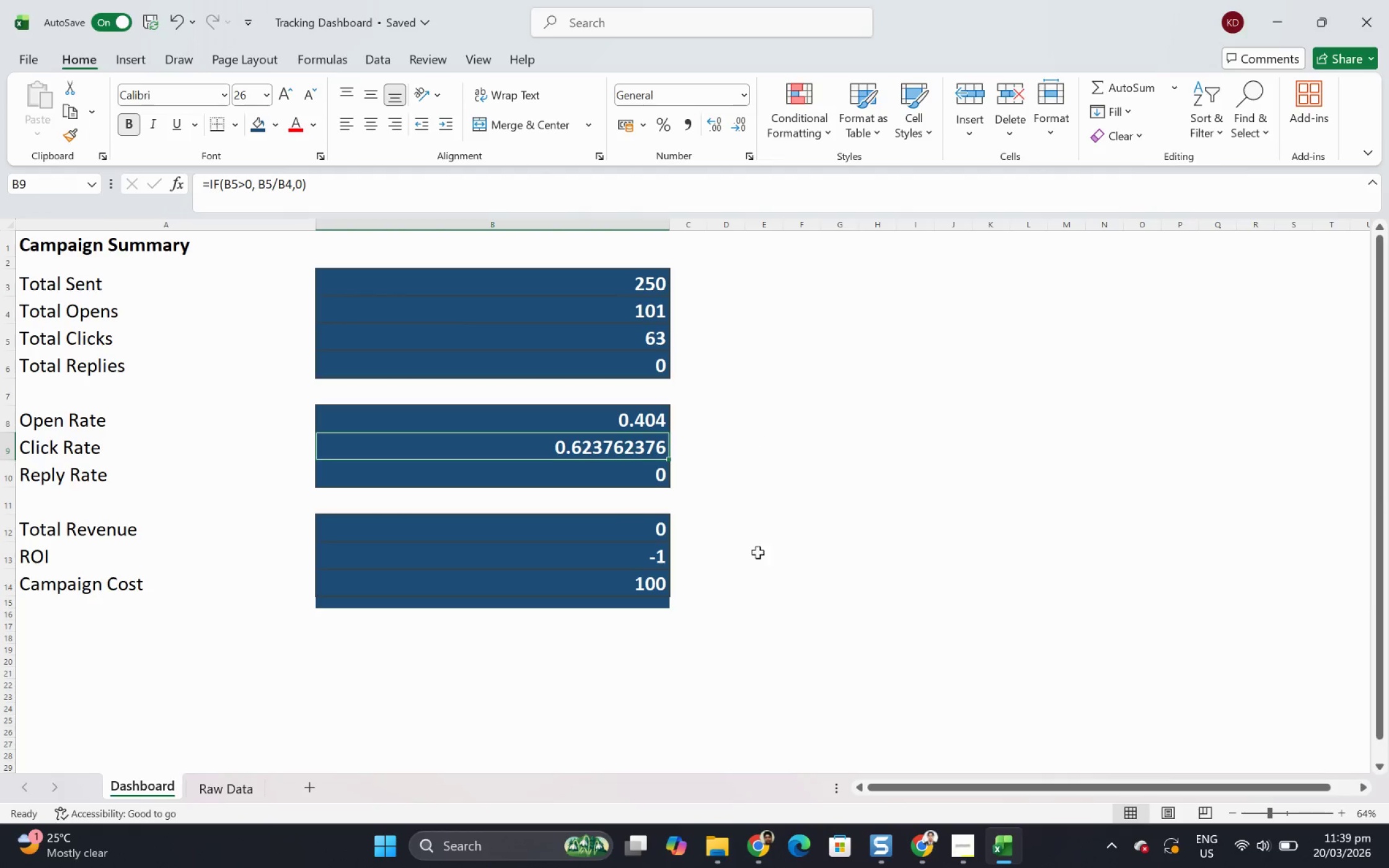 
left_click([249, 779])
 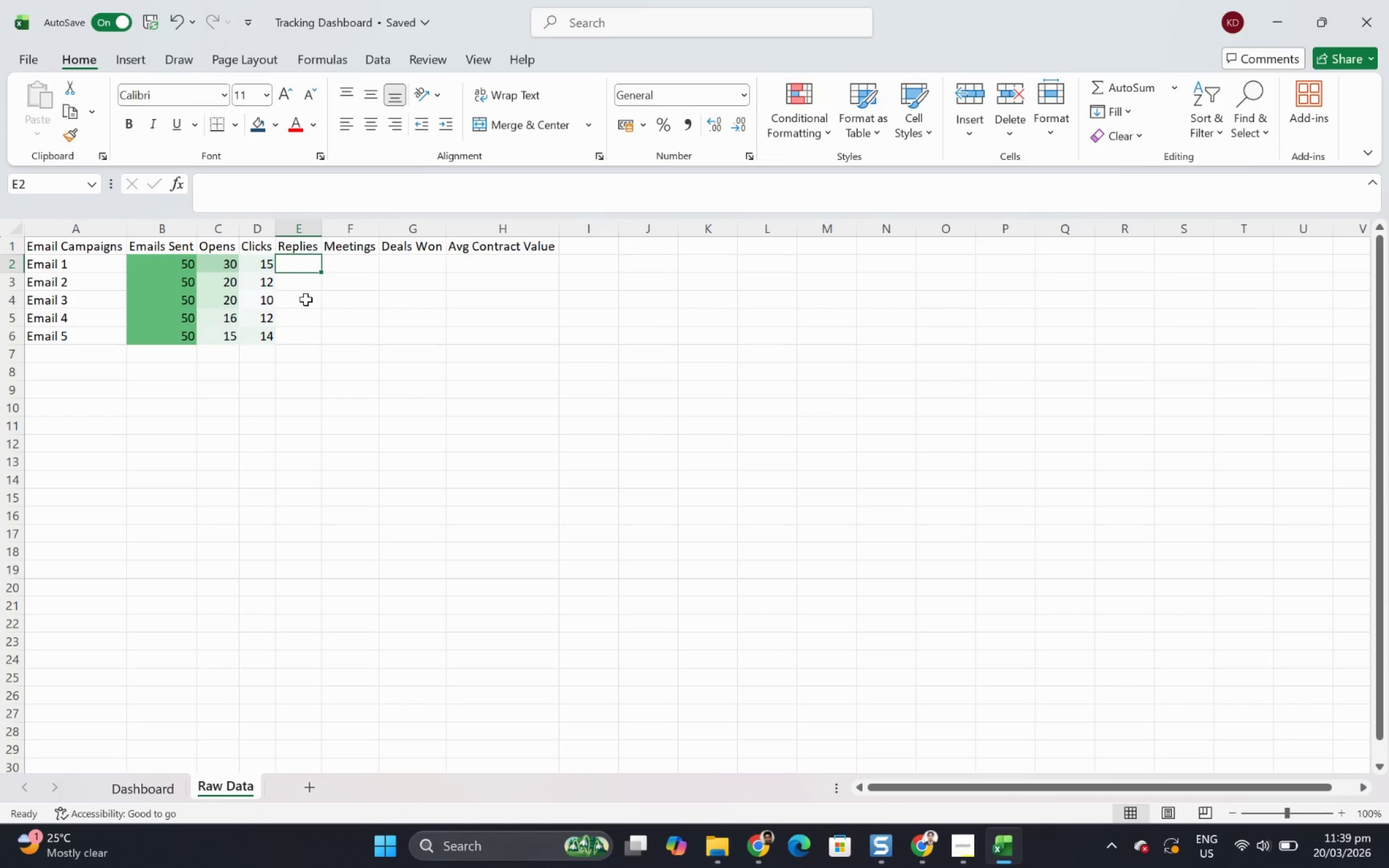 
wait(14.83)
 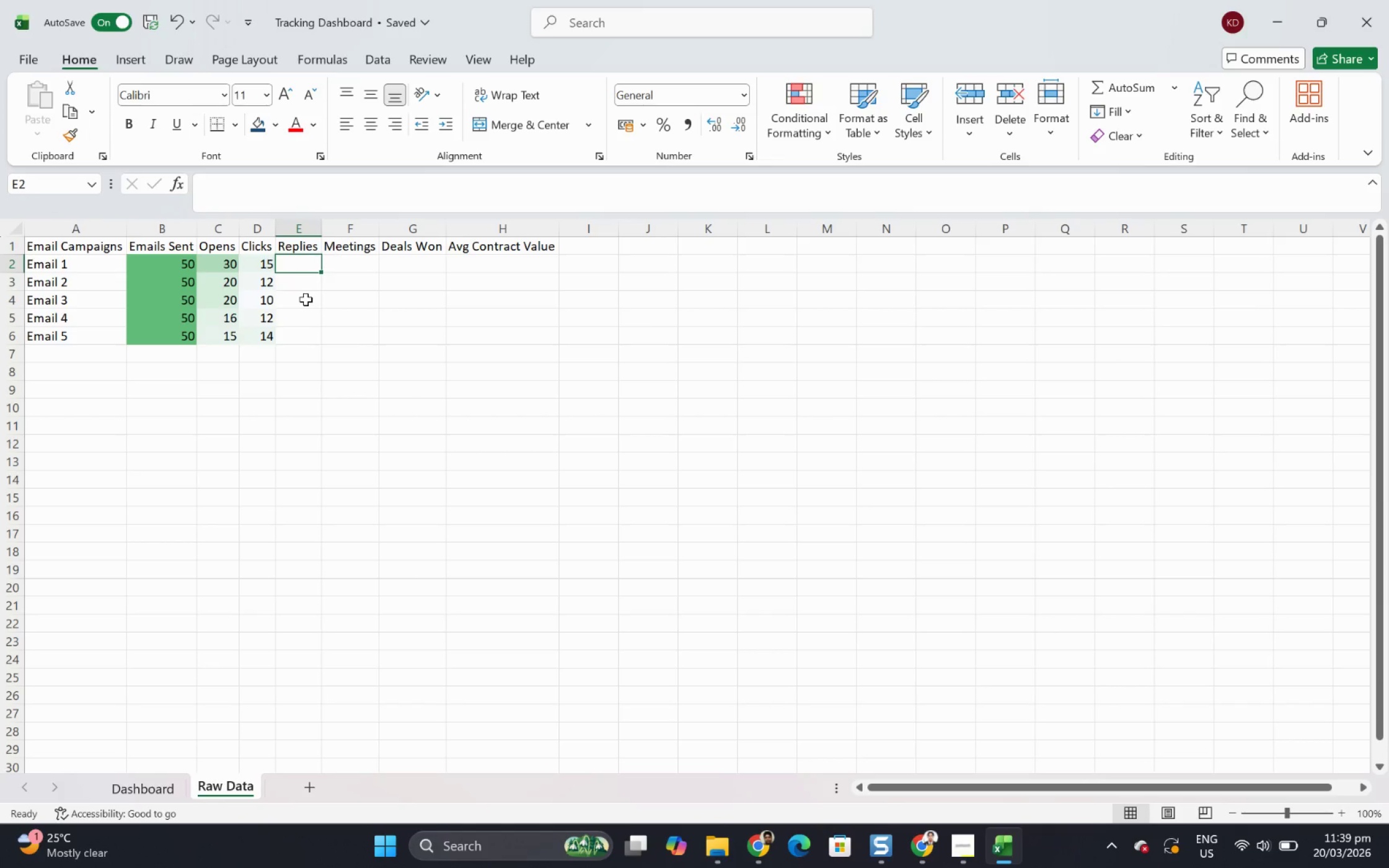 
key(Numpad0)
 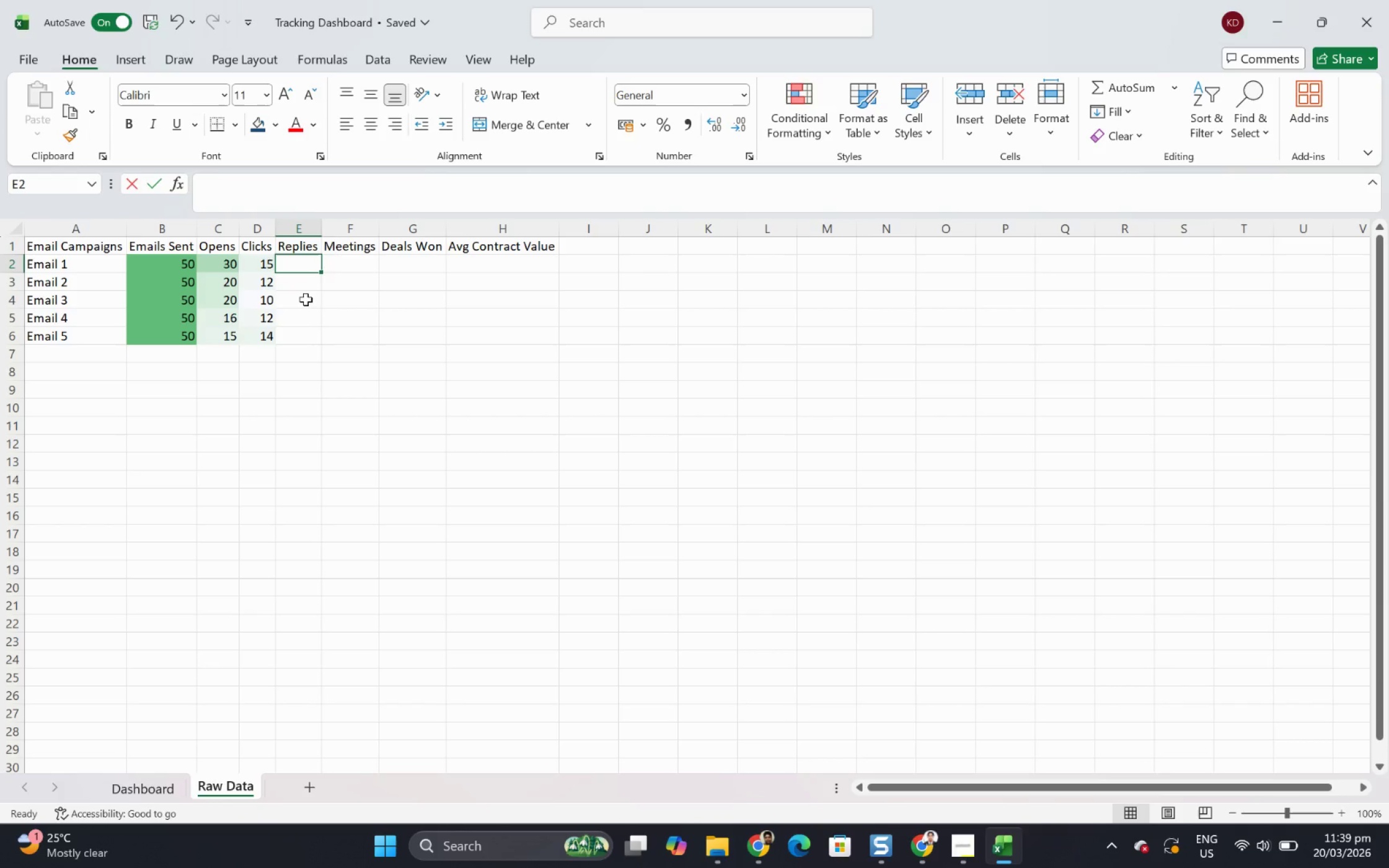 
key(ArrowDown)
 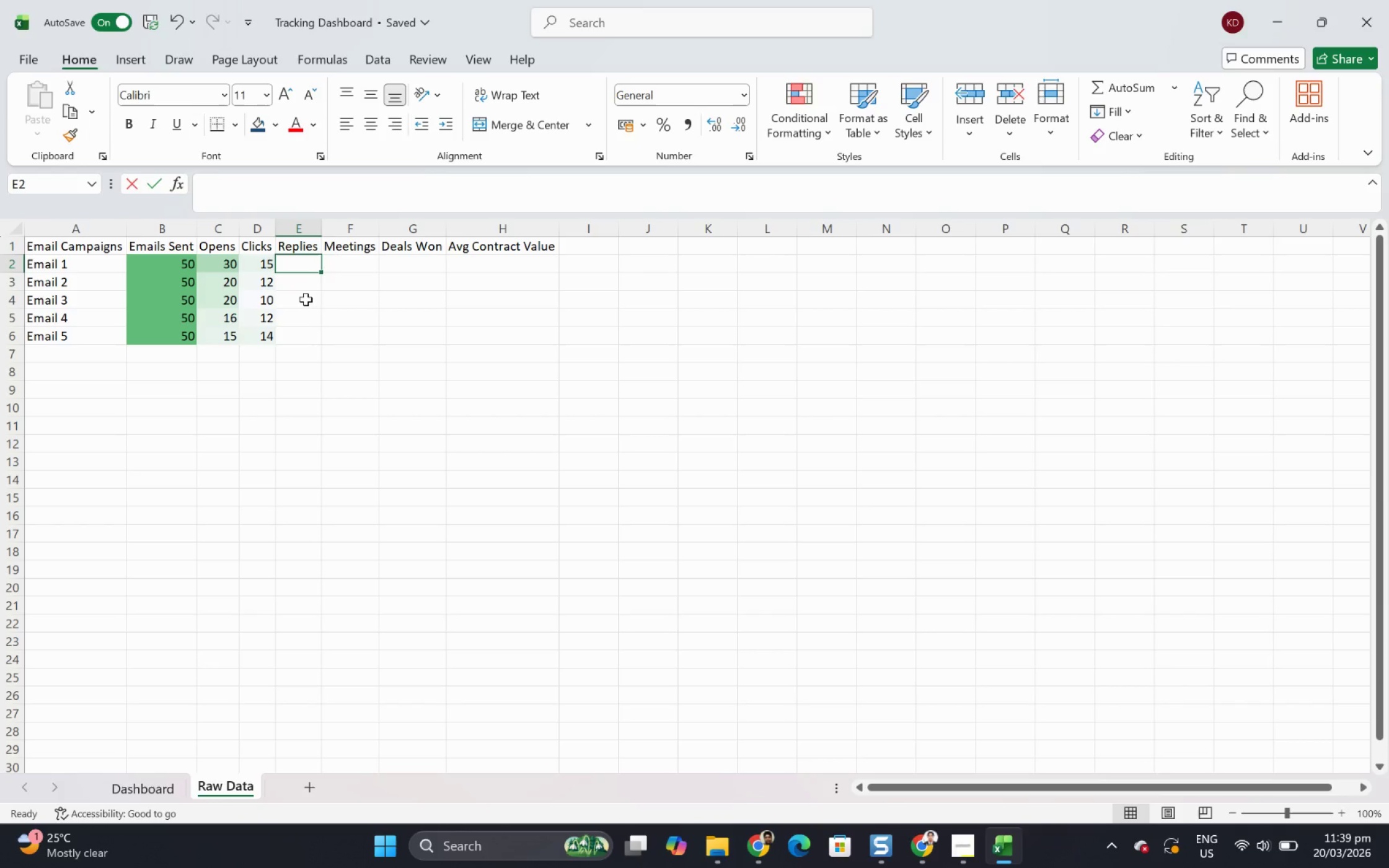 
key(Numpad0)
 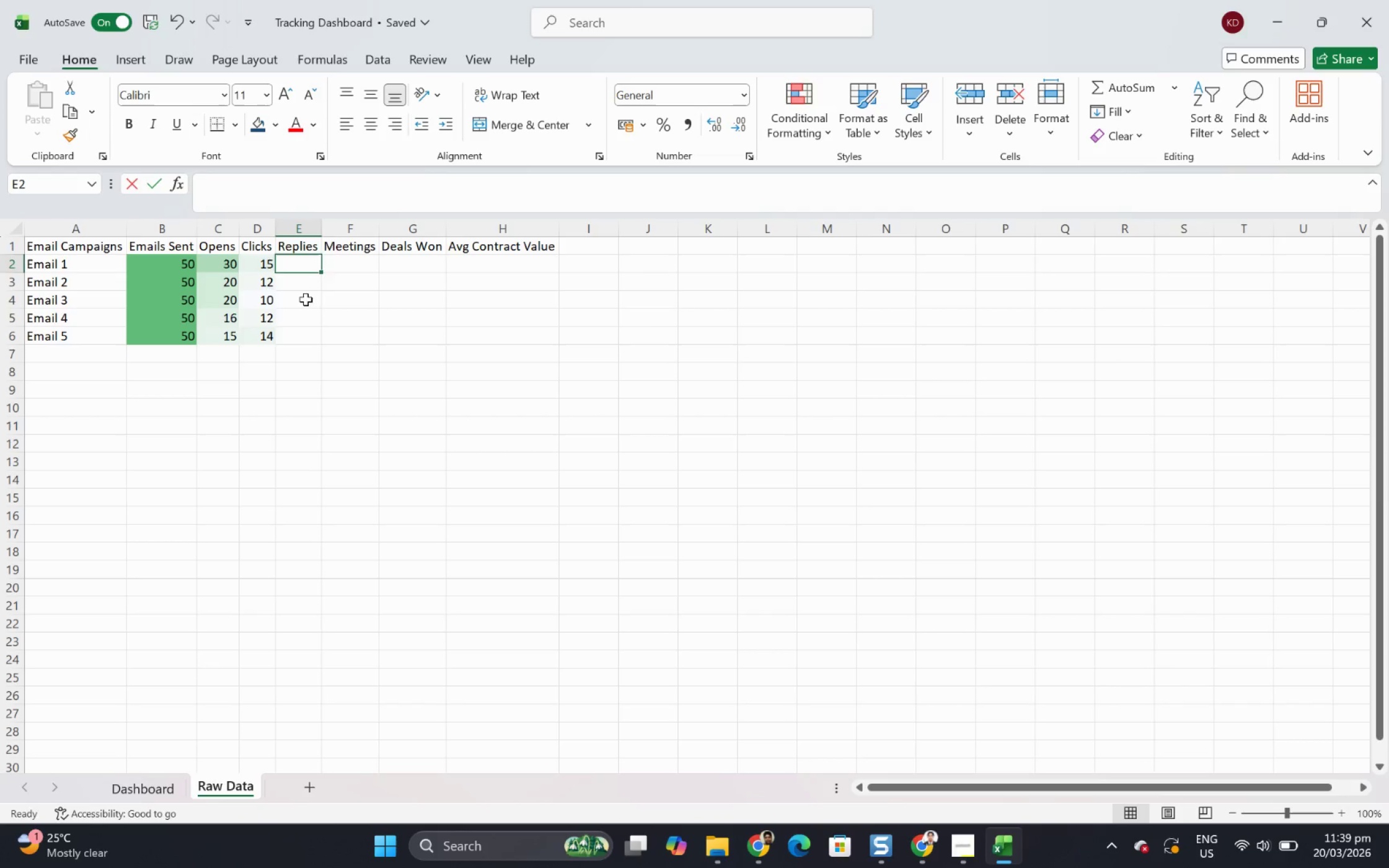 
key(ArrowDown)
 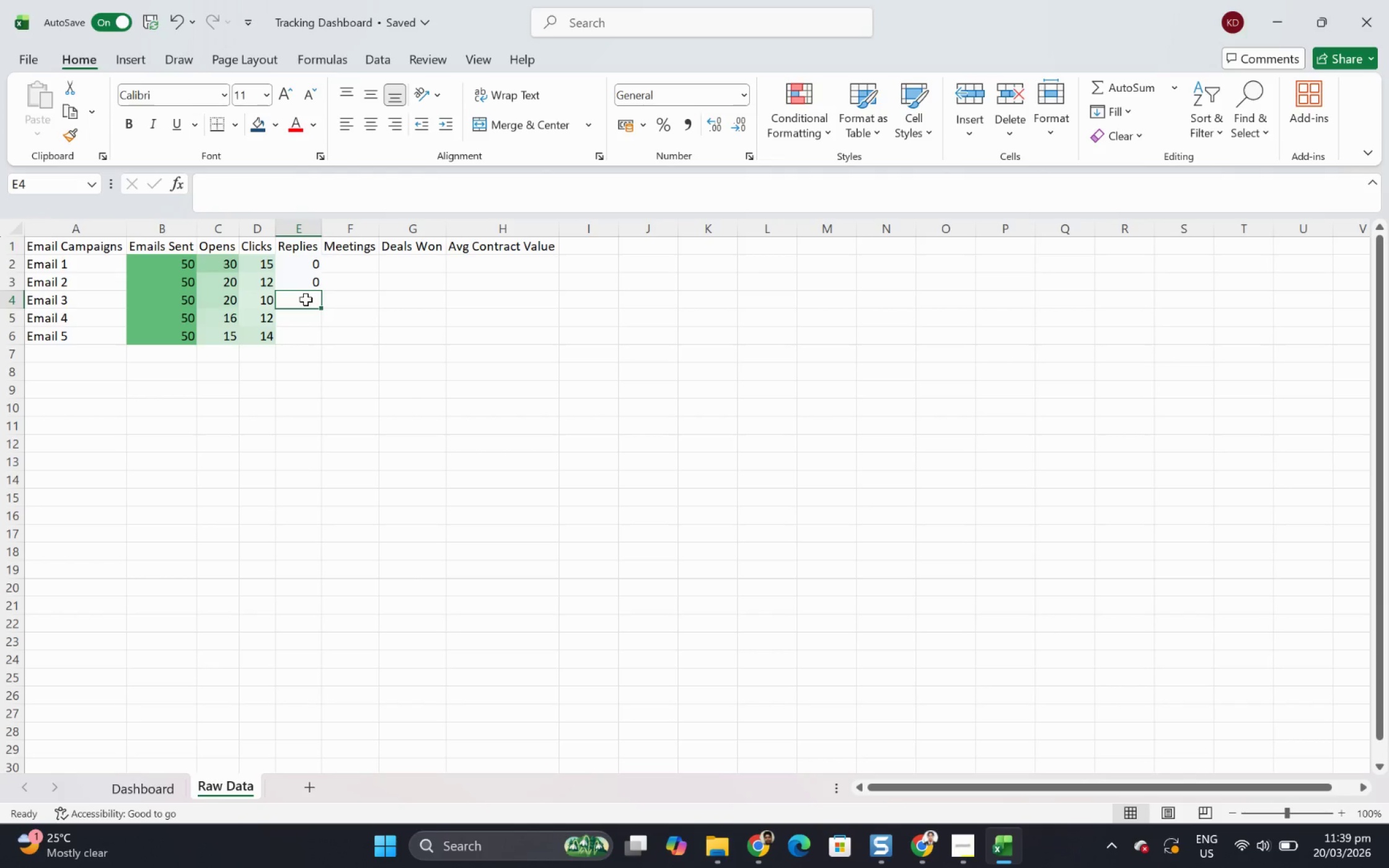 
key(Numpad3)
 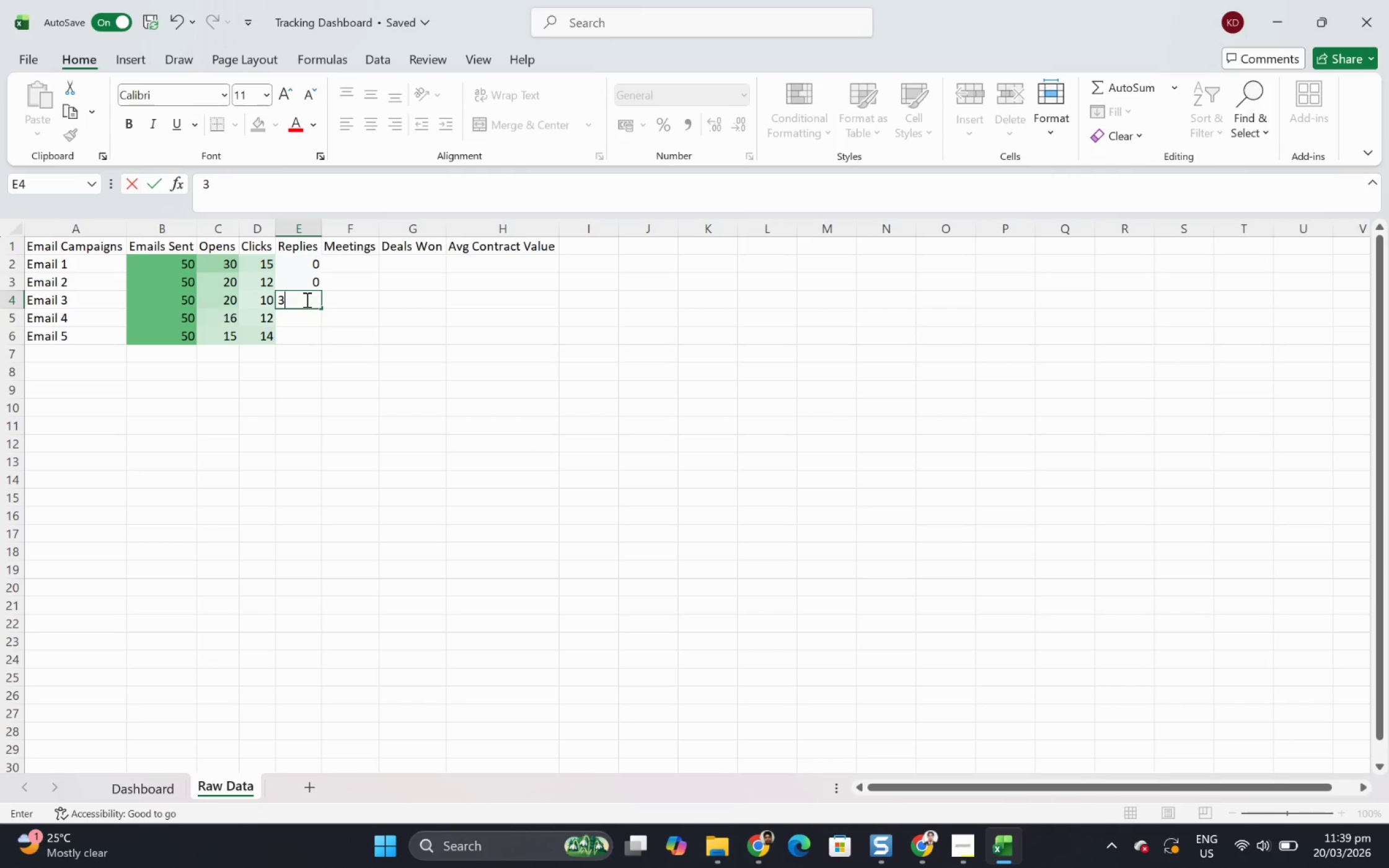 
key(ArrowDown)
 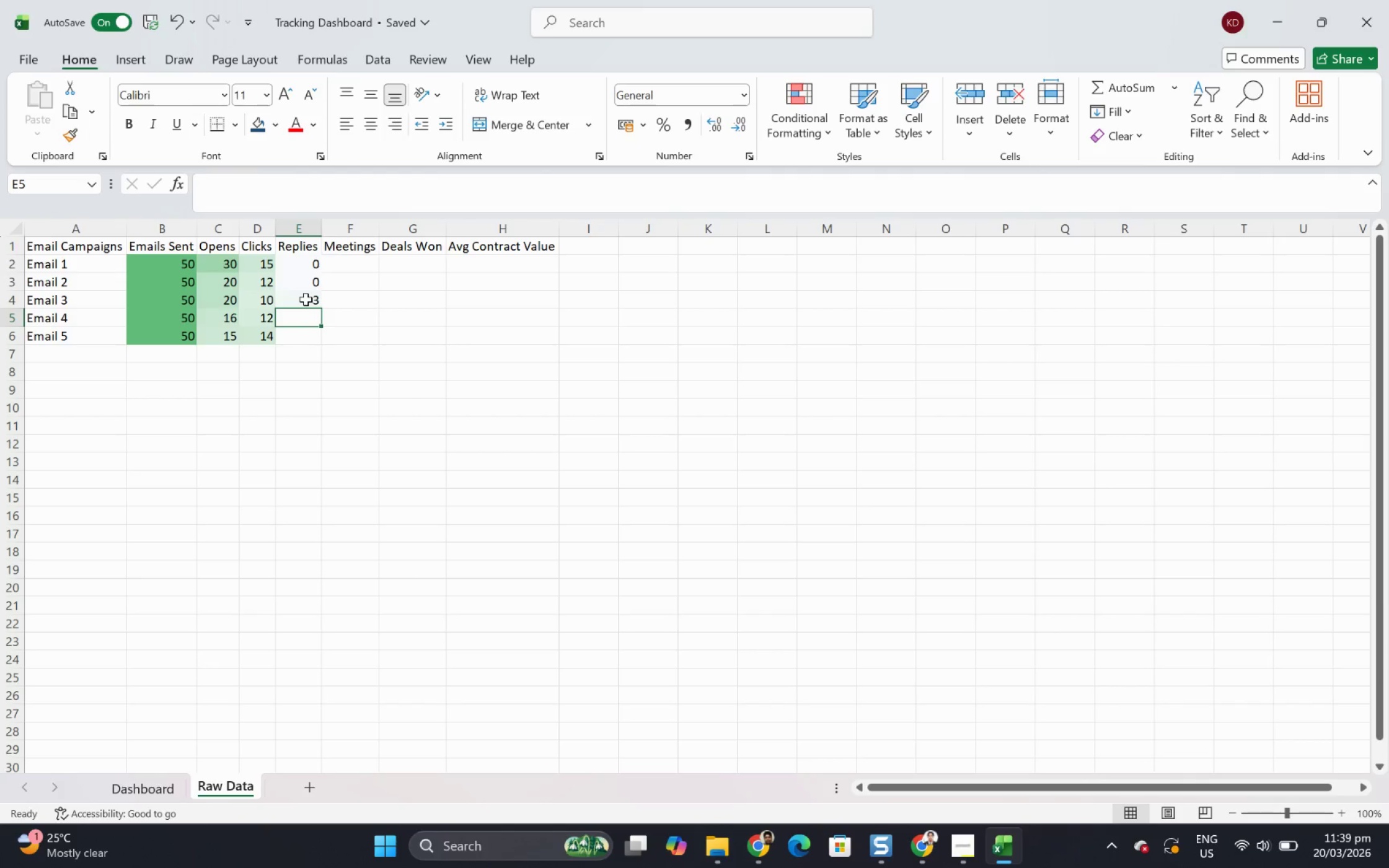 
key(Numpad2)
 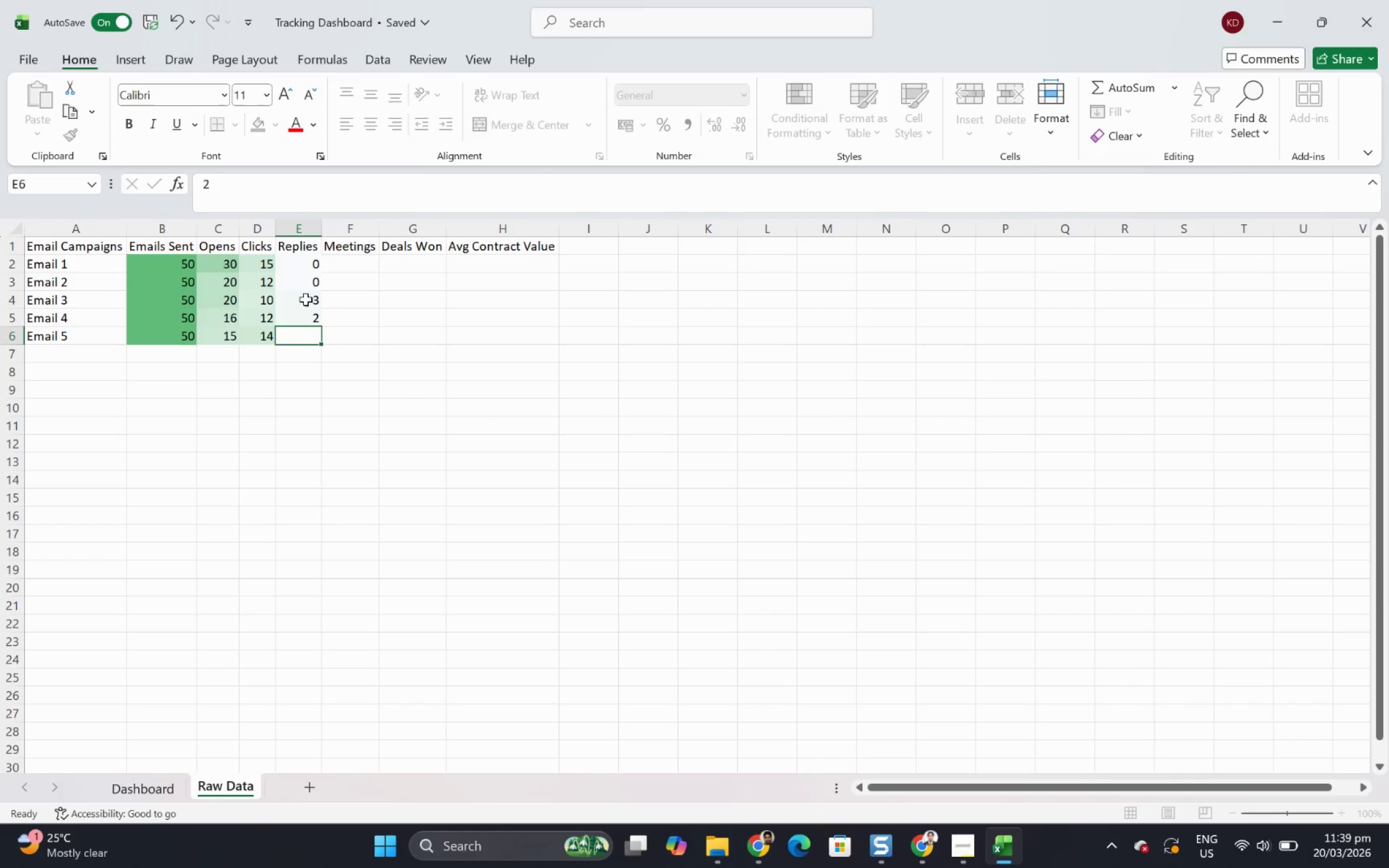 
key(ArrowDown)
 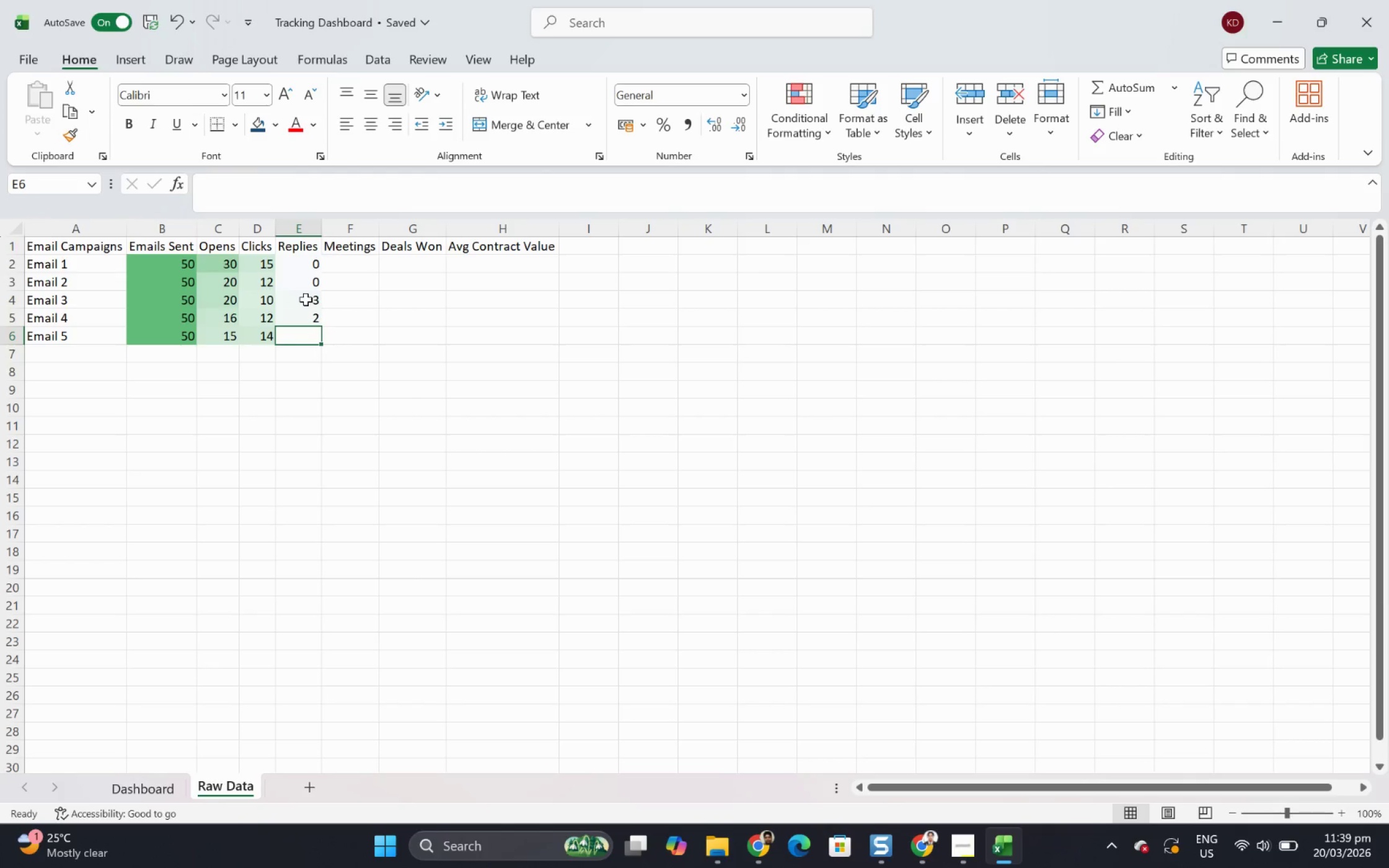 
key(Numpad1)
 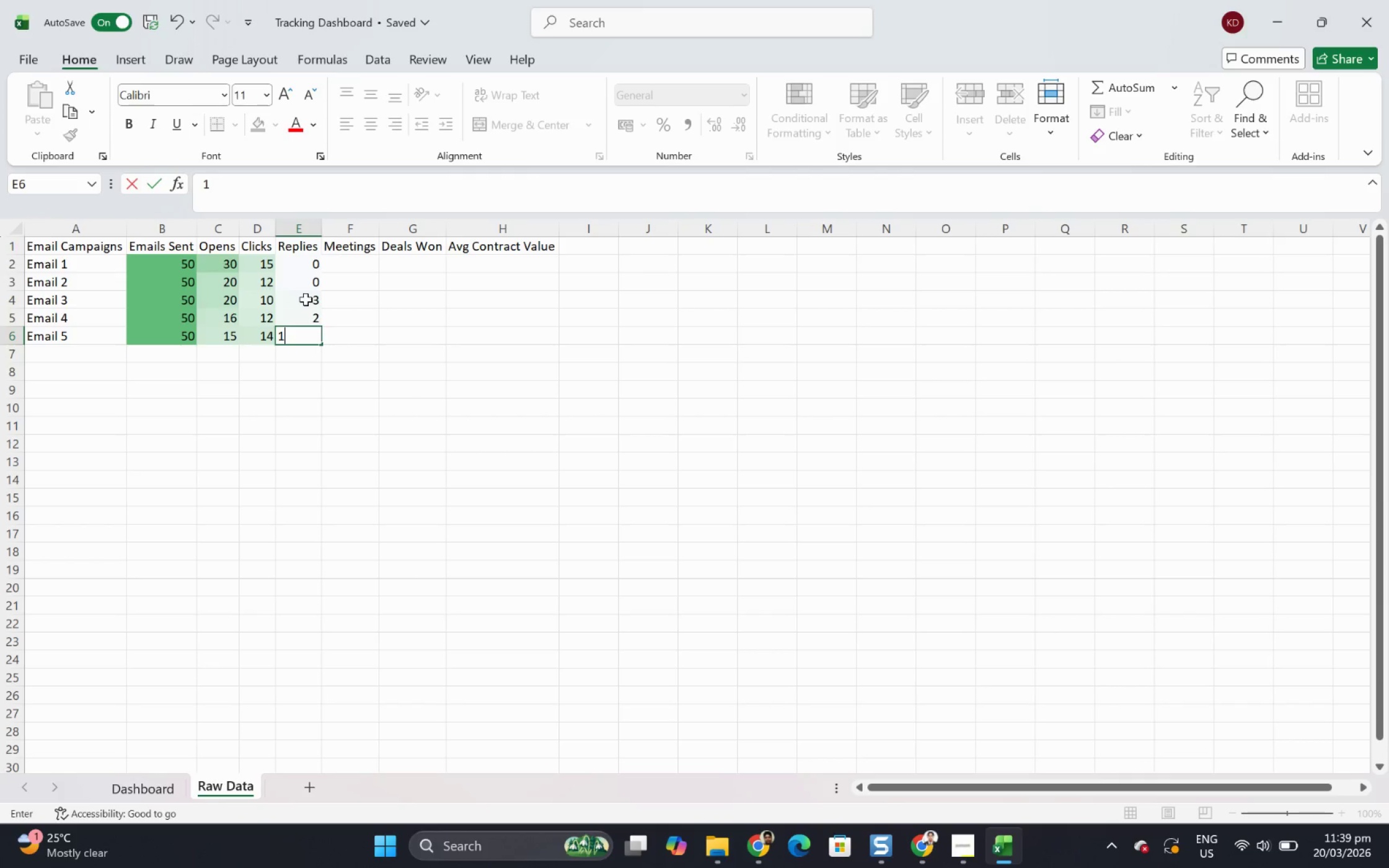 
key(ArrowRight)
 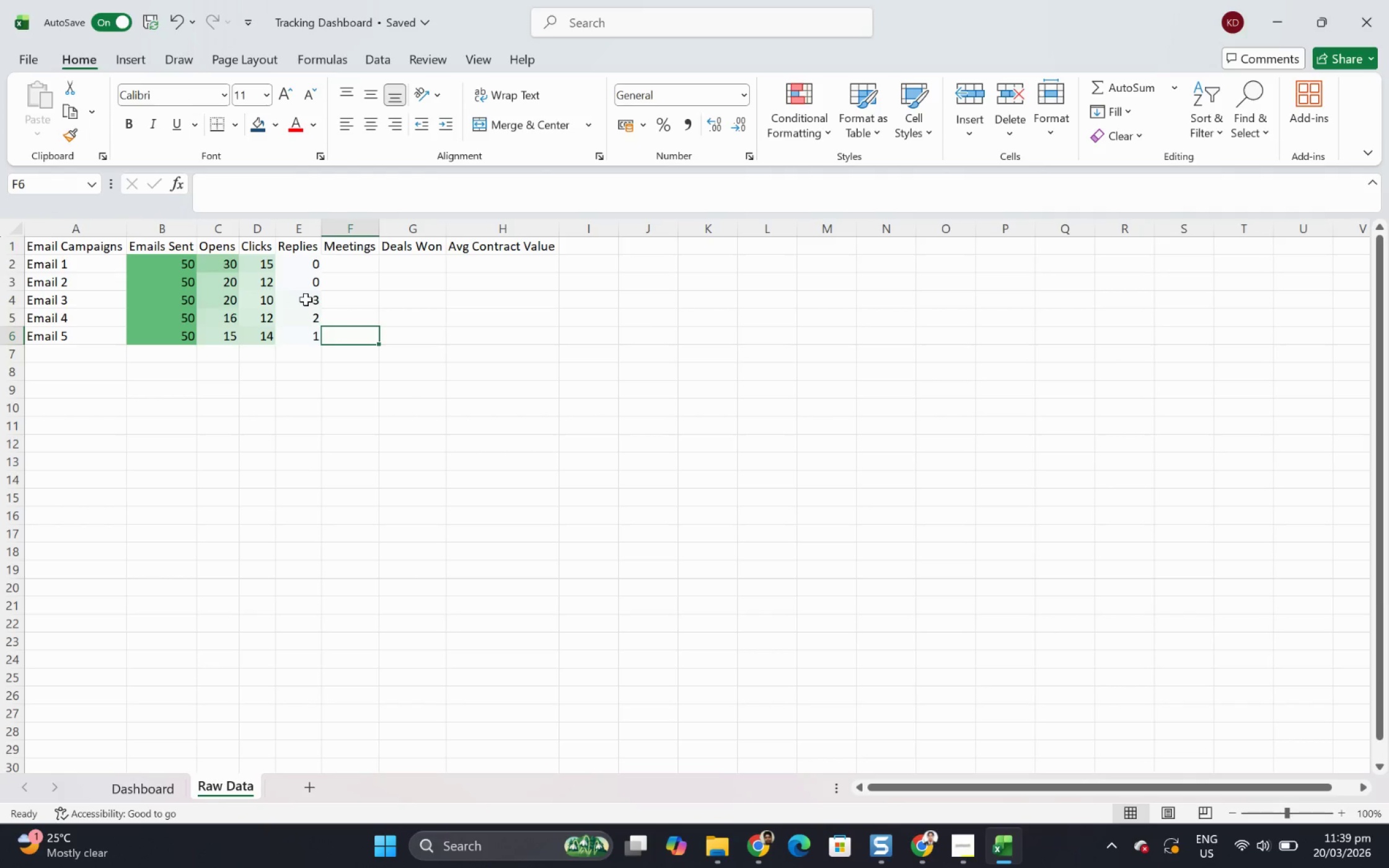 
key(ArrowUp)
 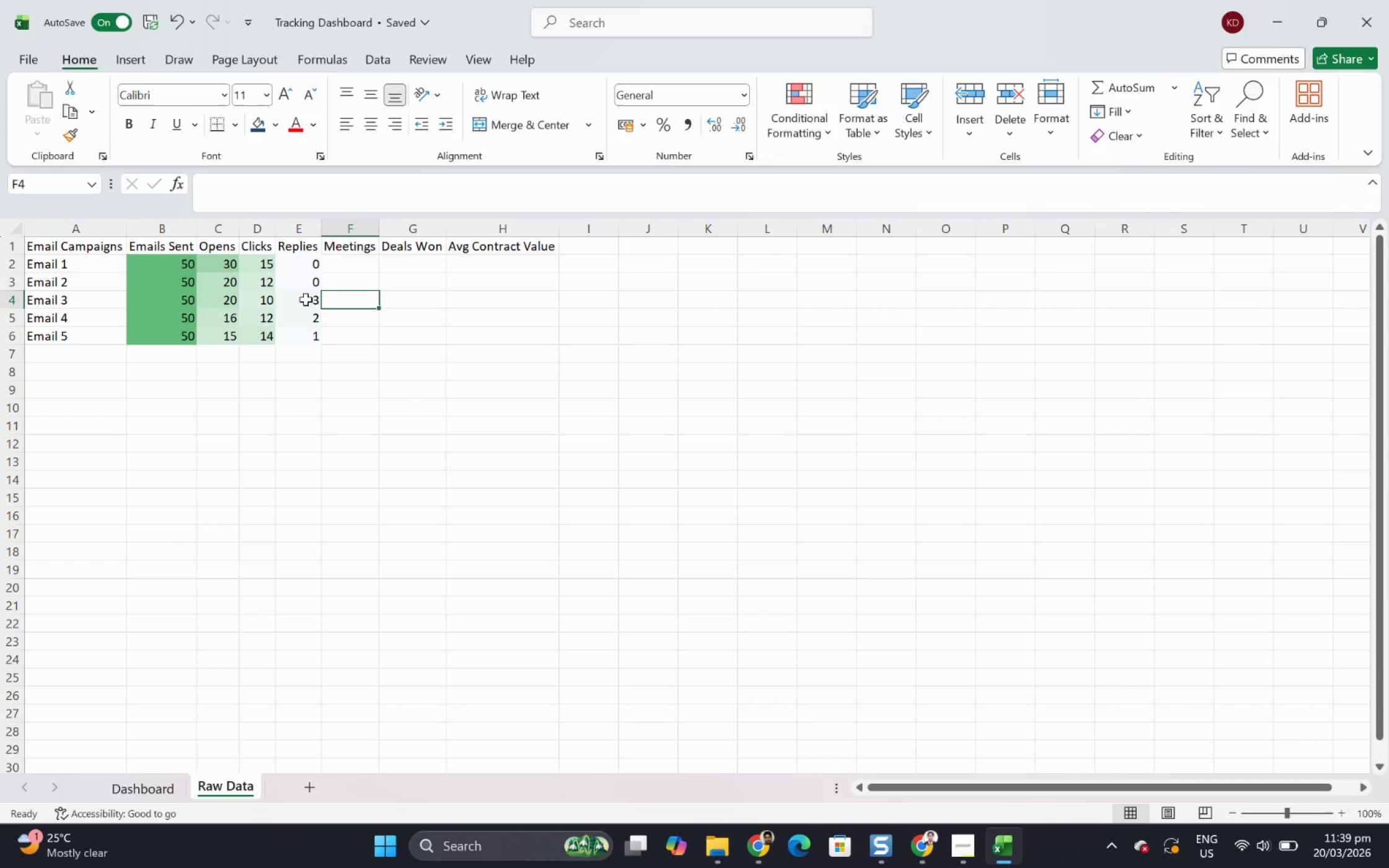 
key(ArrowUp)
 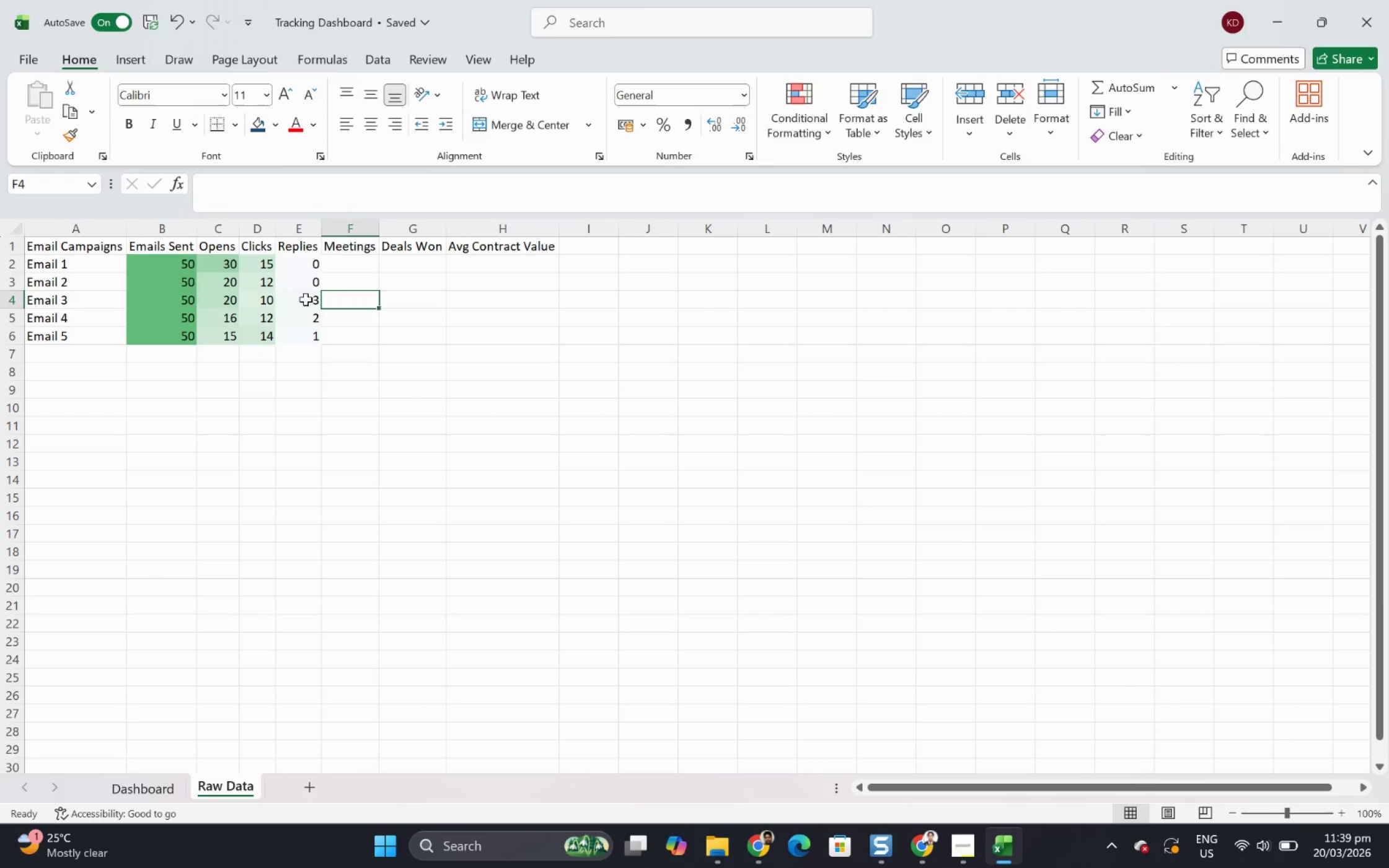 
key(ArrowUp)
 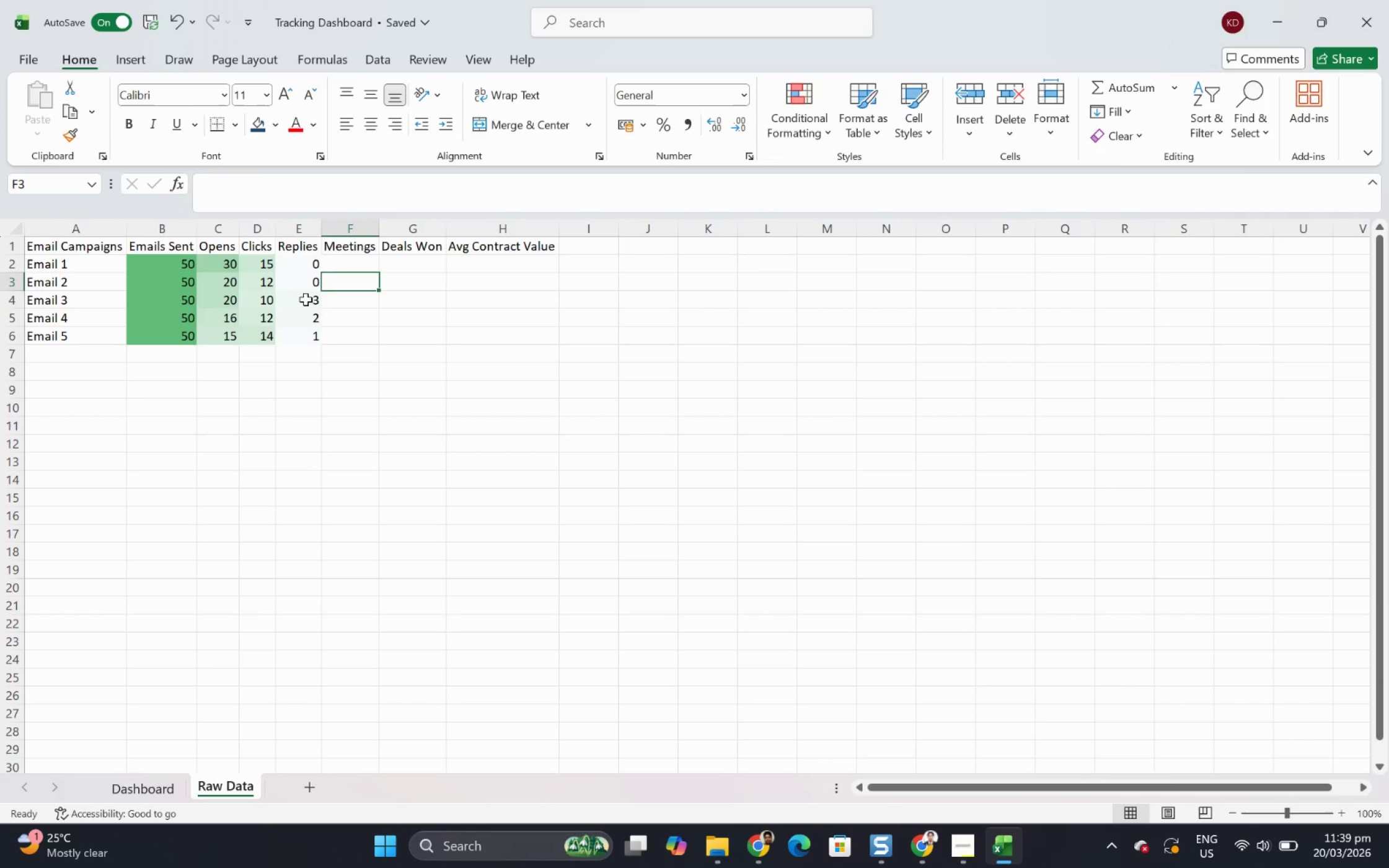 
key(ArrowUp)
 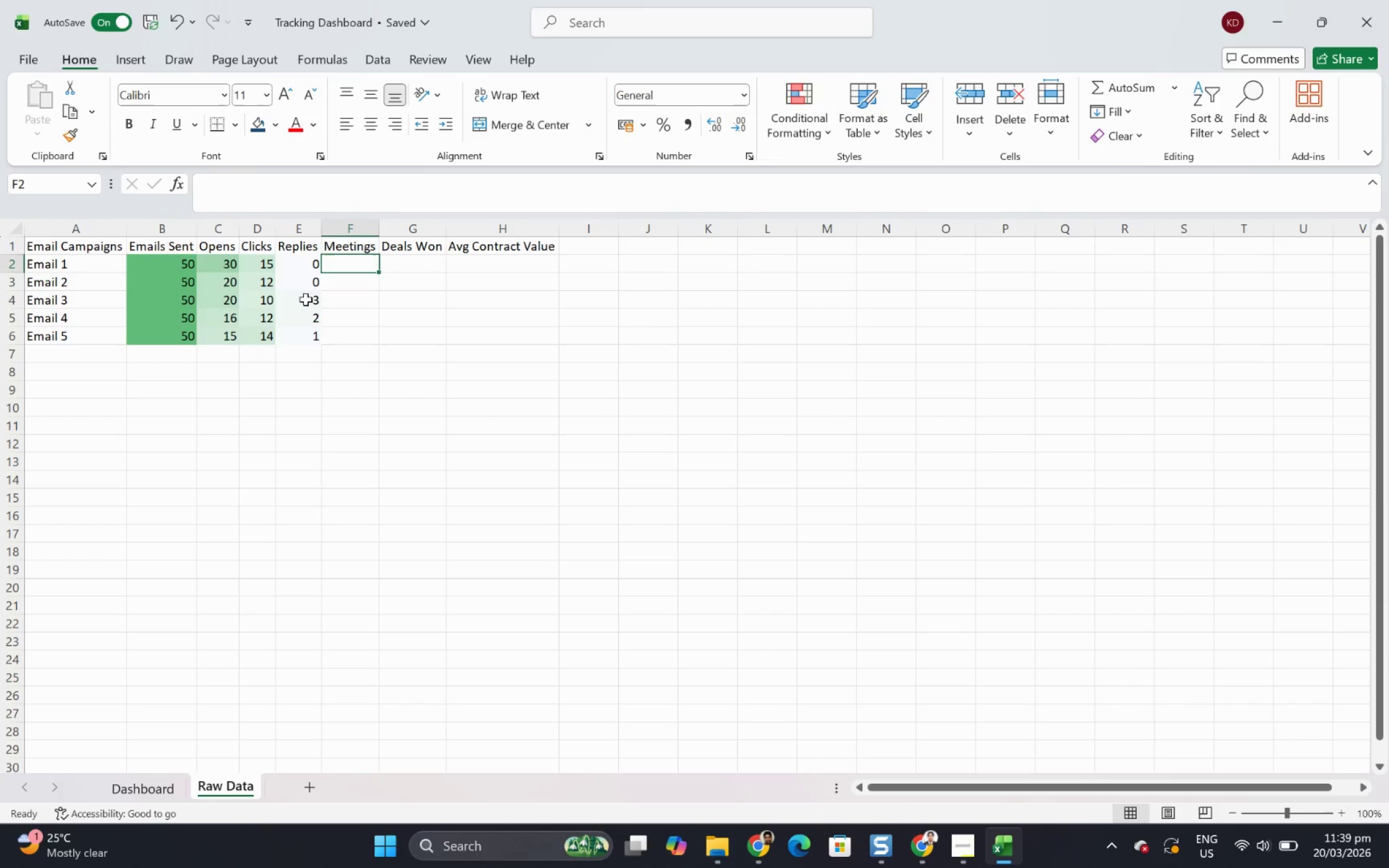 
key(Numpad0)
 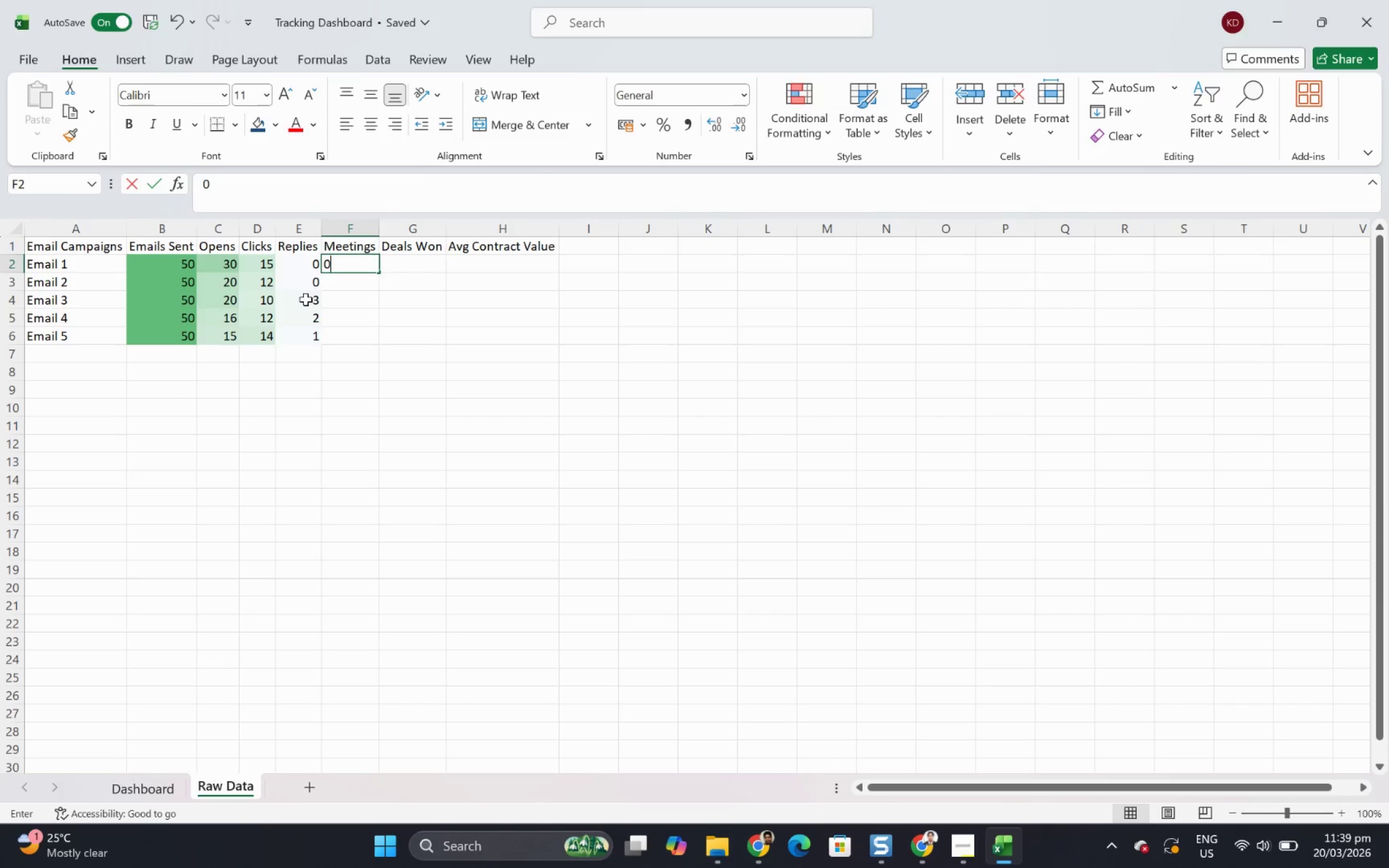 
key(ArrowDown)
 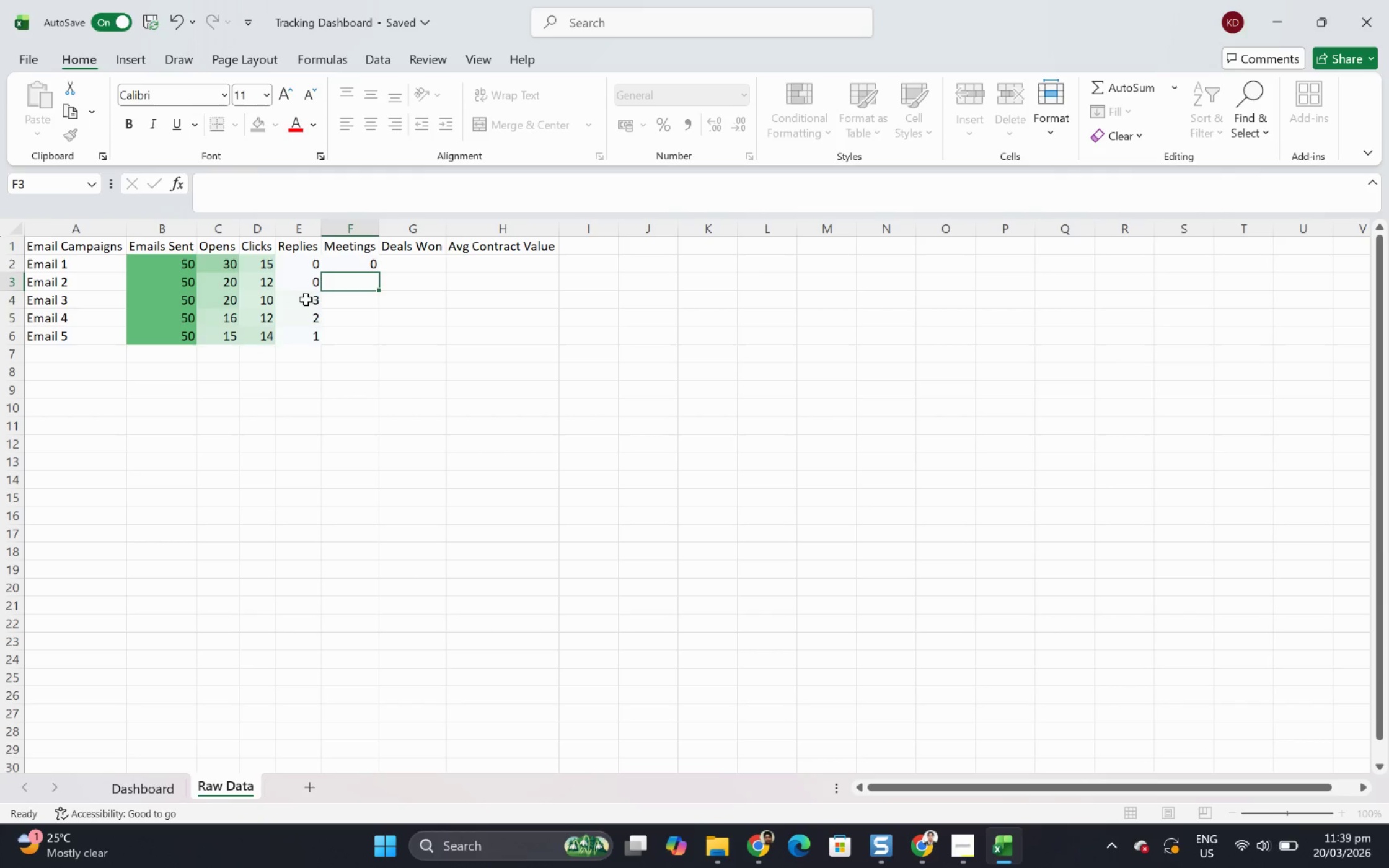 
key(Numpad0)
 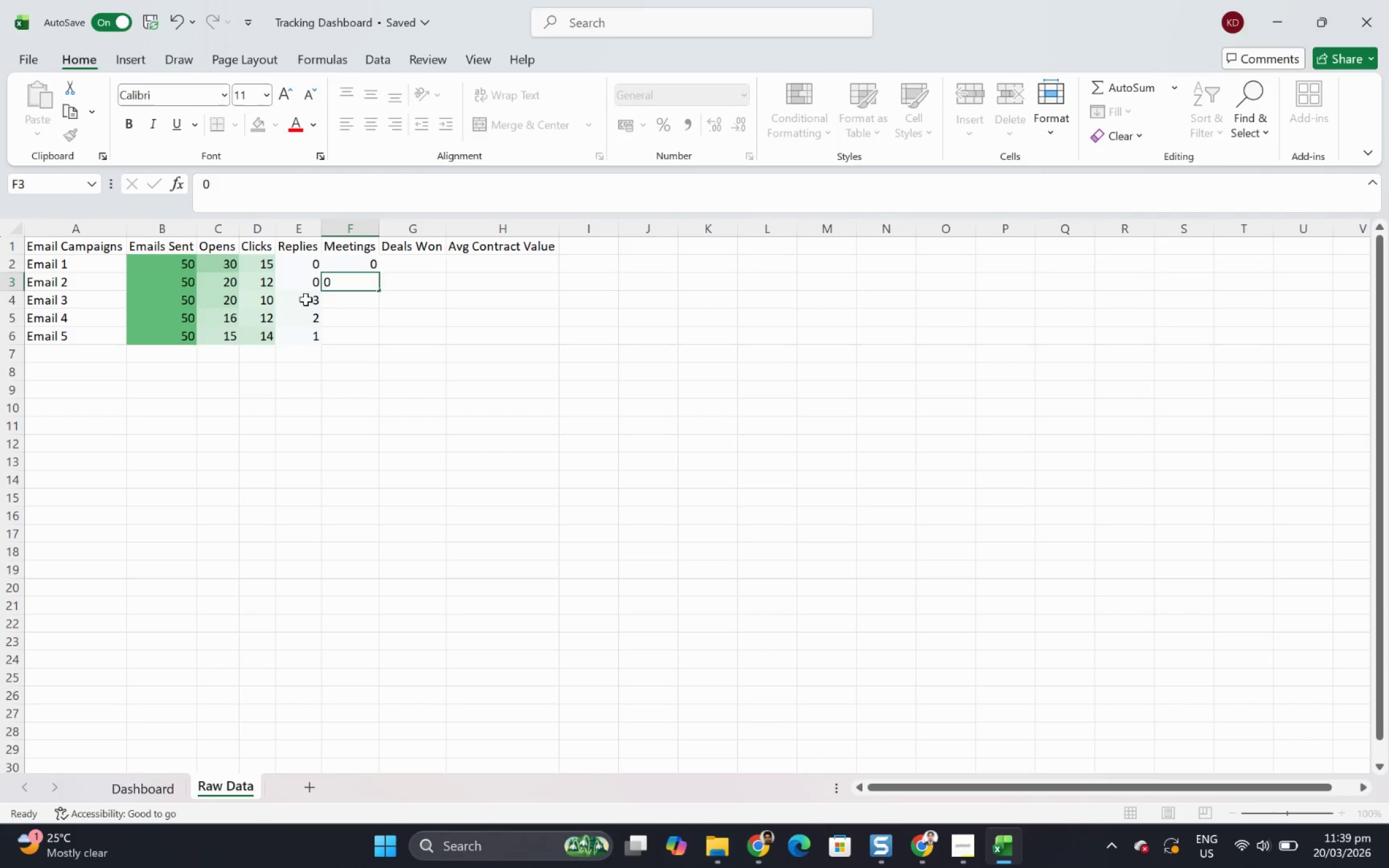 
key(ArrowDown)
 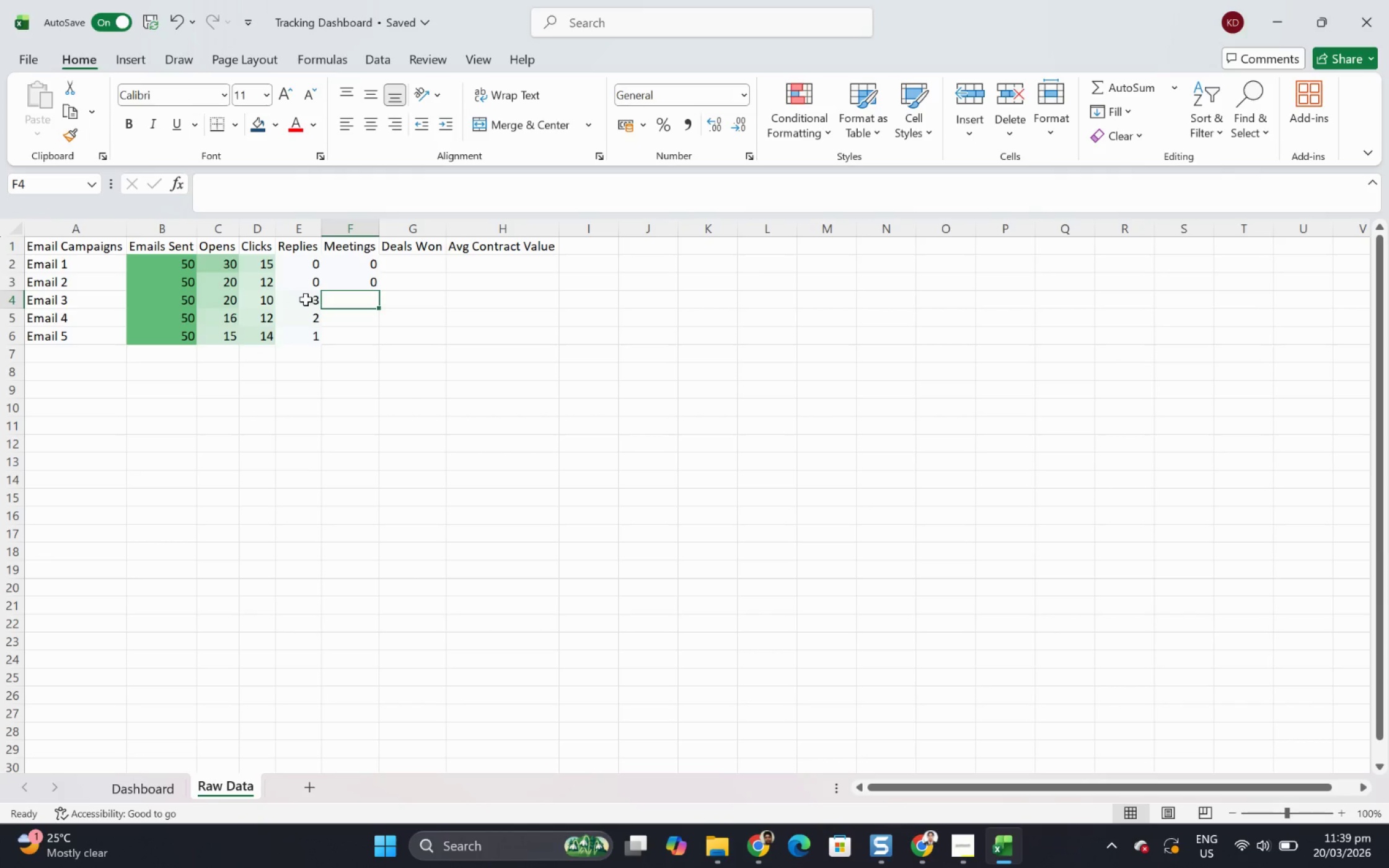 
key(Numpad0)
 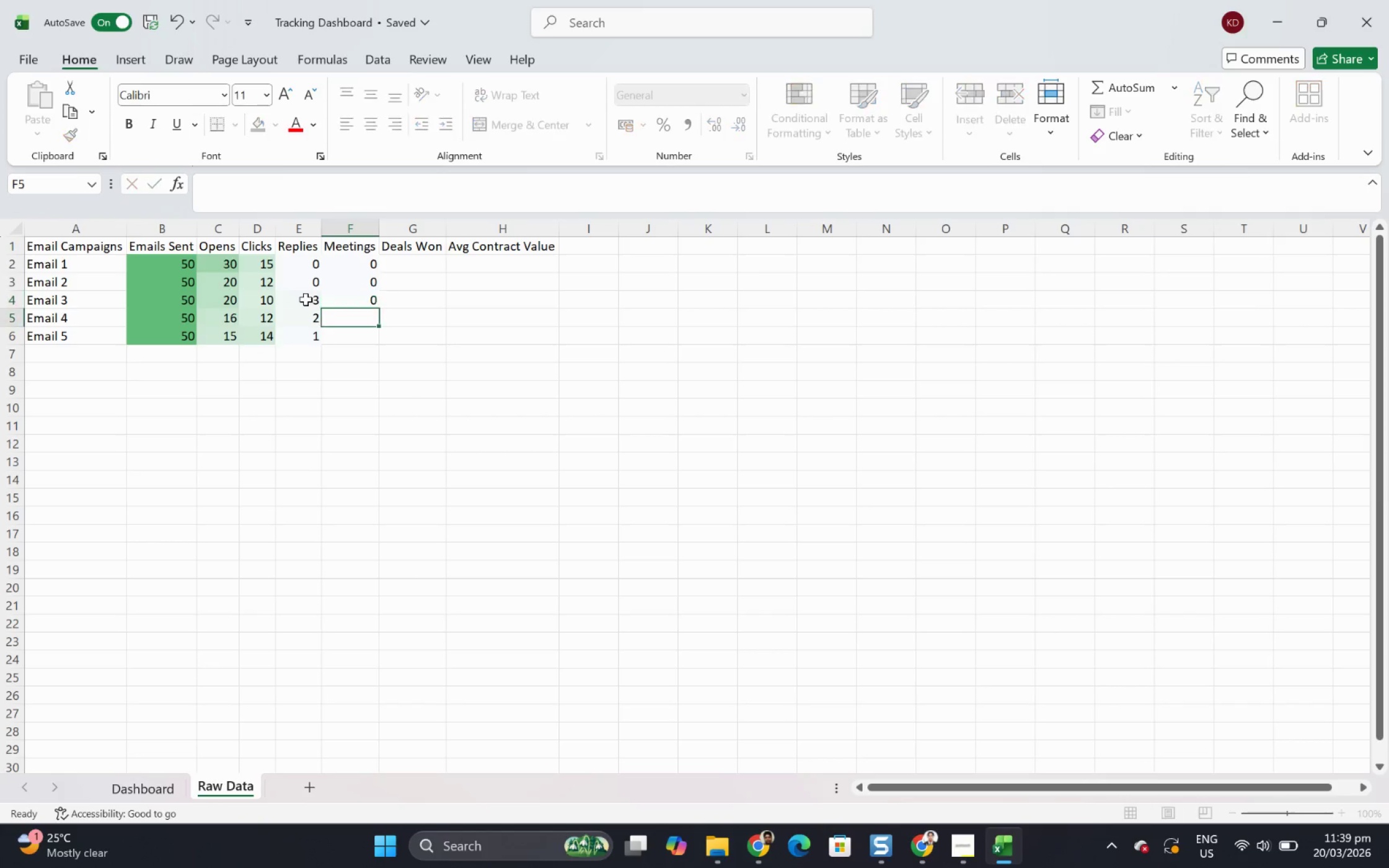 
key(ArrowDown)
 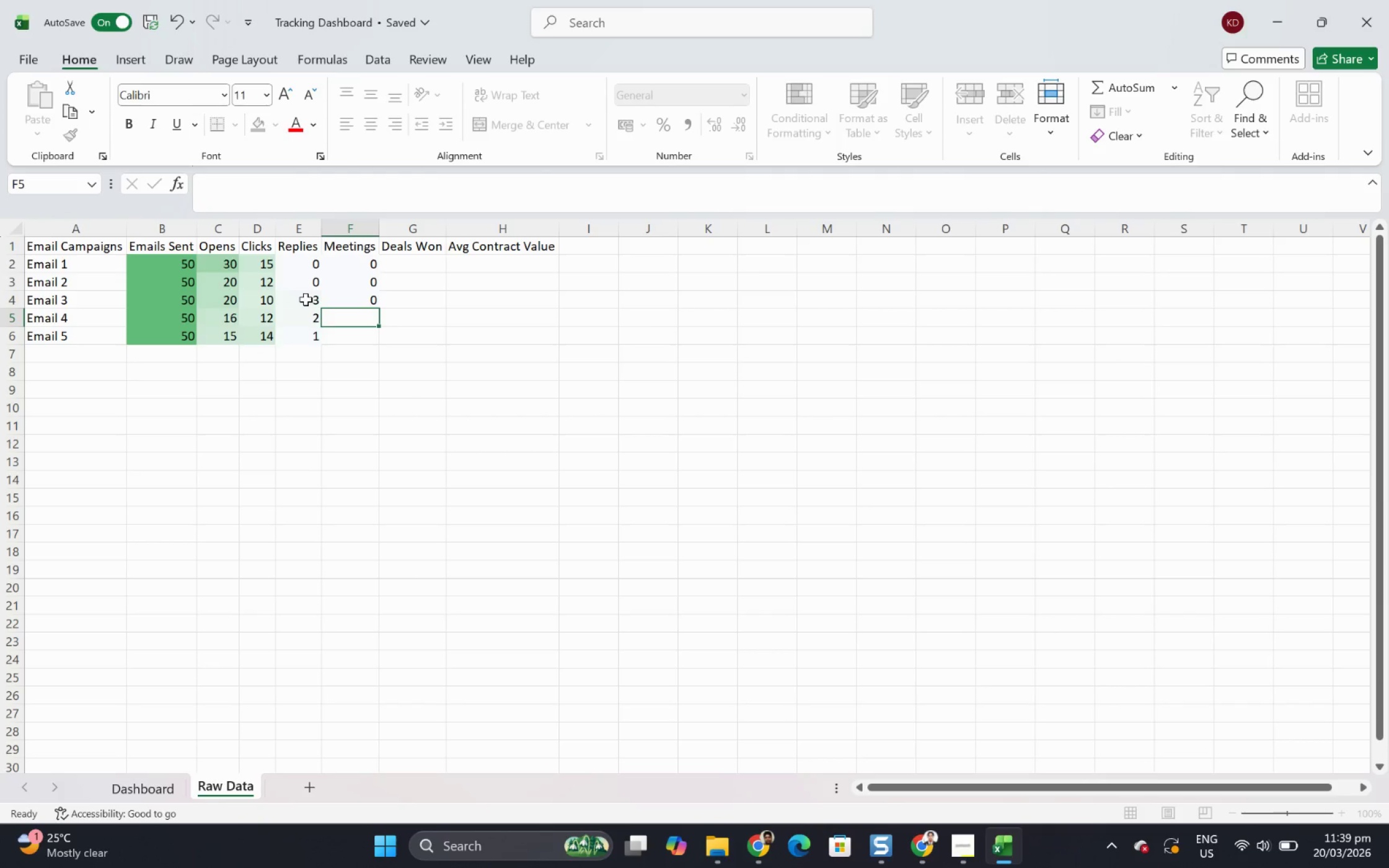 
key(Numpad1)
 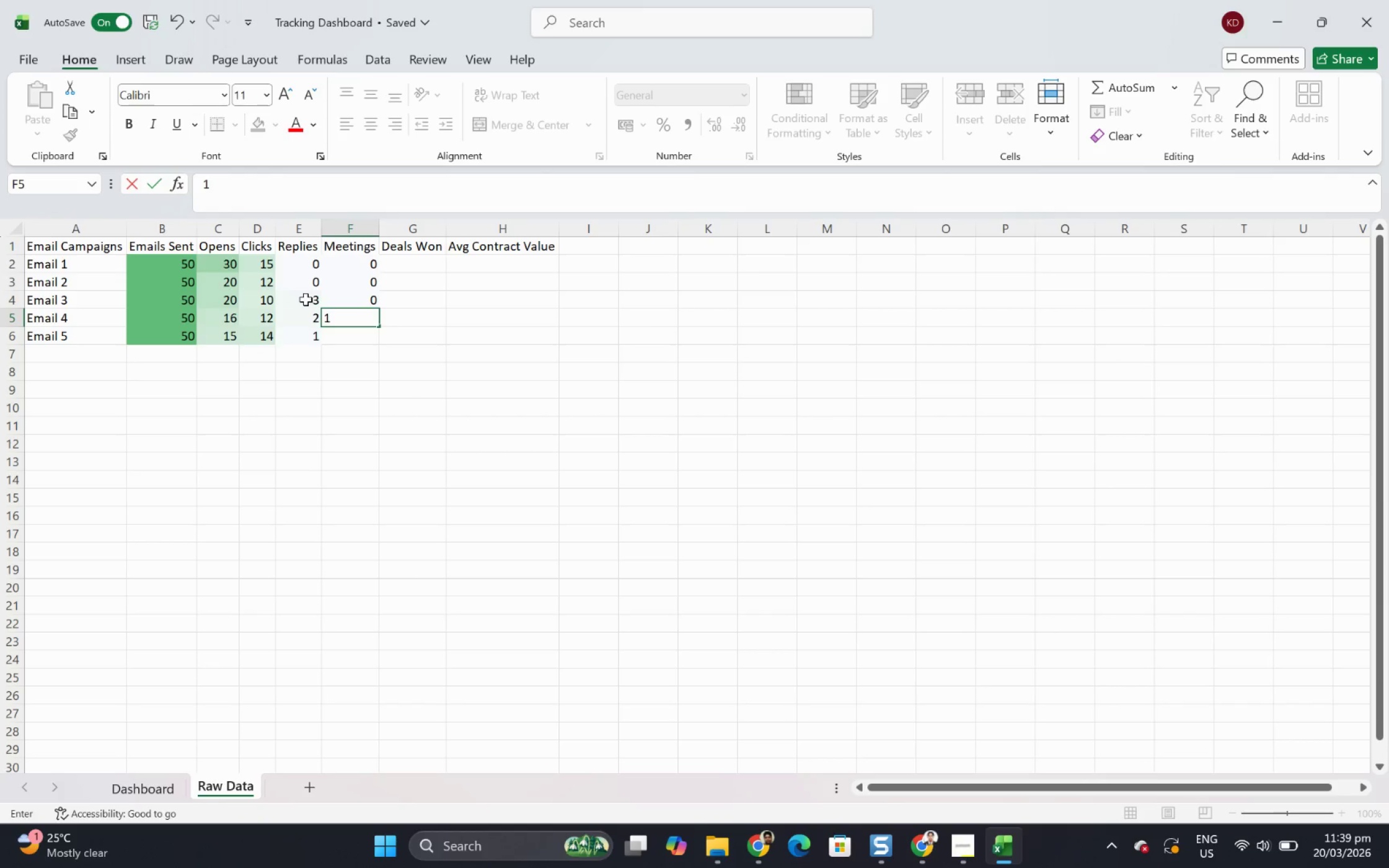 
key(ArrowDown)
 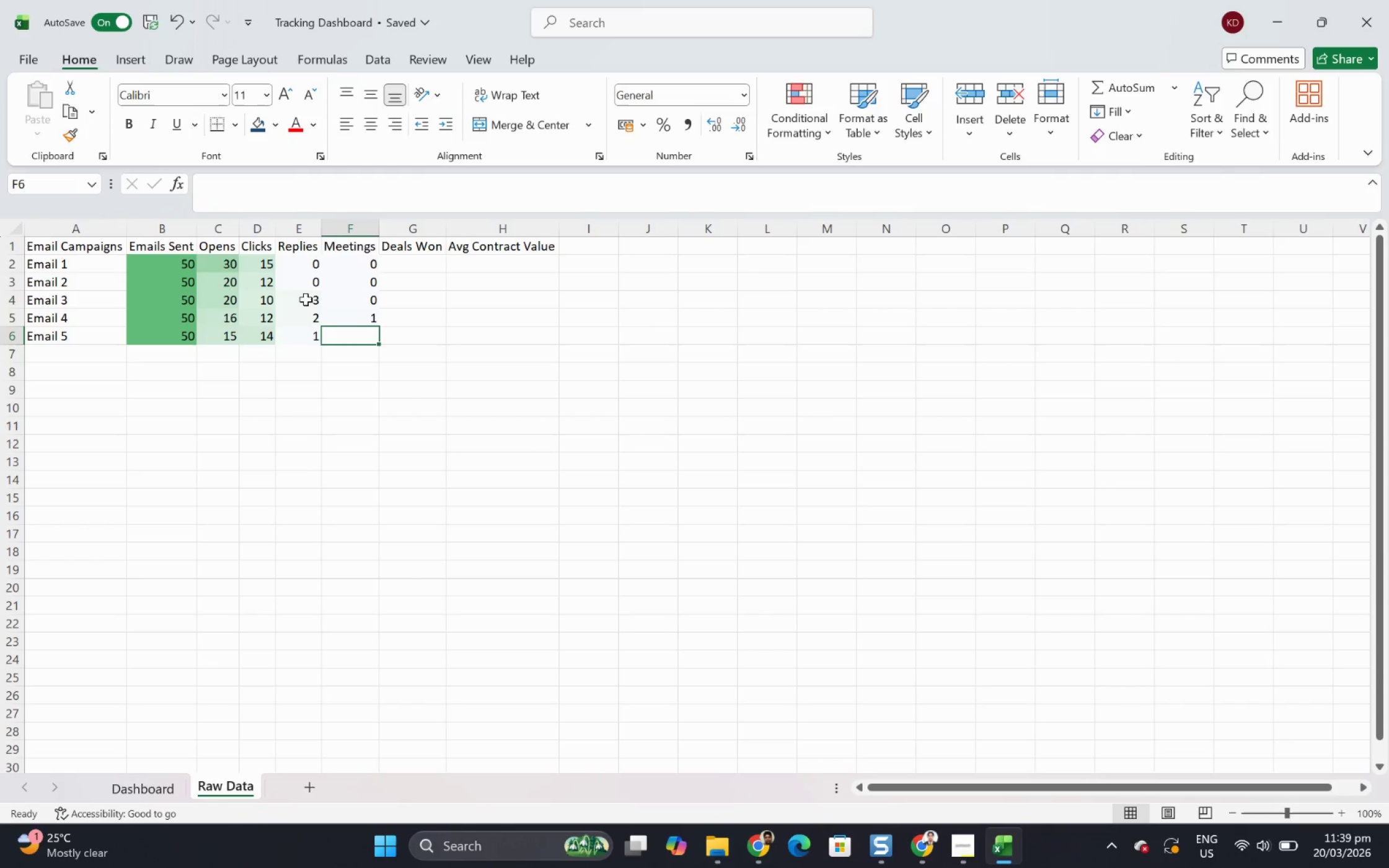 
key(Numpad1)
 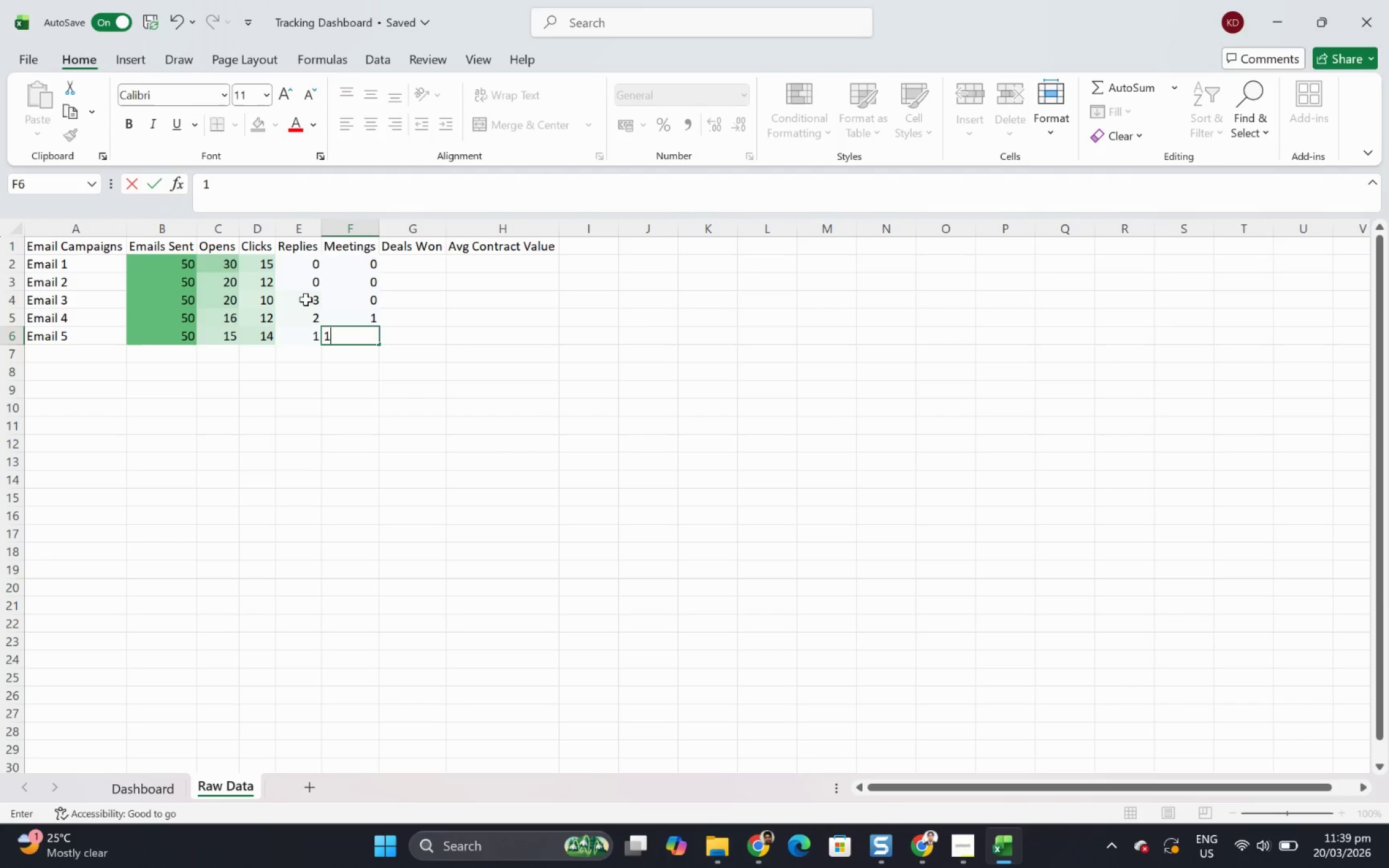 
key(ArrowDown)
 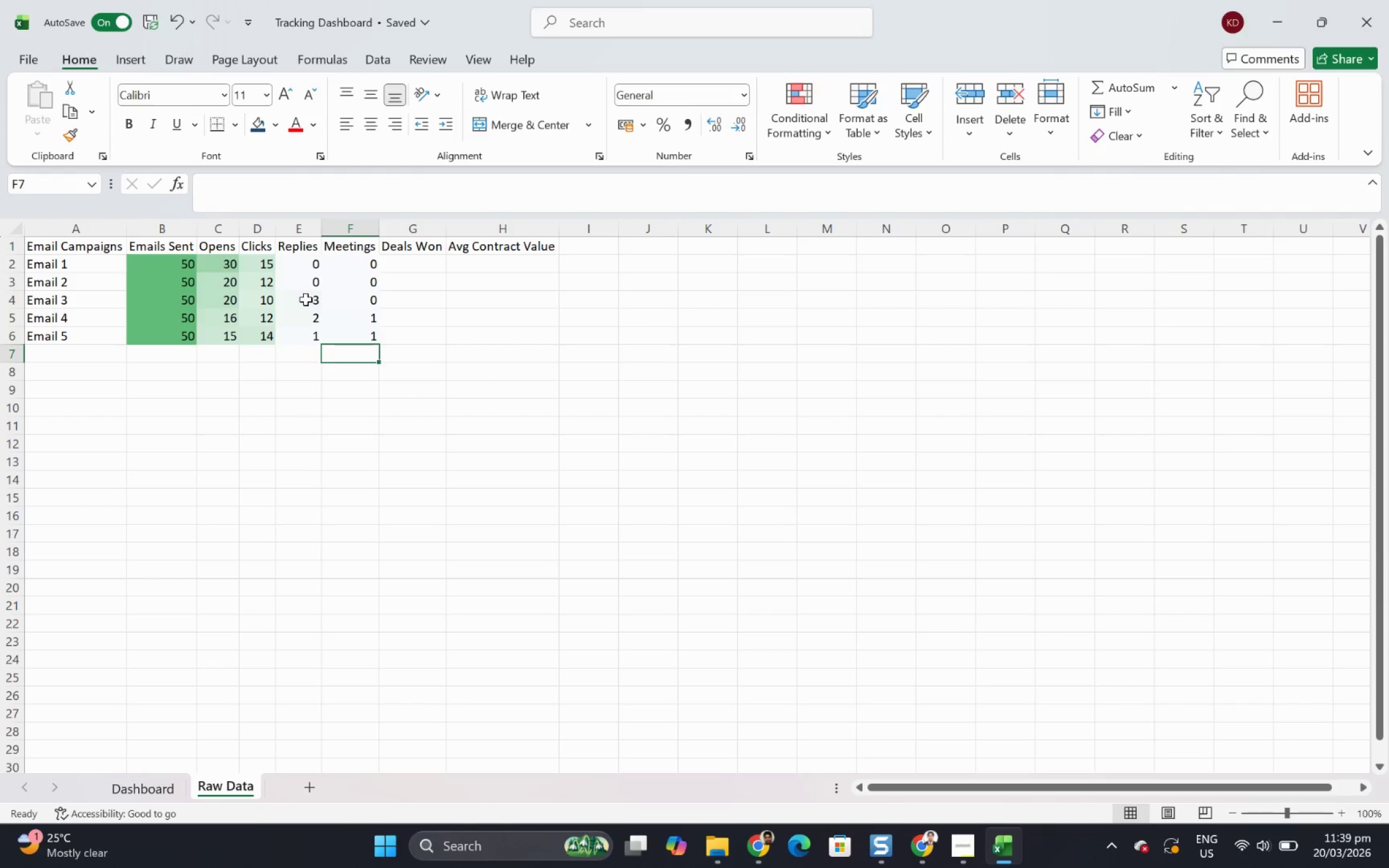 
key(ArrowUp)
 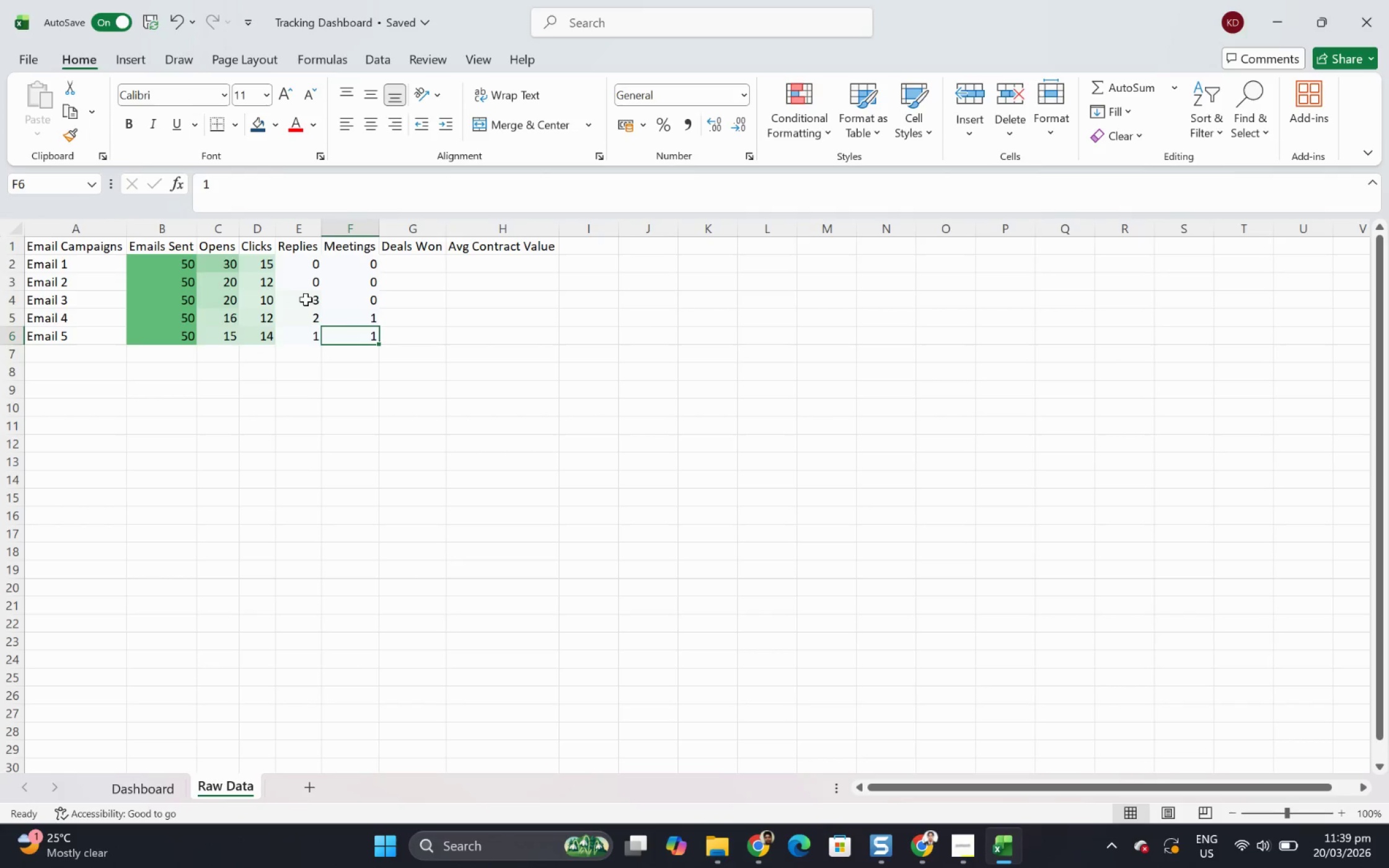 
key(ArrowRight)
 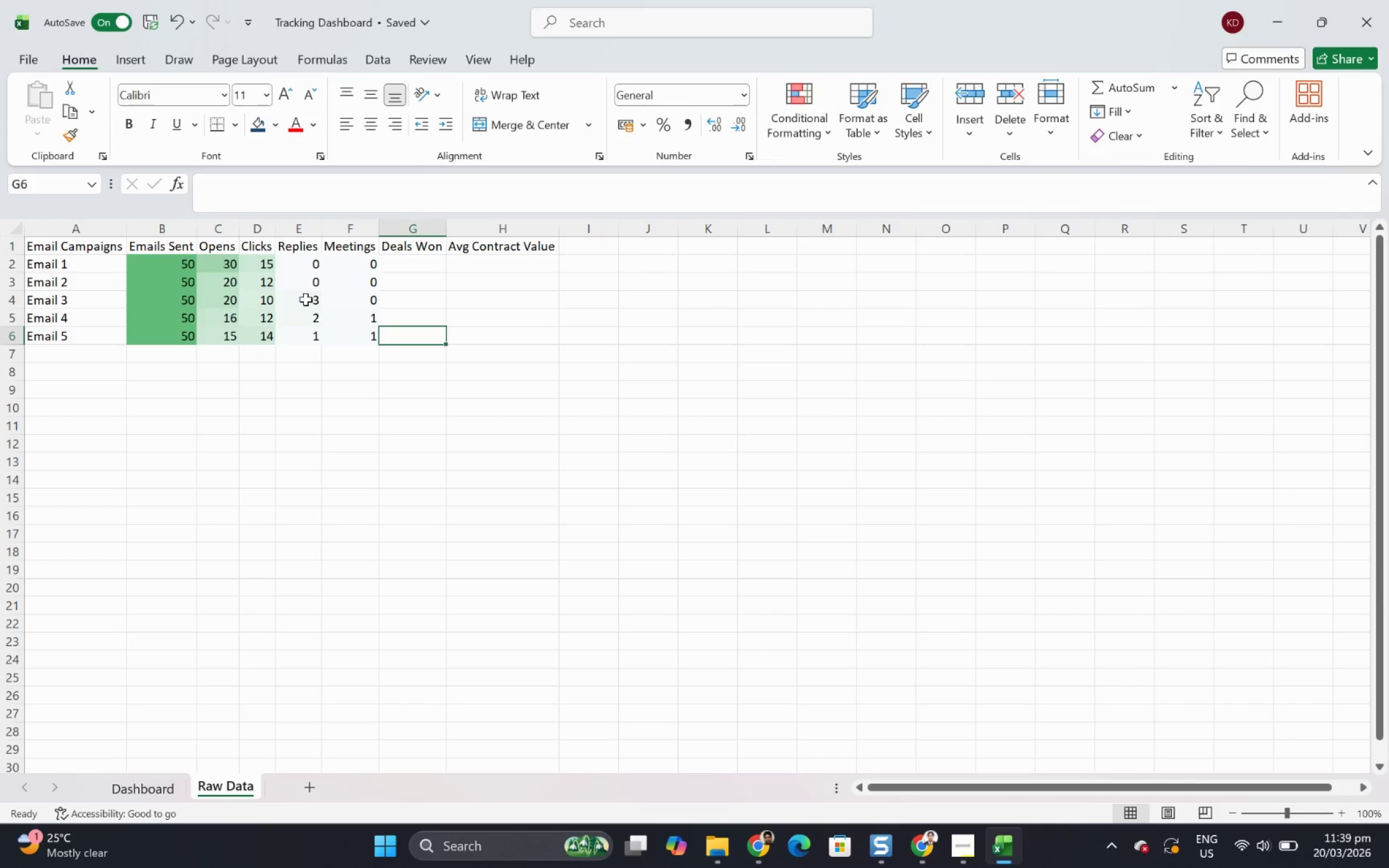 
key(ArrowUp)
 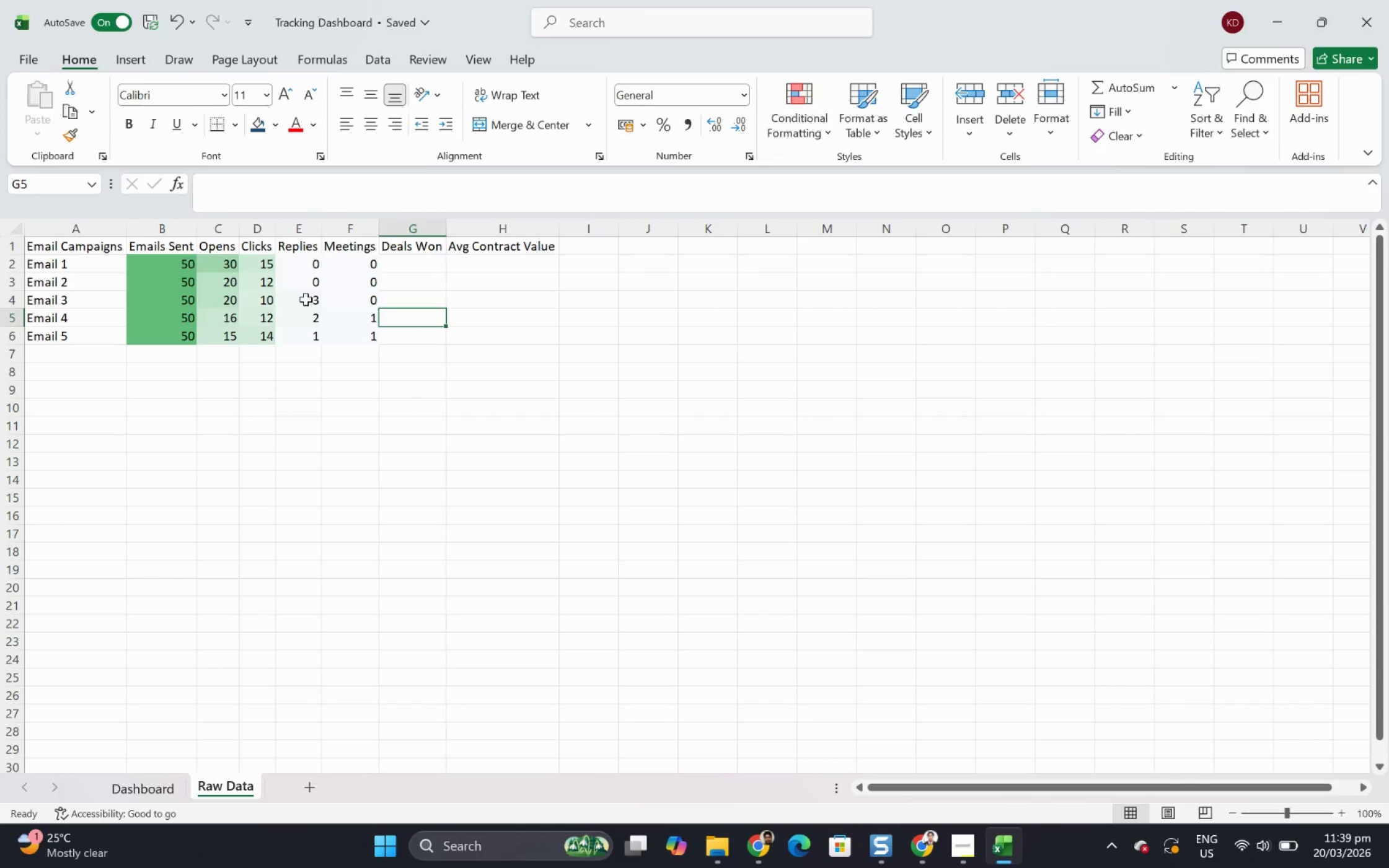 
key(ArrowUp)
 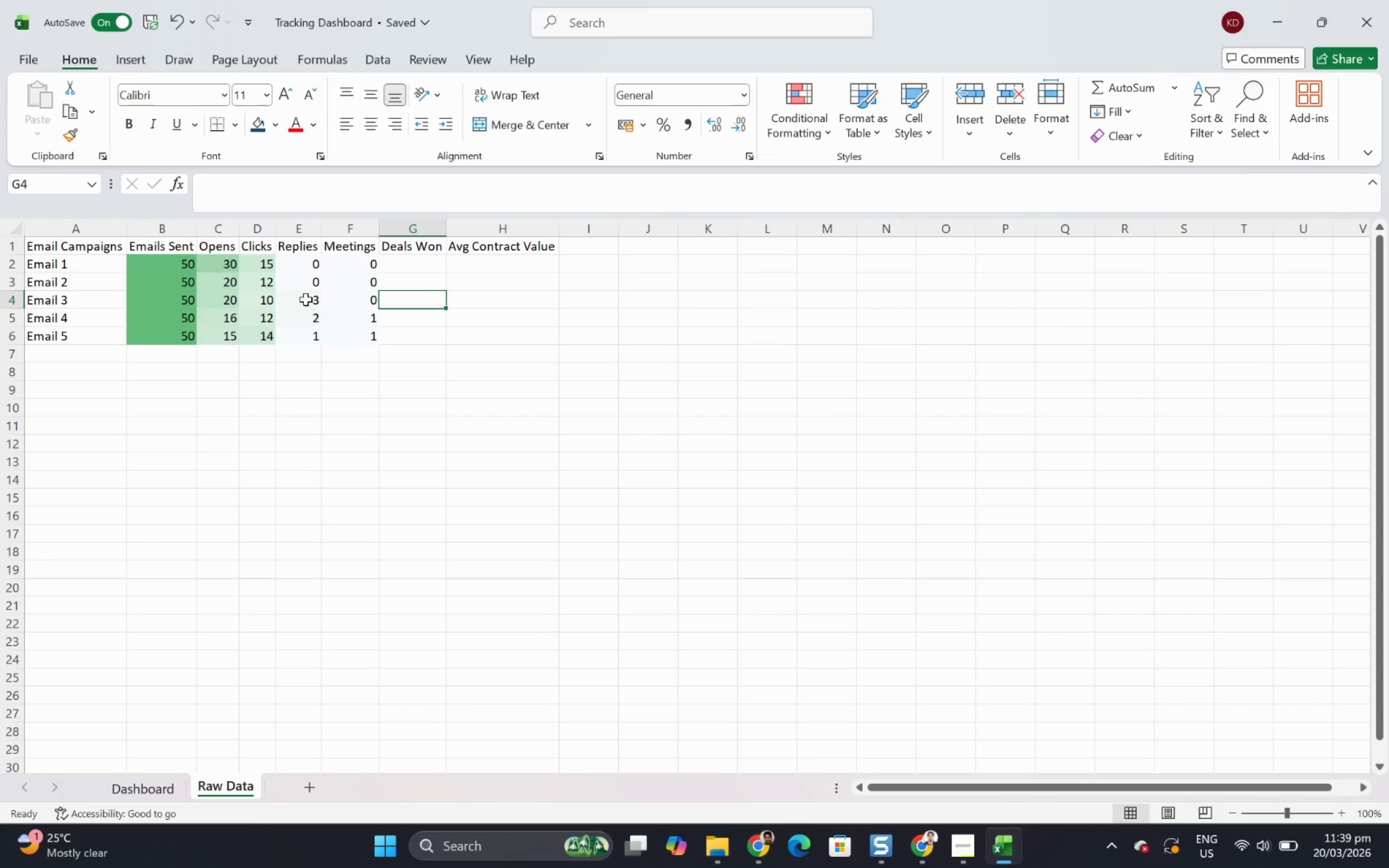 
key(ArrowDown)
 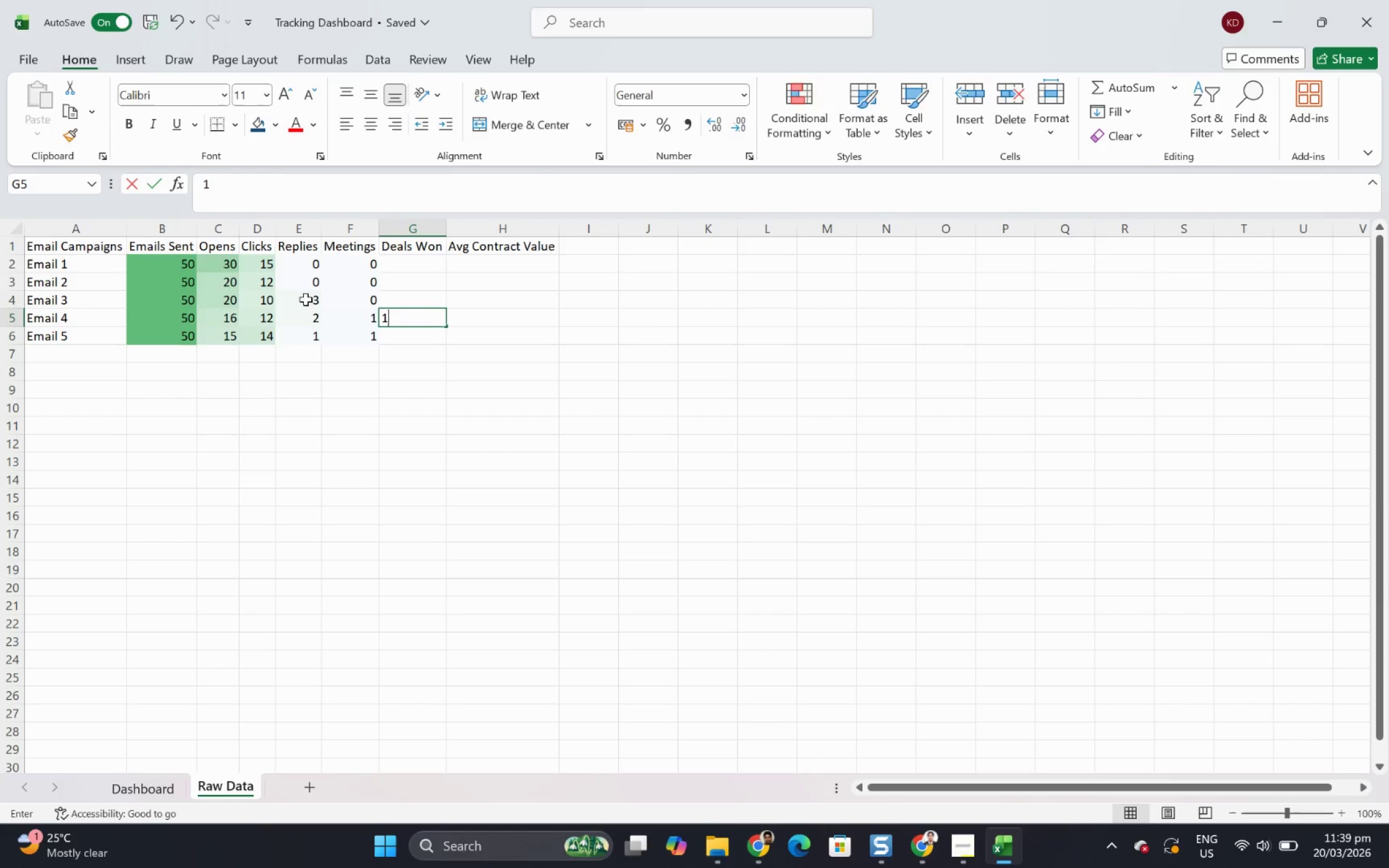 
key(Numpad1)
 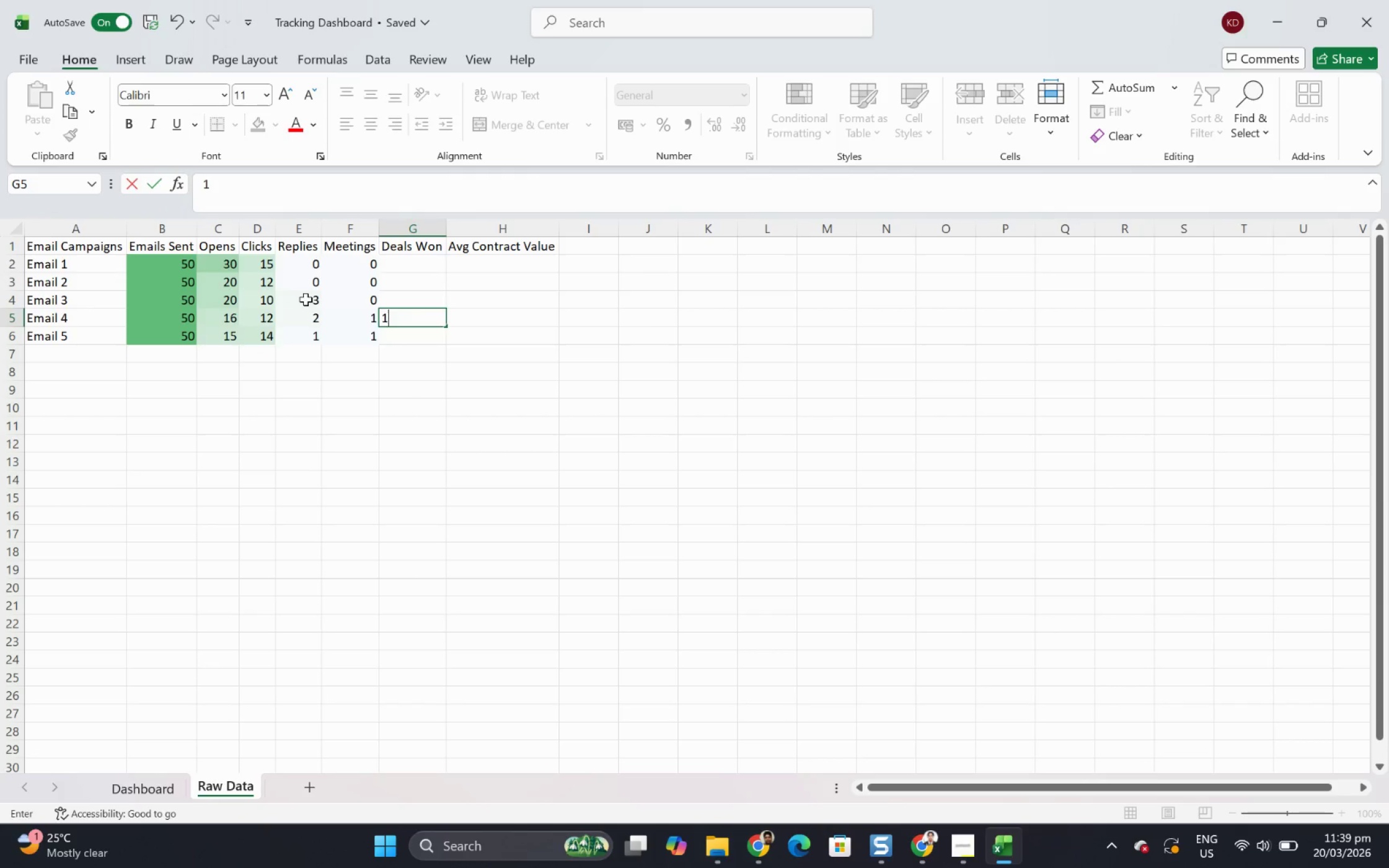 
key(ArrowDown)
 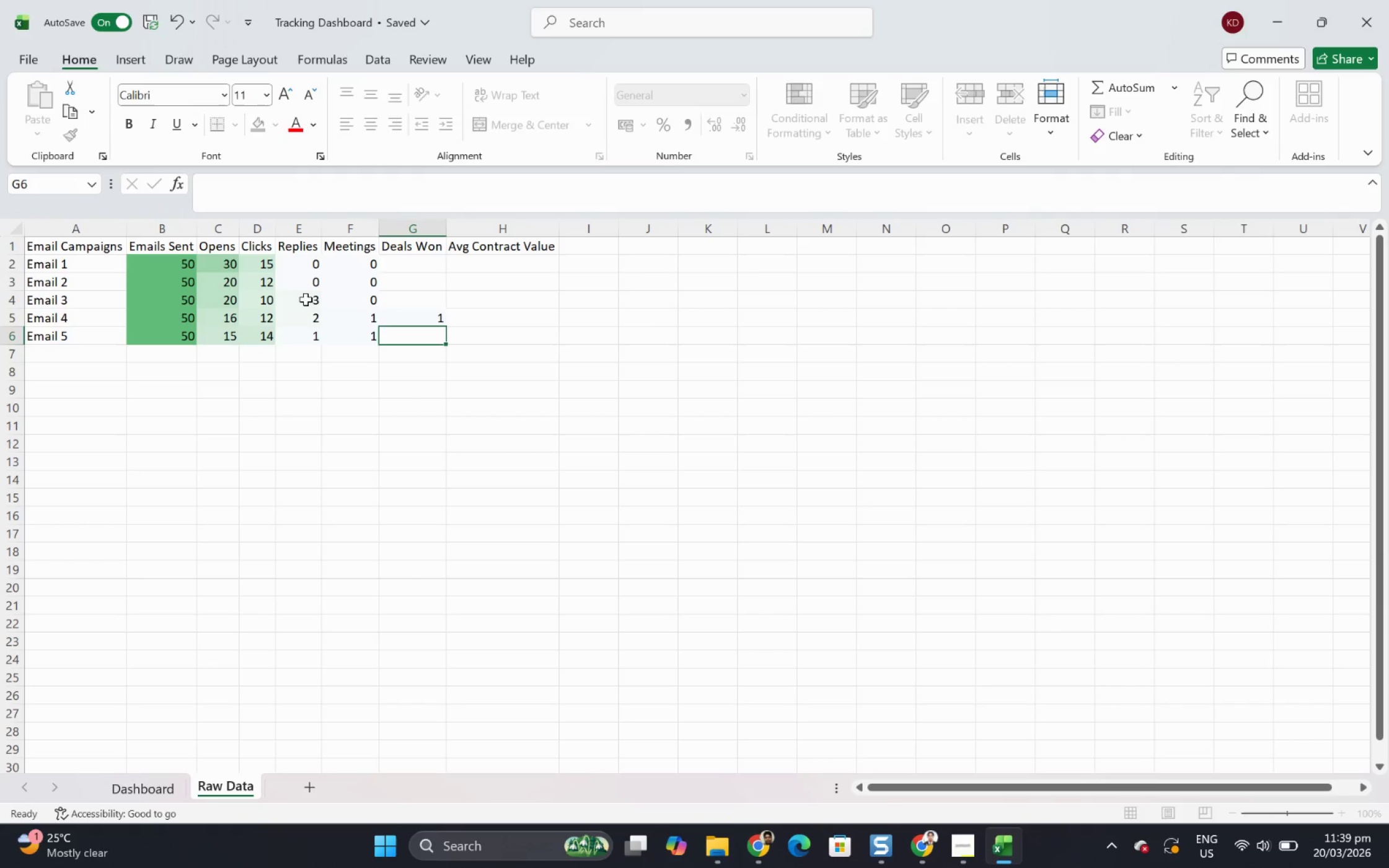 
key(Numpad0)
 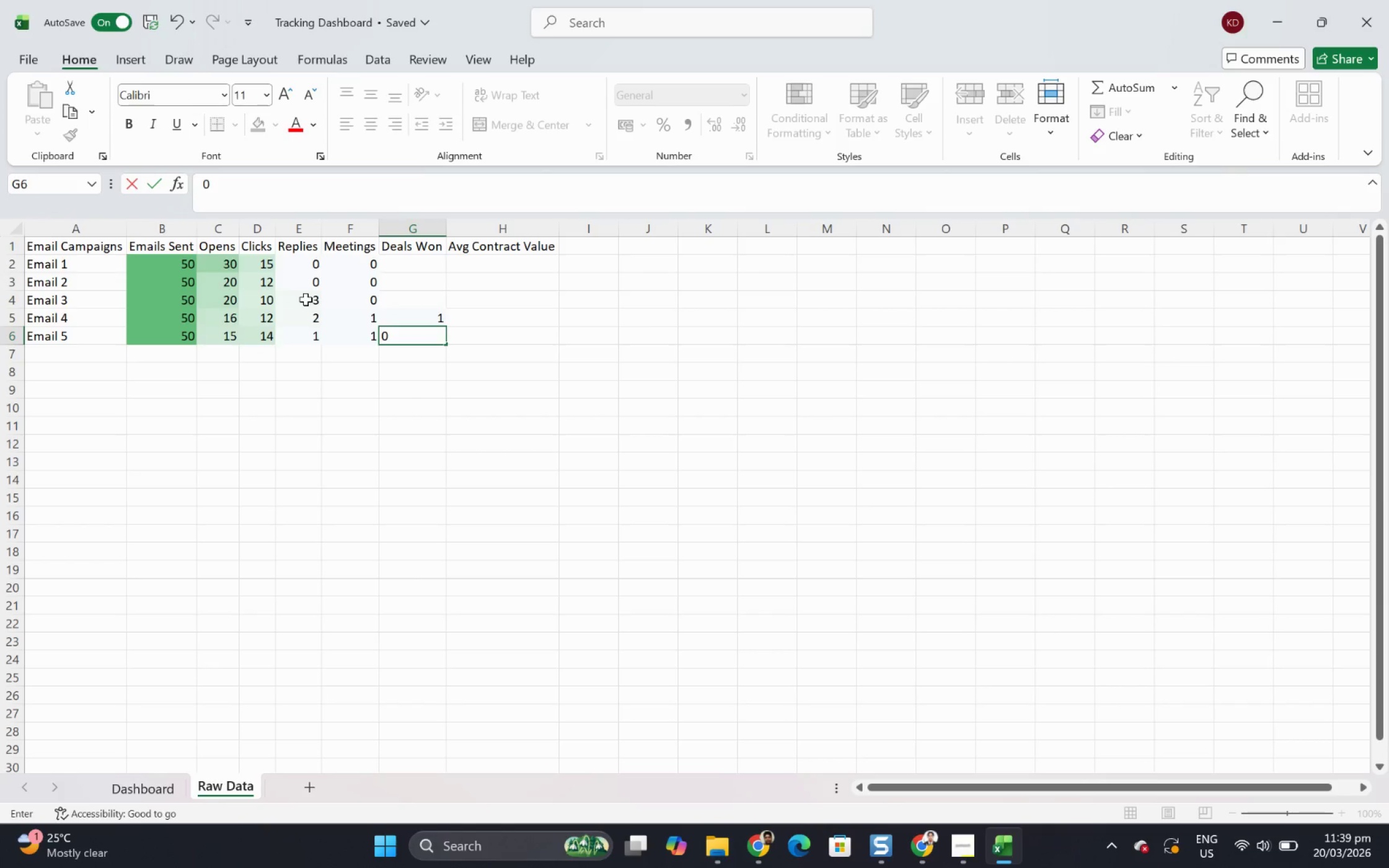 
key(ArrowUp)
 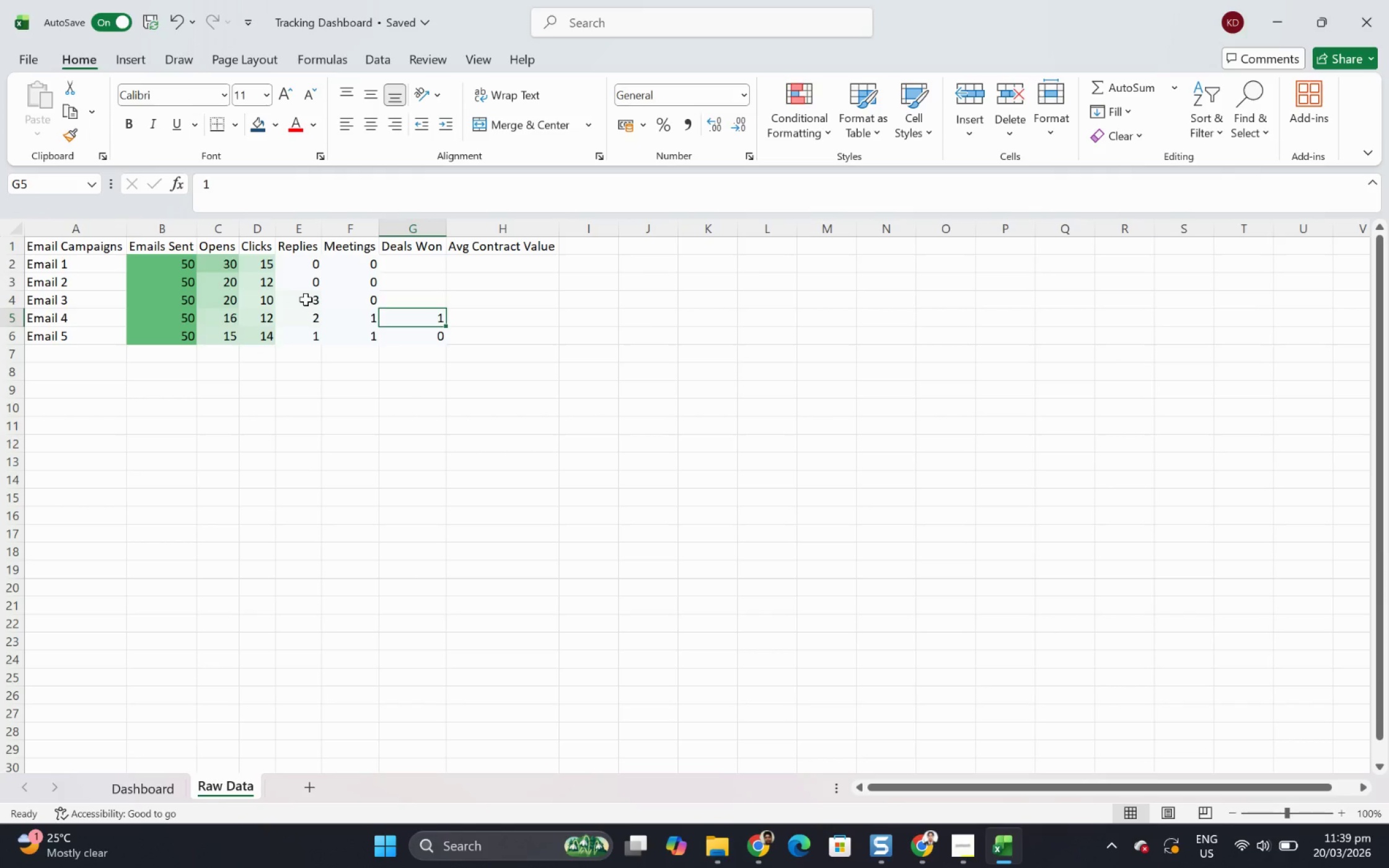 
key(ArrowDown)
 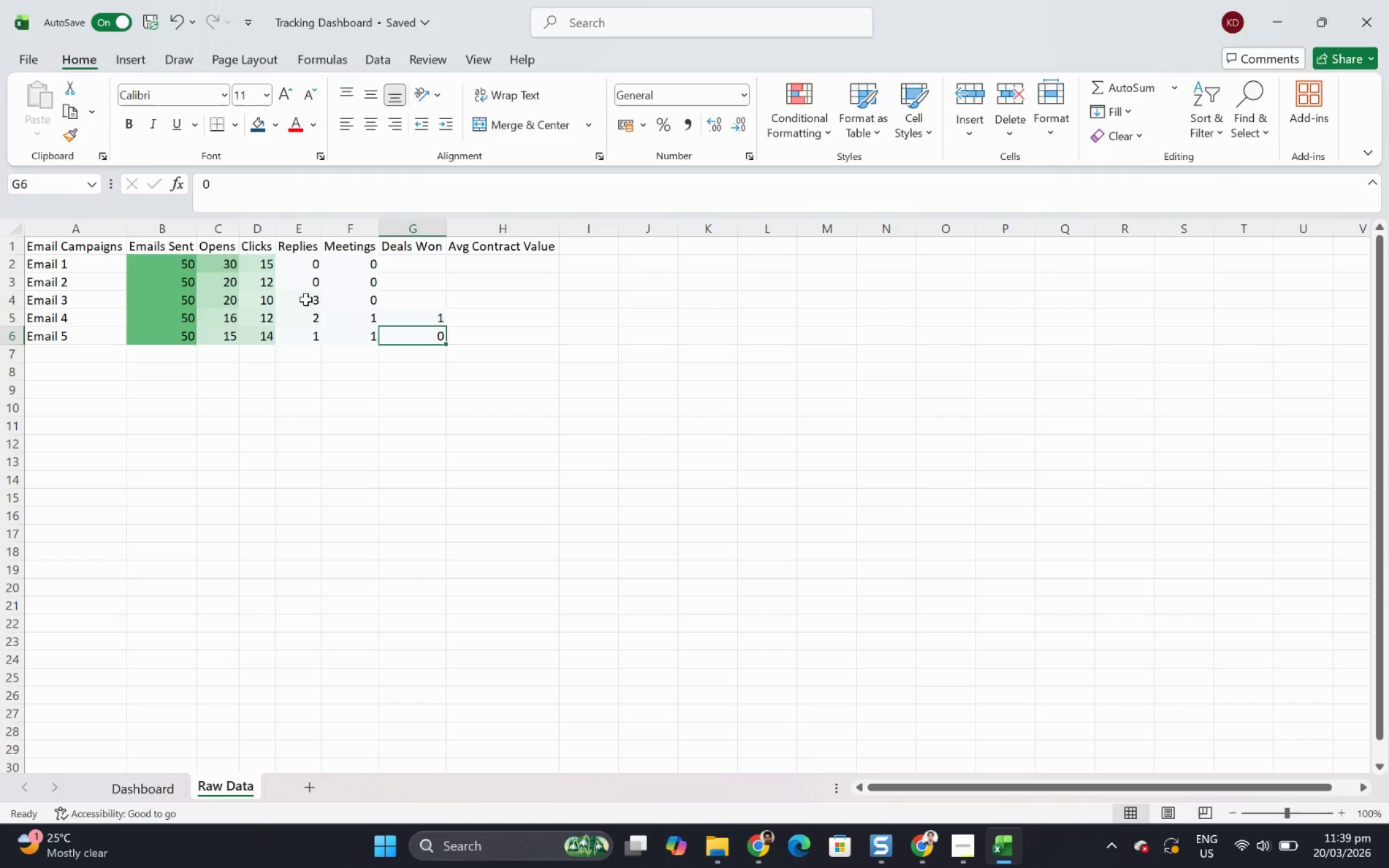 
key(Numpad1)
 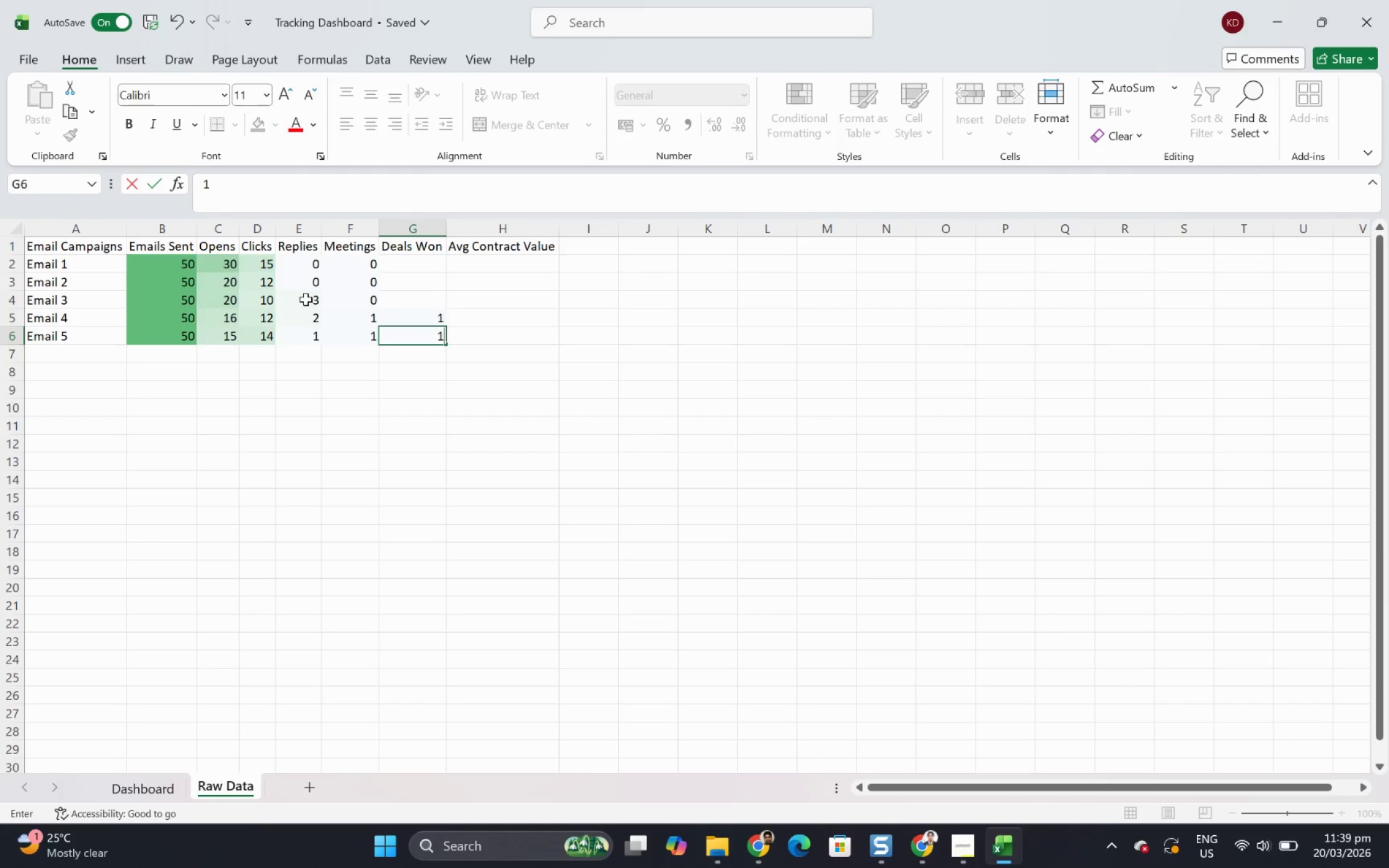 
key(ArrowUp)
 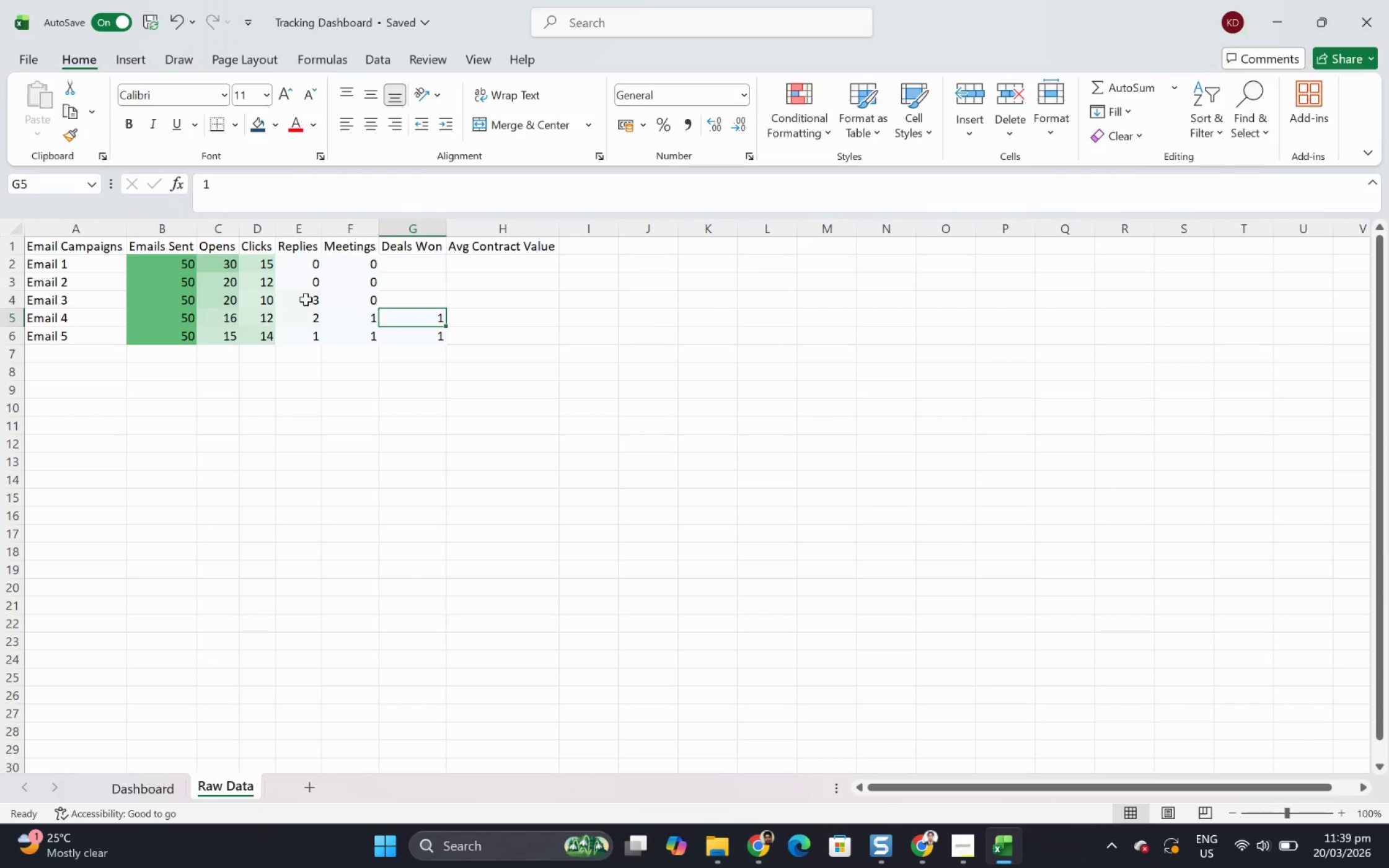 
key(ArrowUp)
 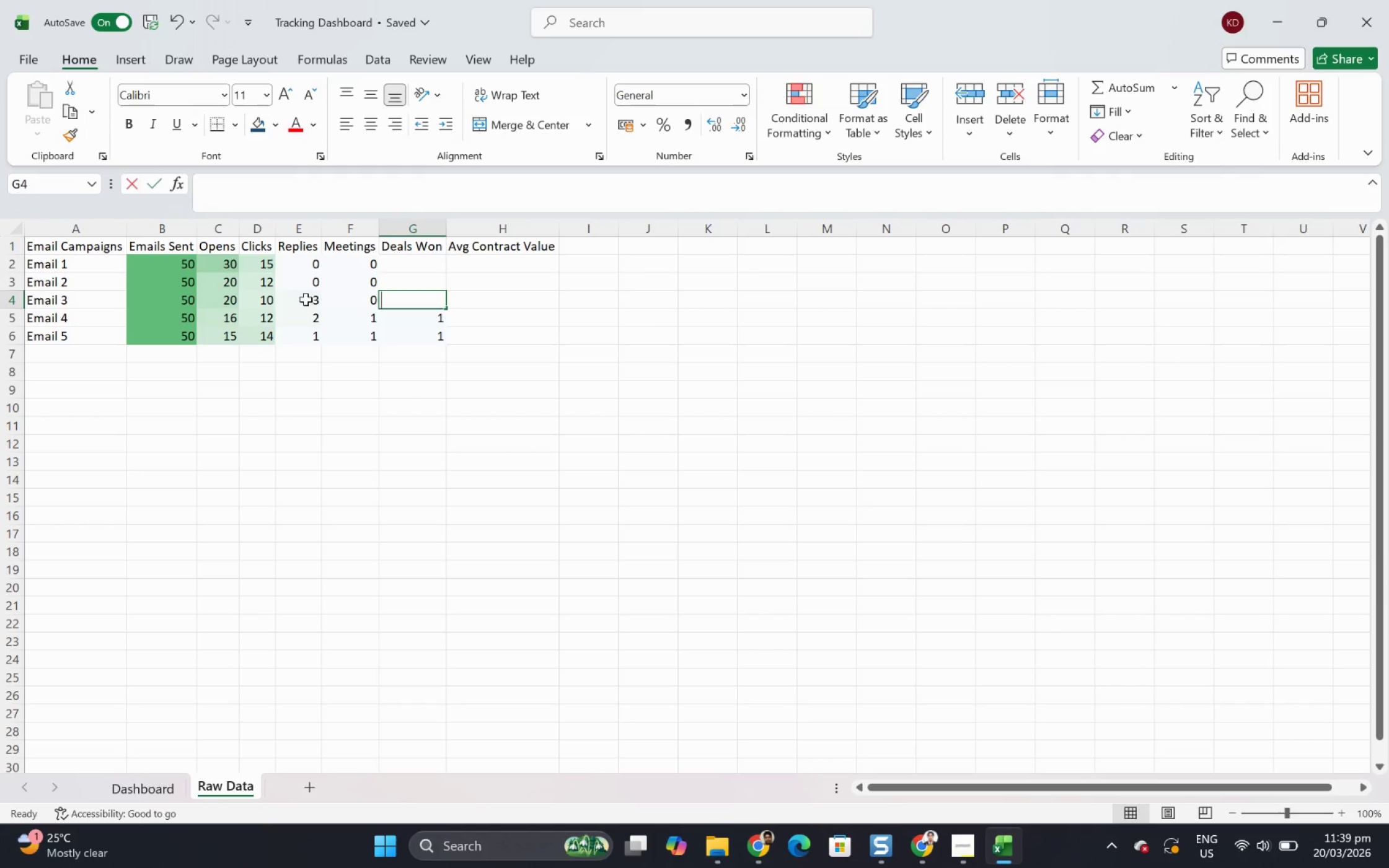 
key(Numpad0)
 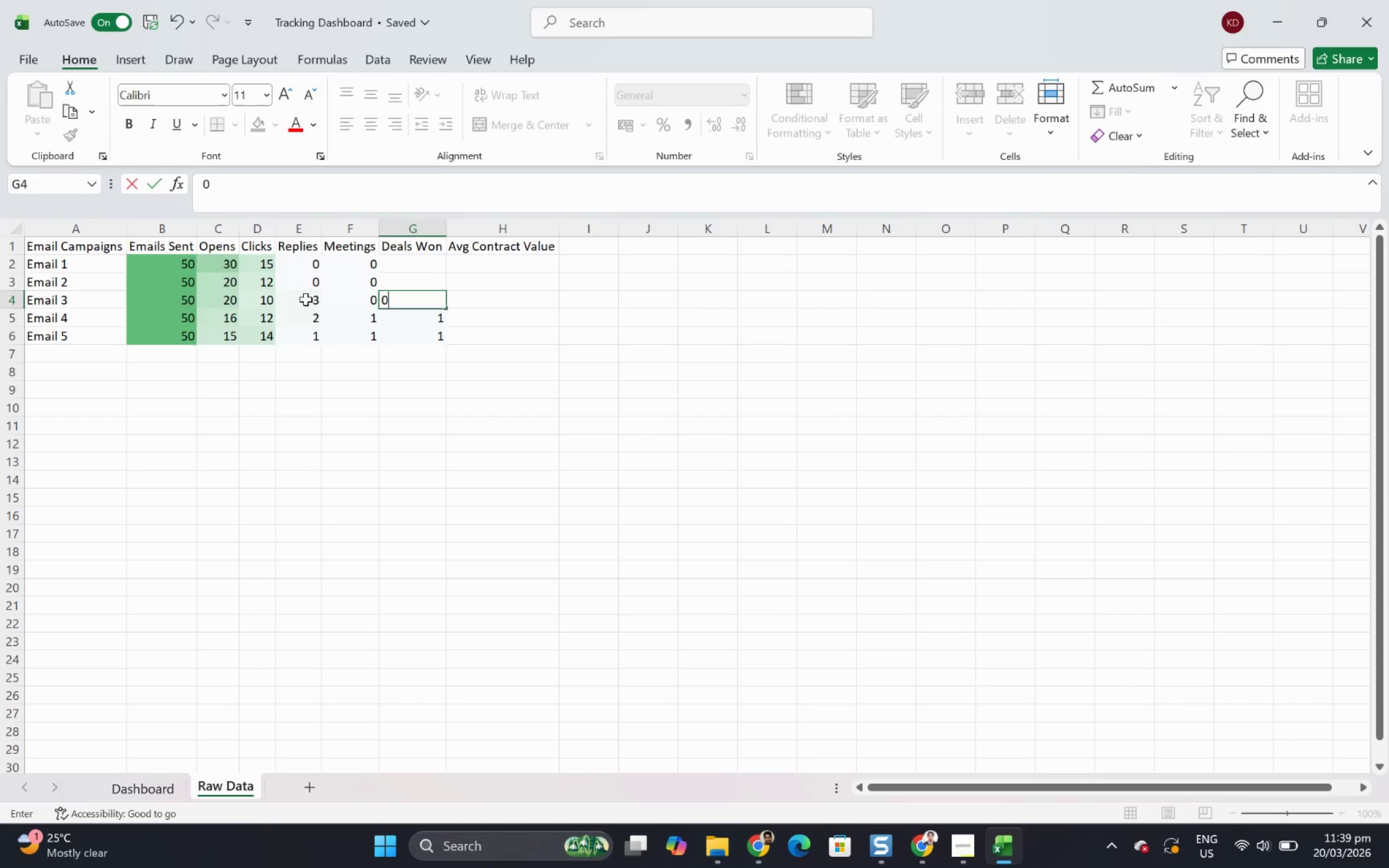 
key(ArrowUp)
 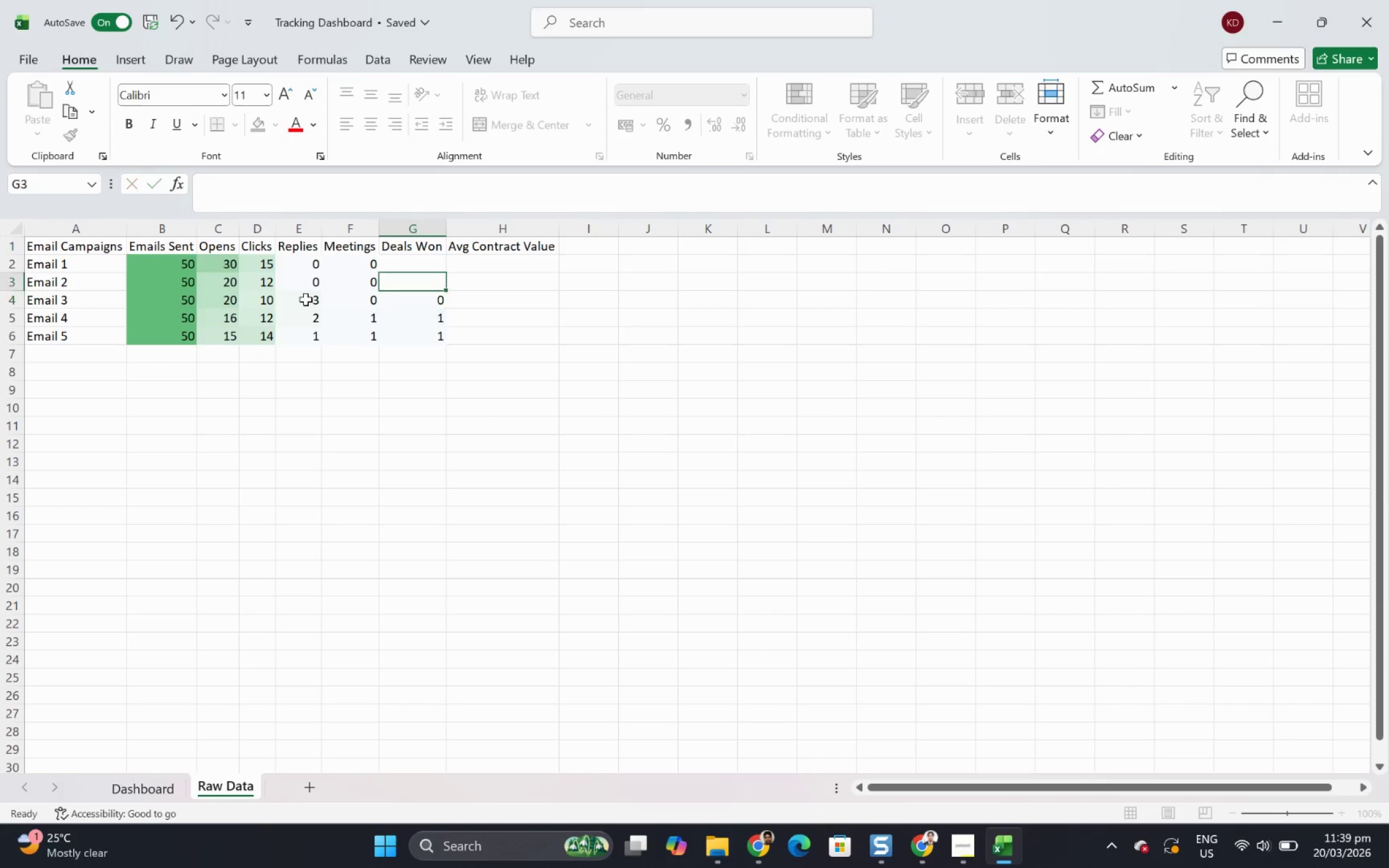 
key(Numpad0)
 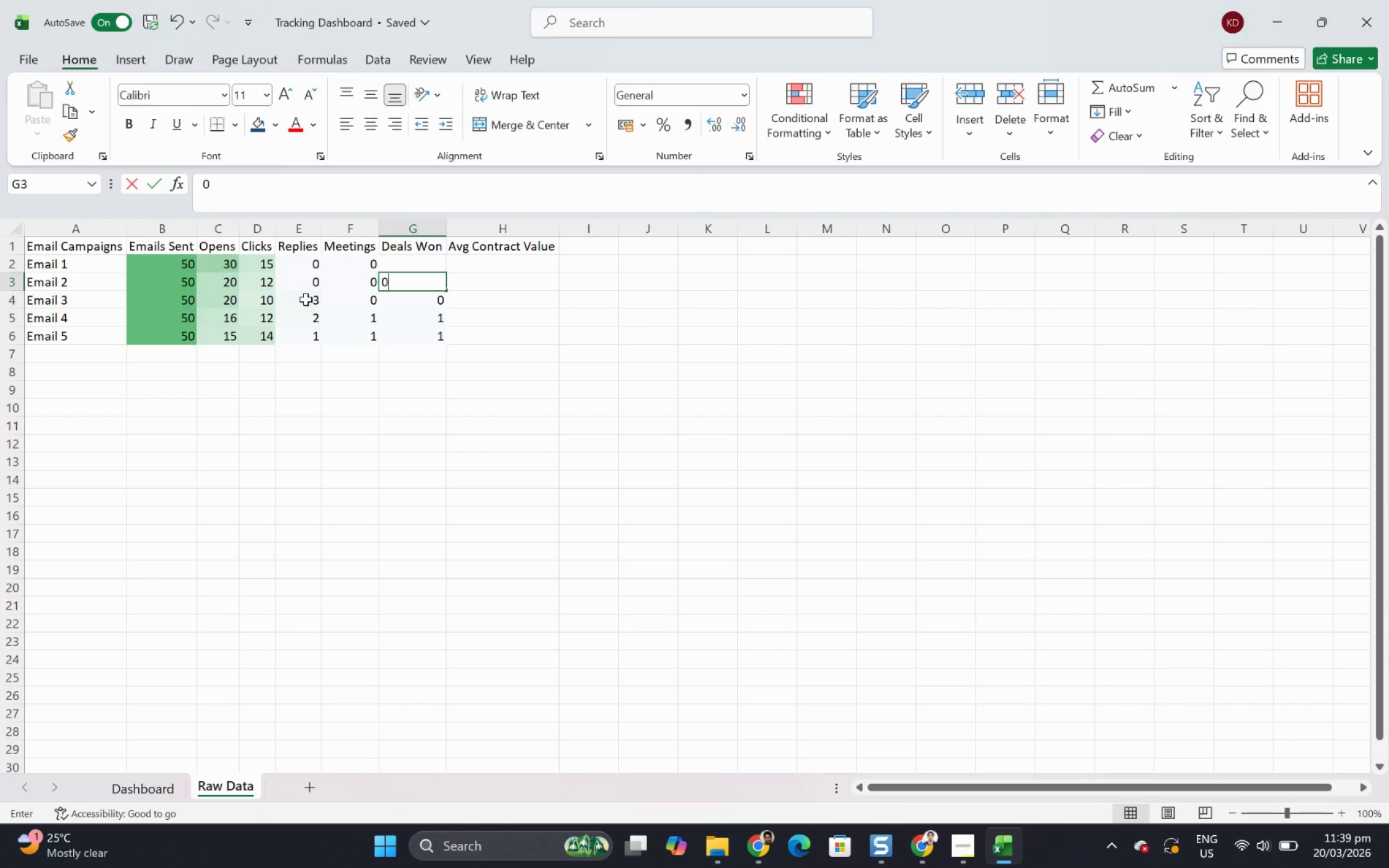 
key(ArrowUp)
 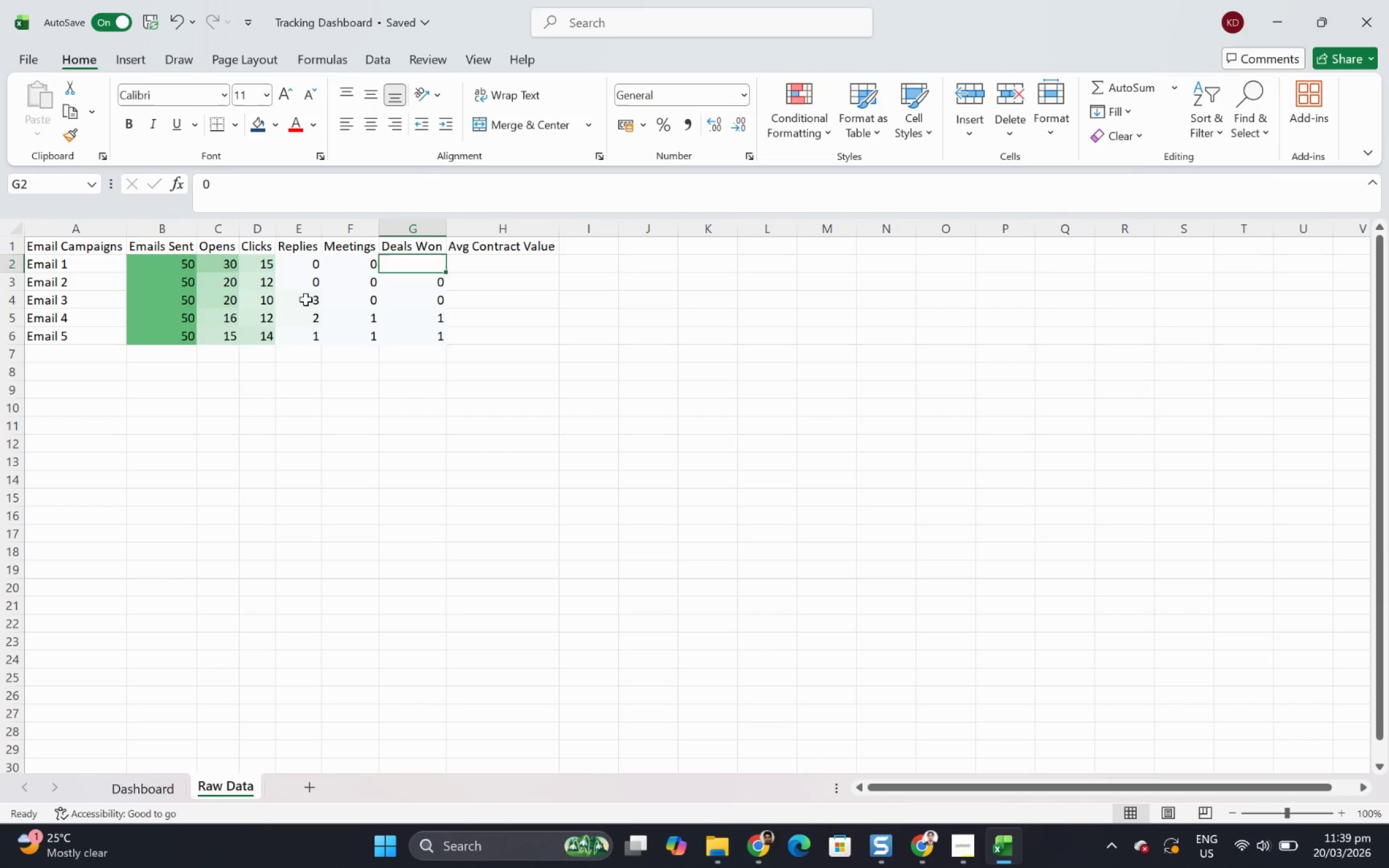 
key(Numpad0)
 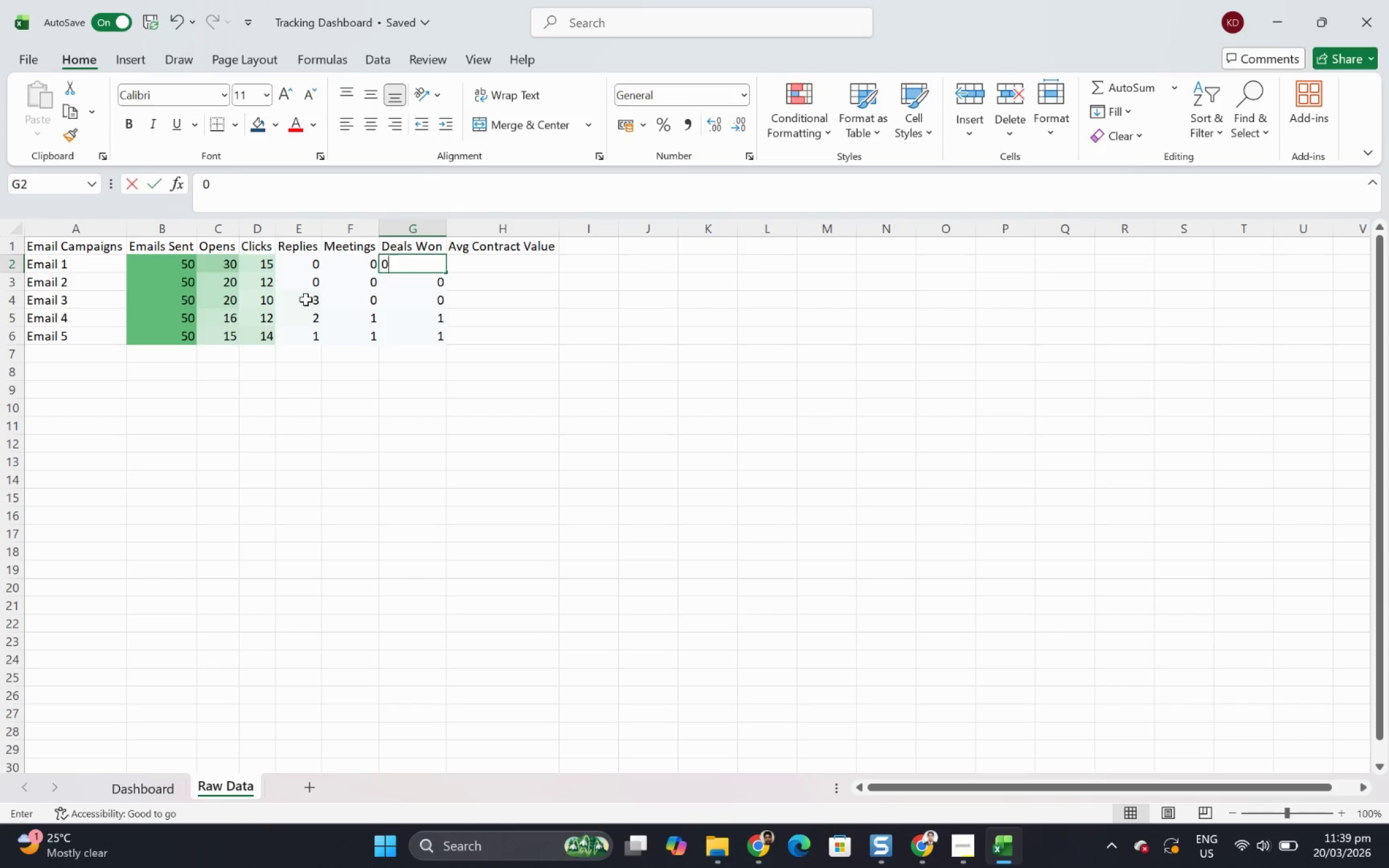 
key(ArrowUp)
 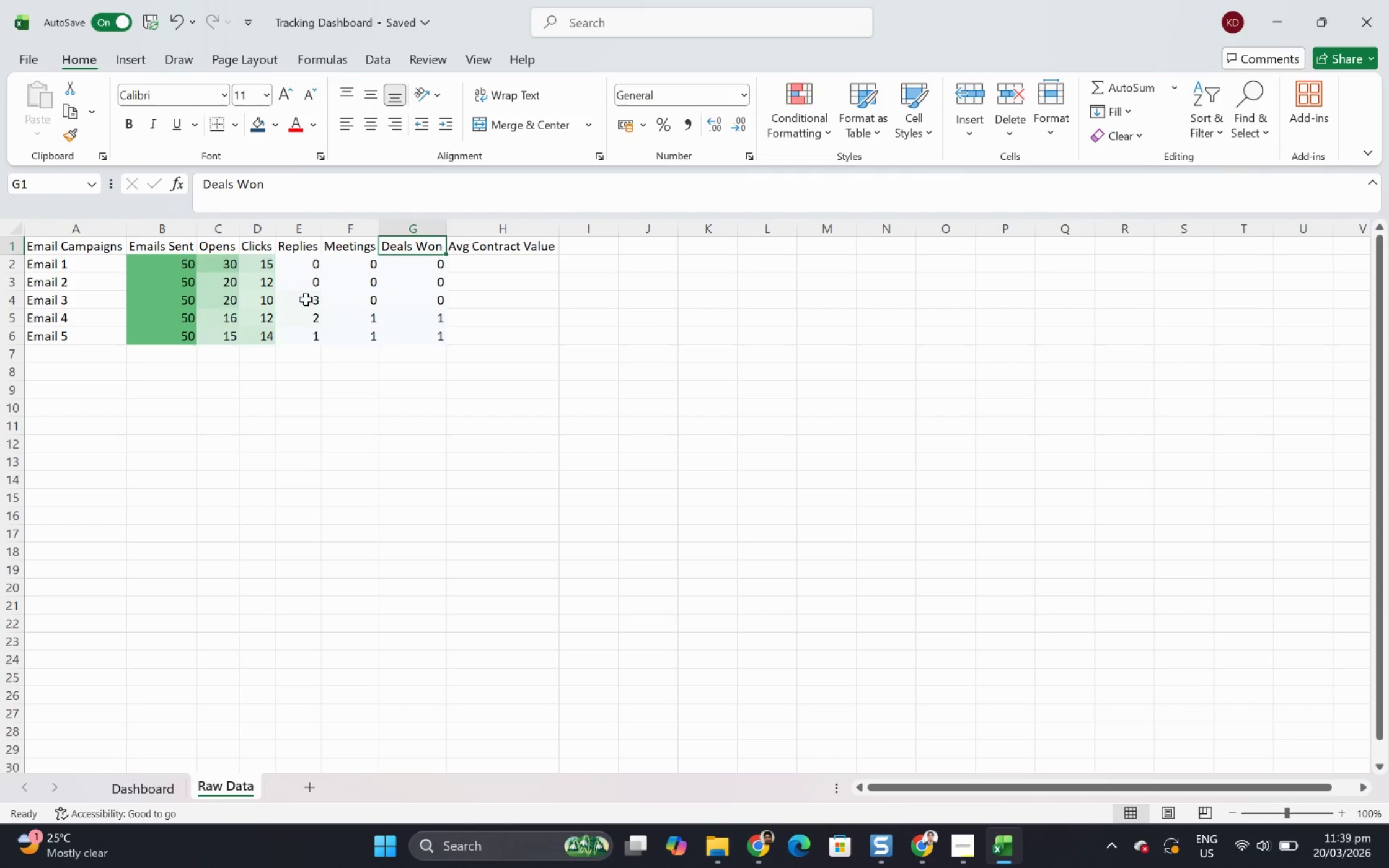 
key(ArrowRight)
 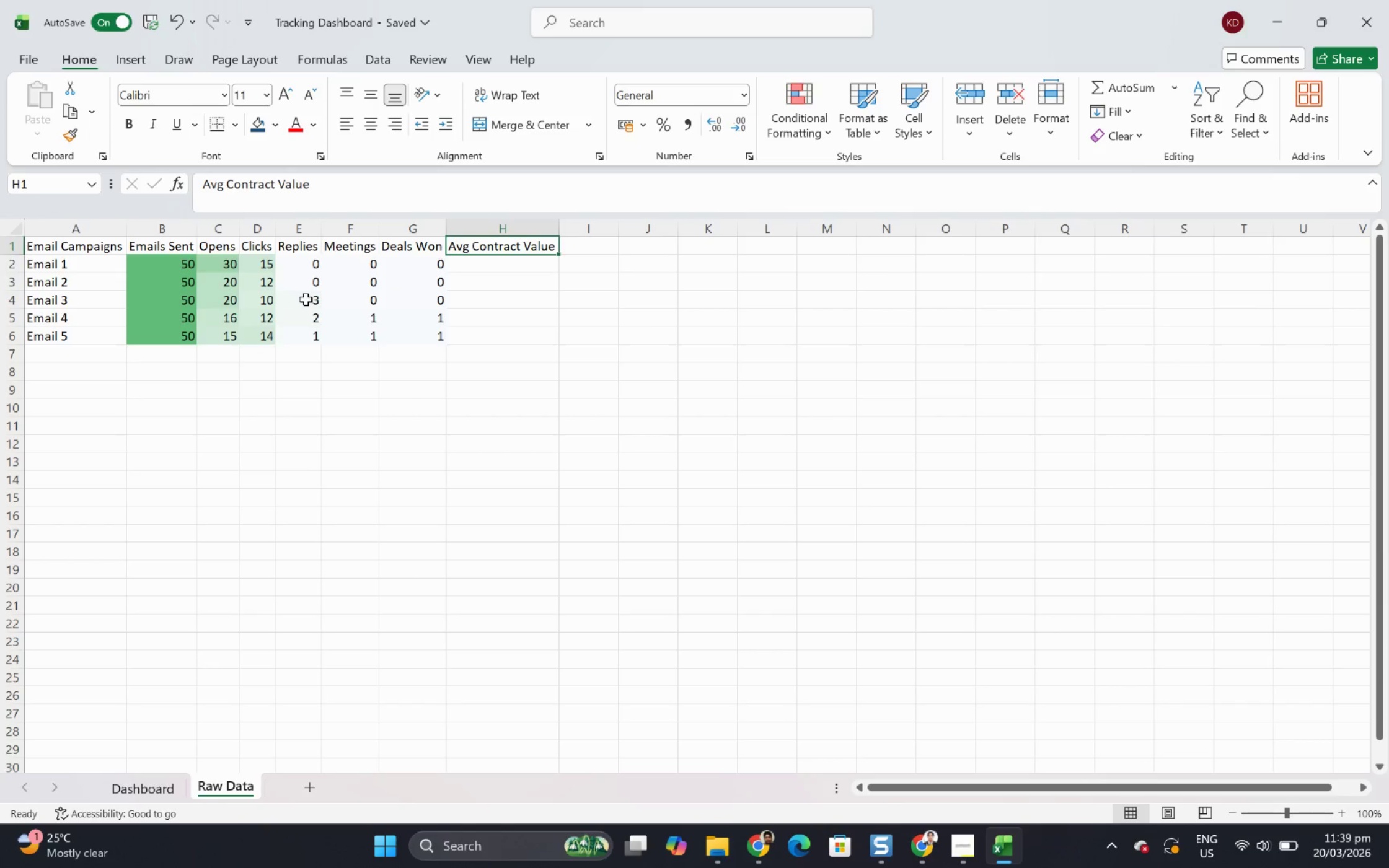 
key(ArrowDown)
 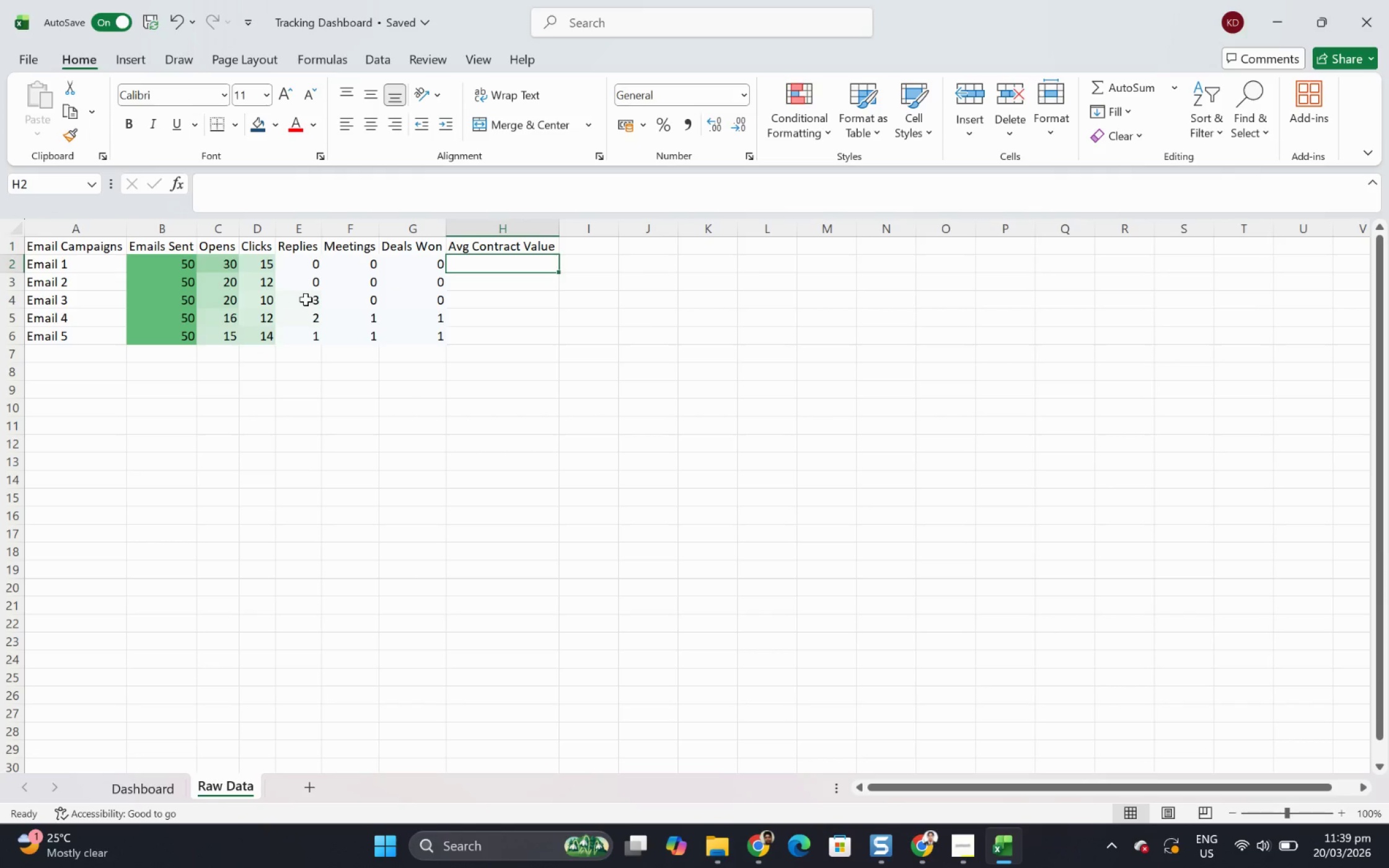 
key(ArrowDown)
 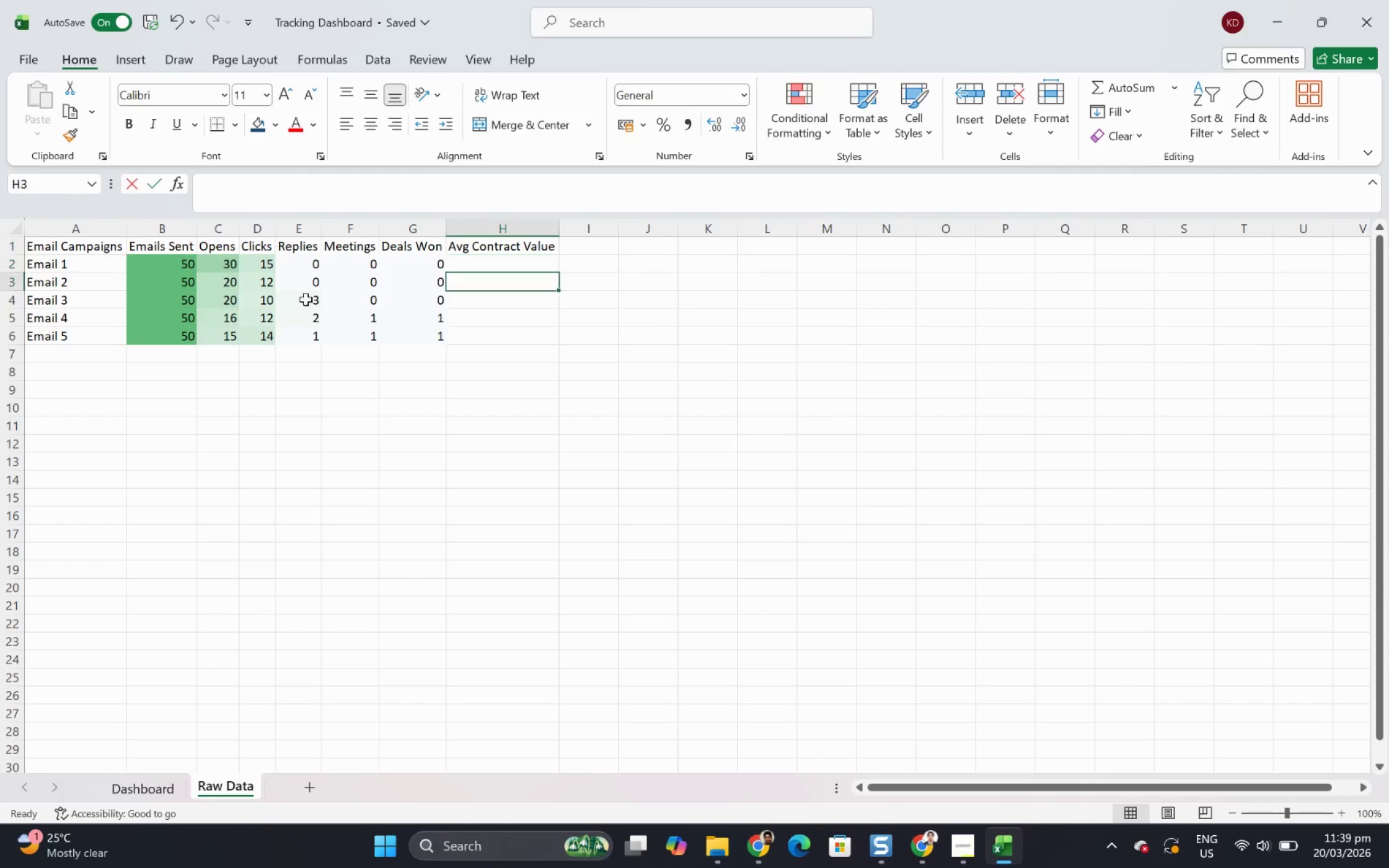 
key(Numpad0)
 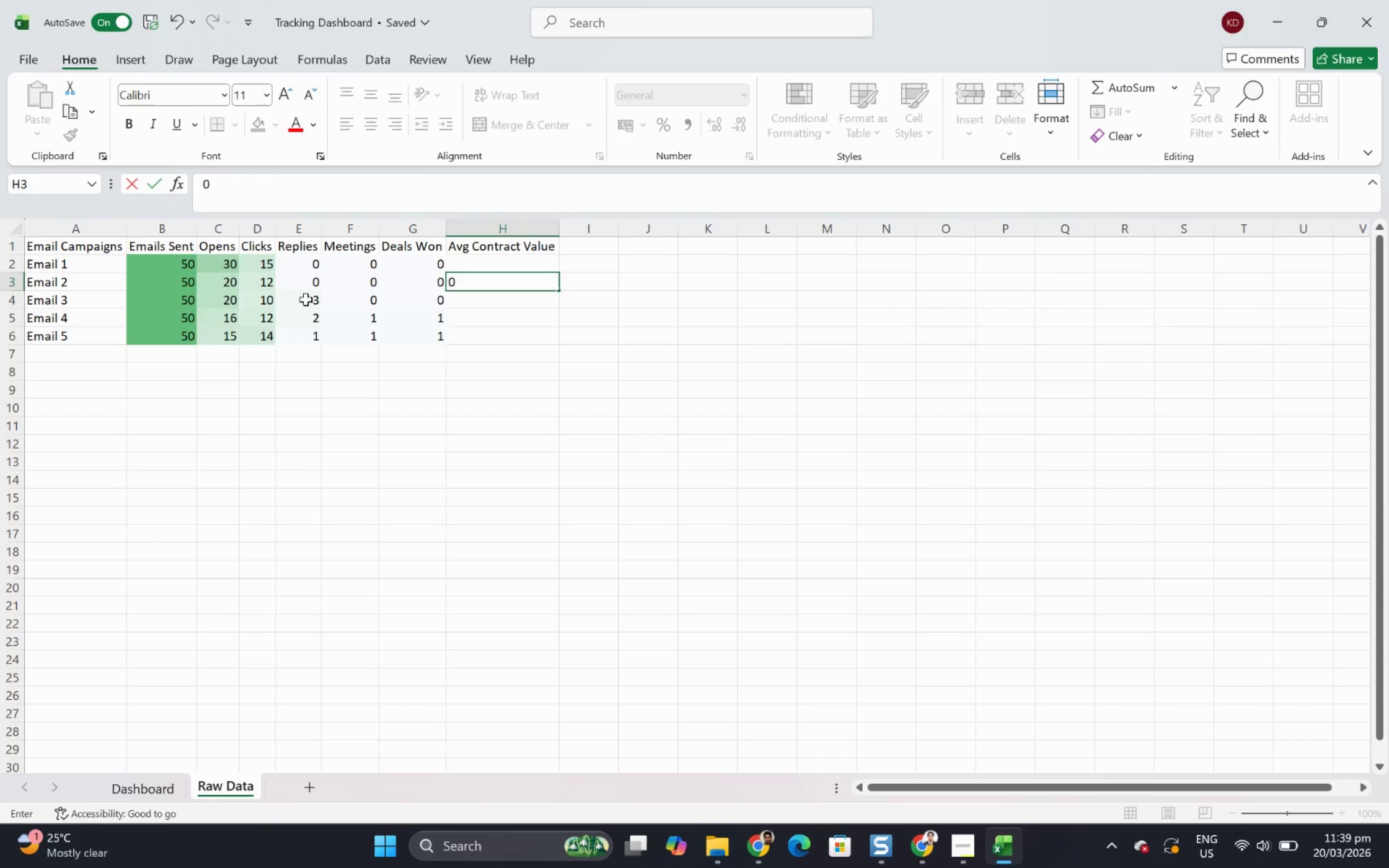 
key(ArrowUp)
 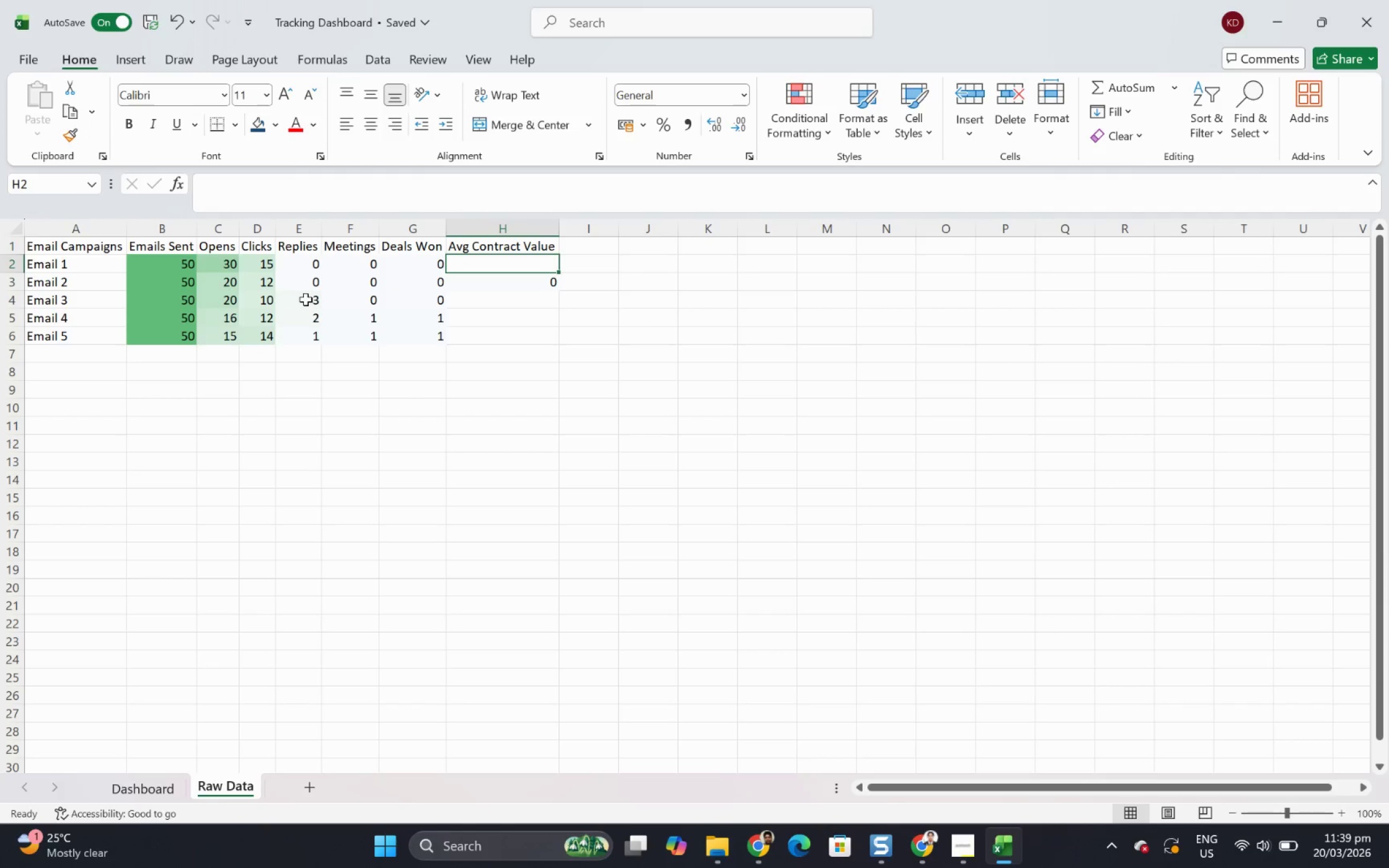 
key(Numpad0)
 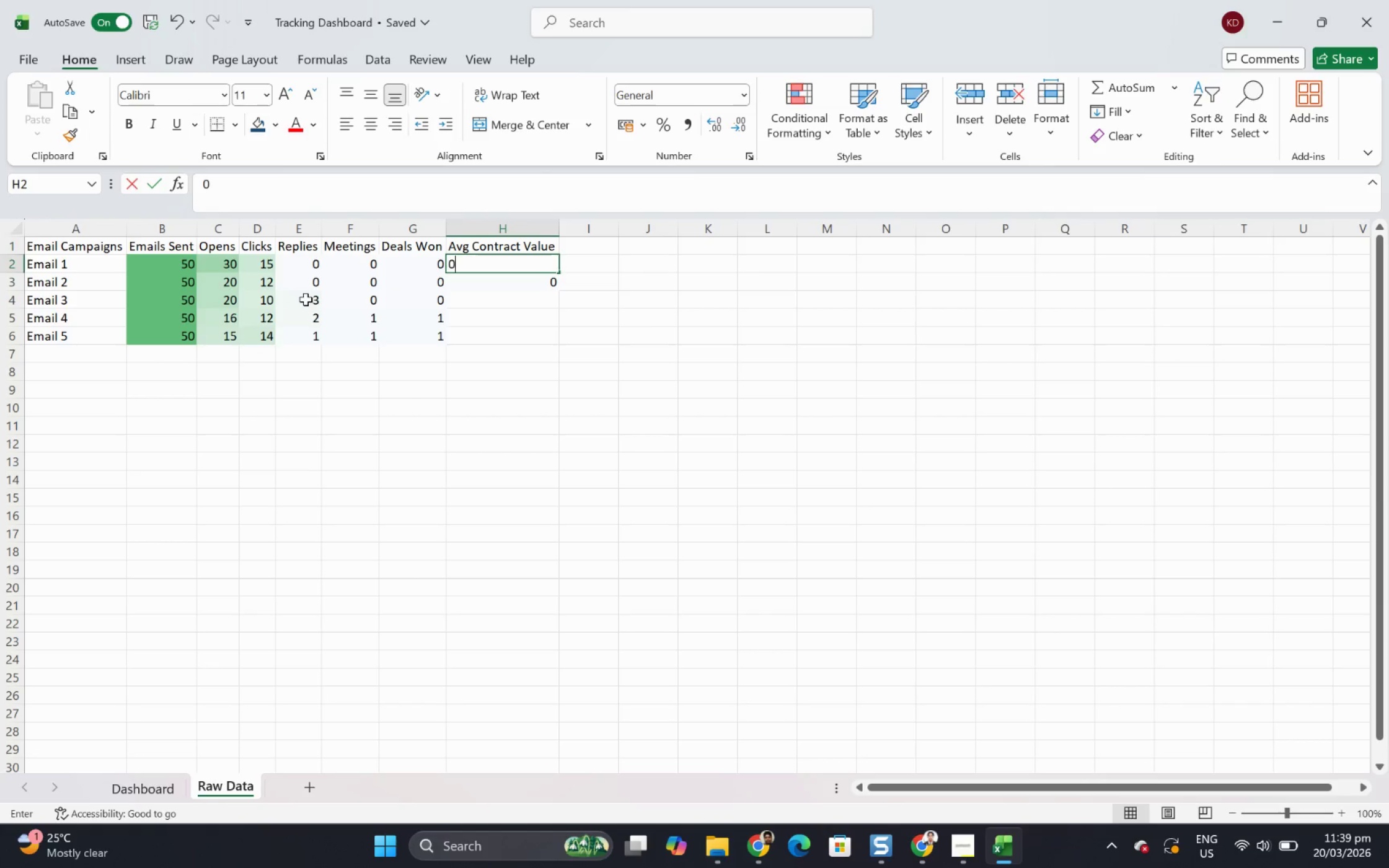 
key(ArrowDown)
 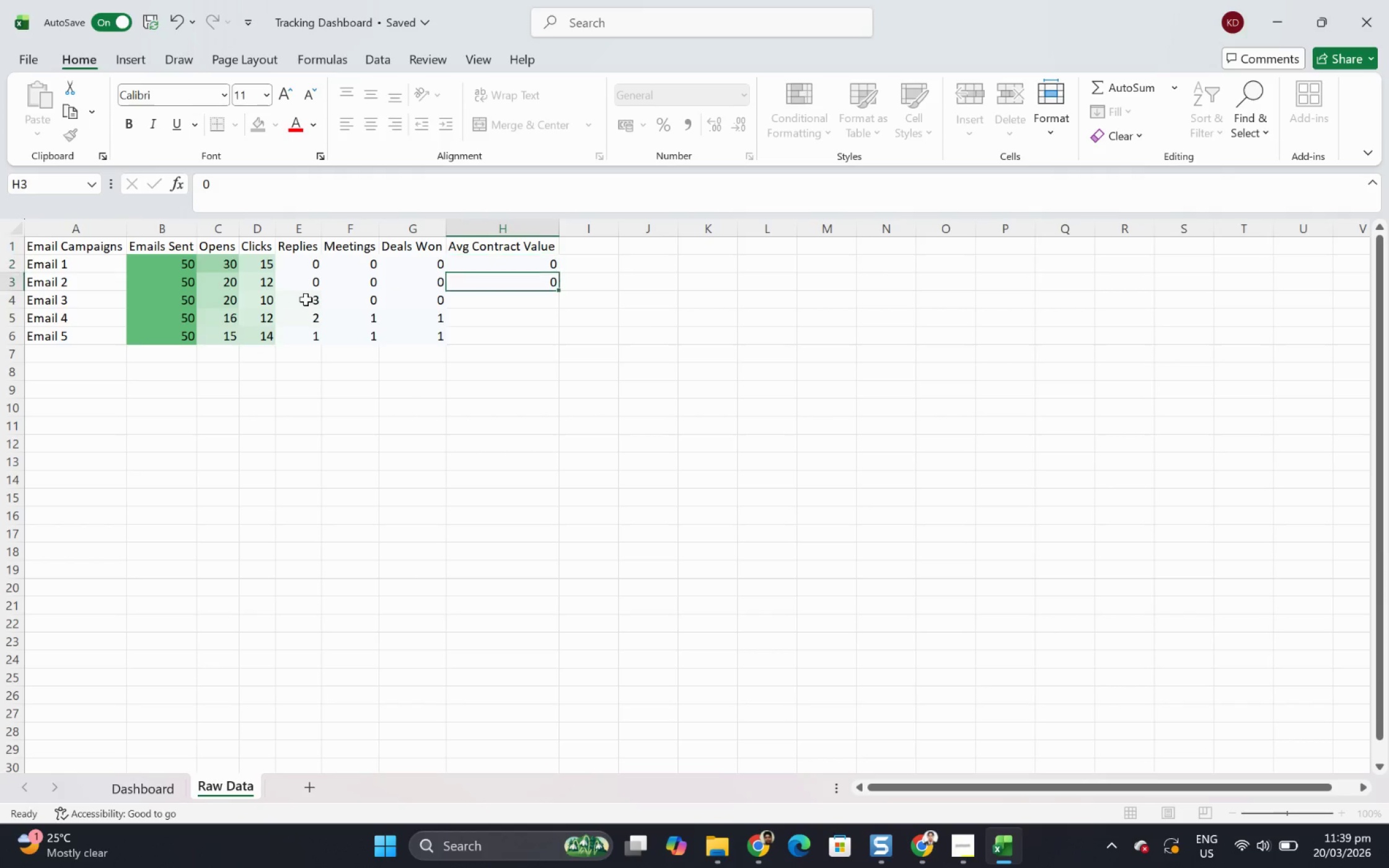 
key(Numpad0)
 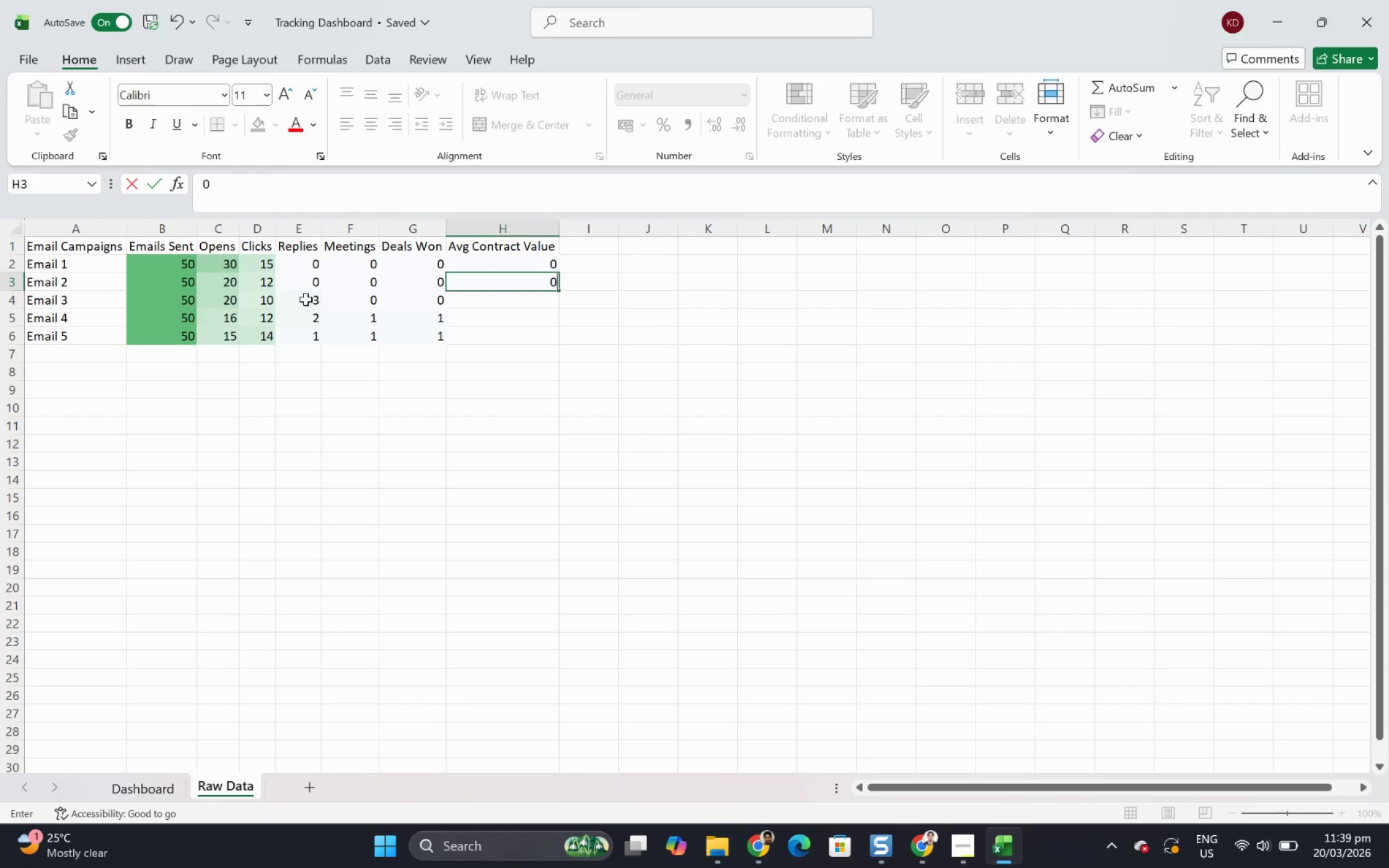 
key(ArrowDown)
 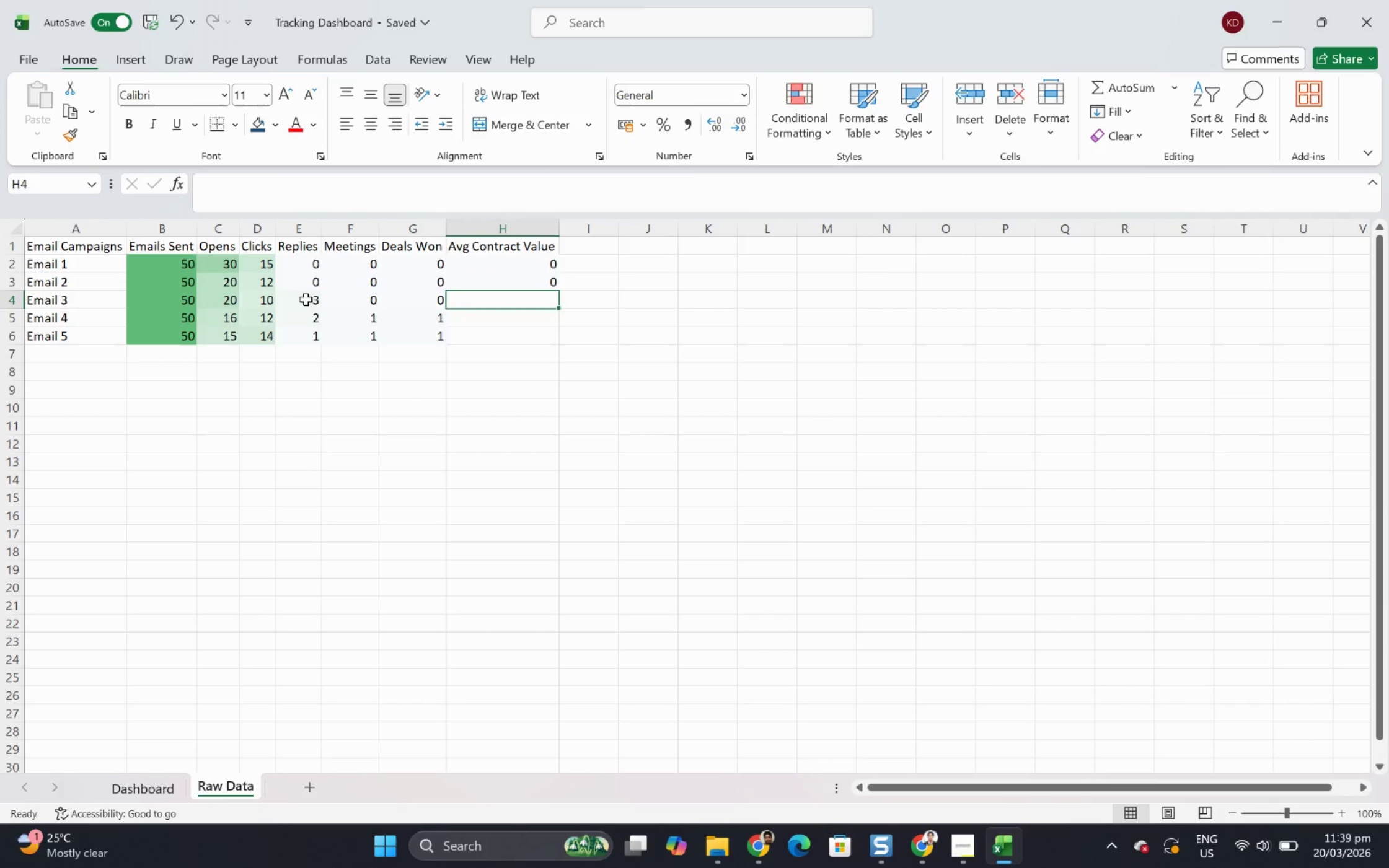 
key(Numpad0)
 